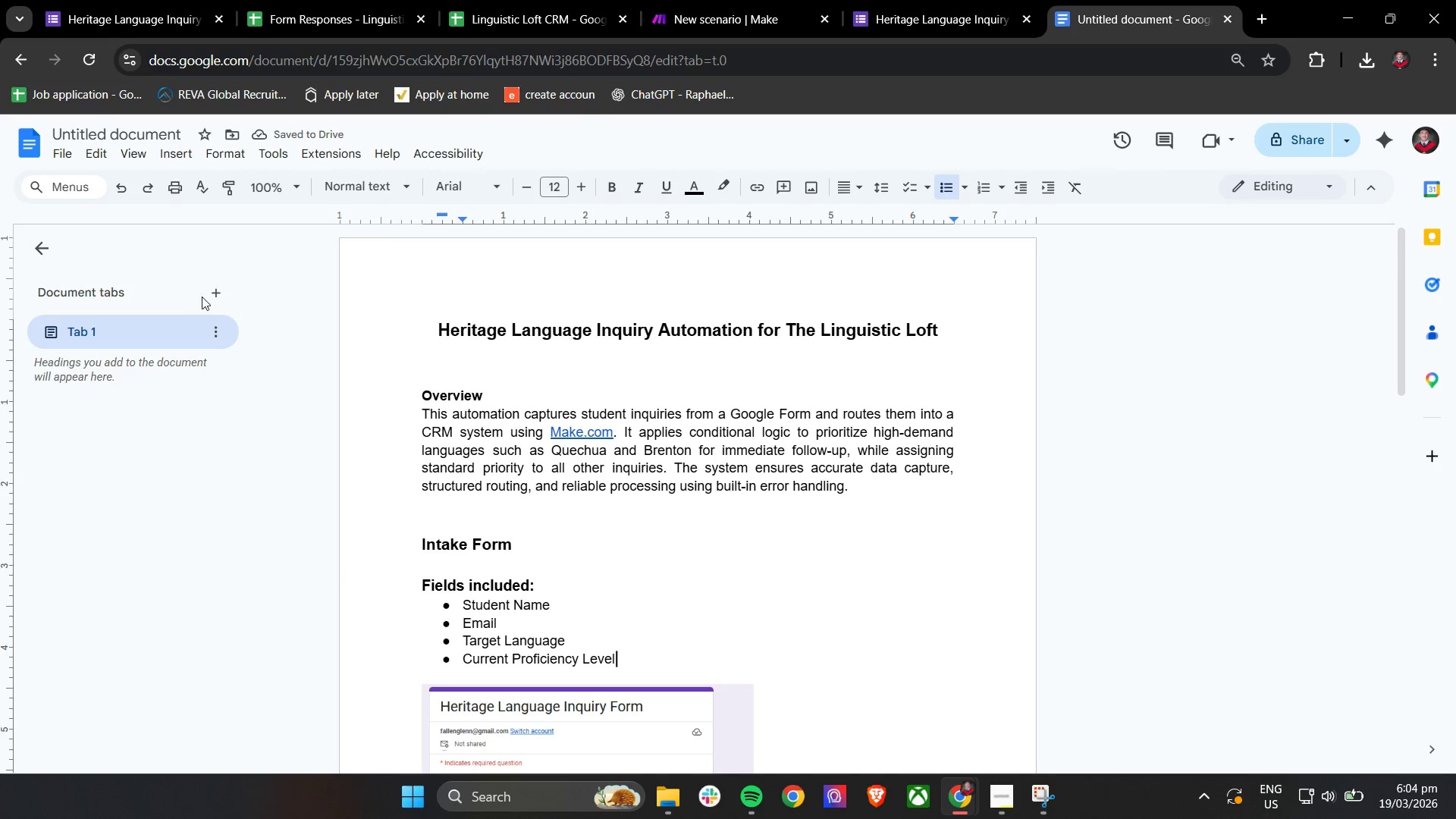 
left_click([217, 293])
 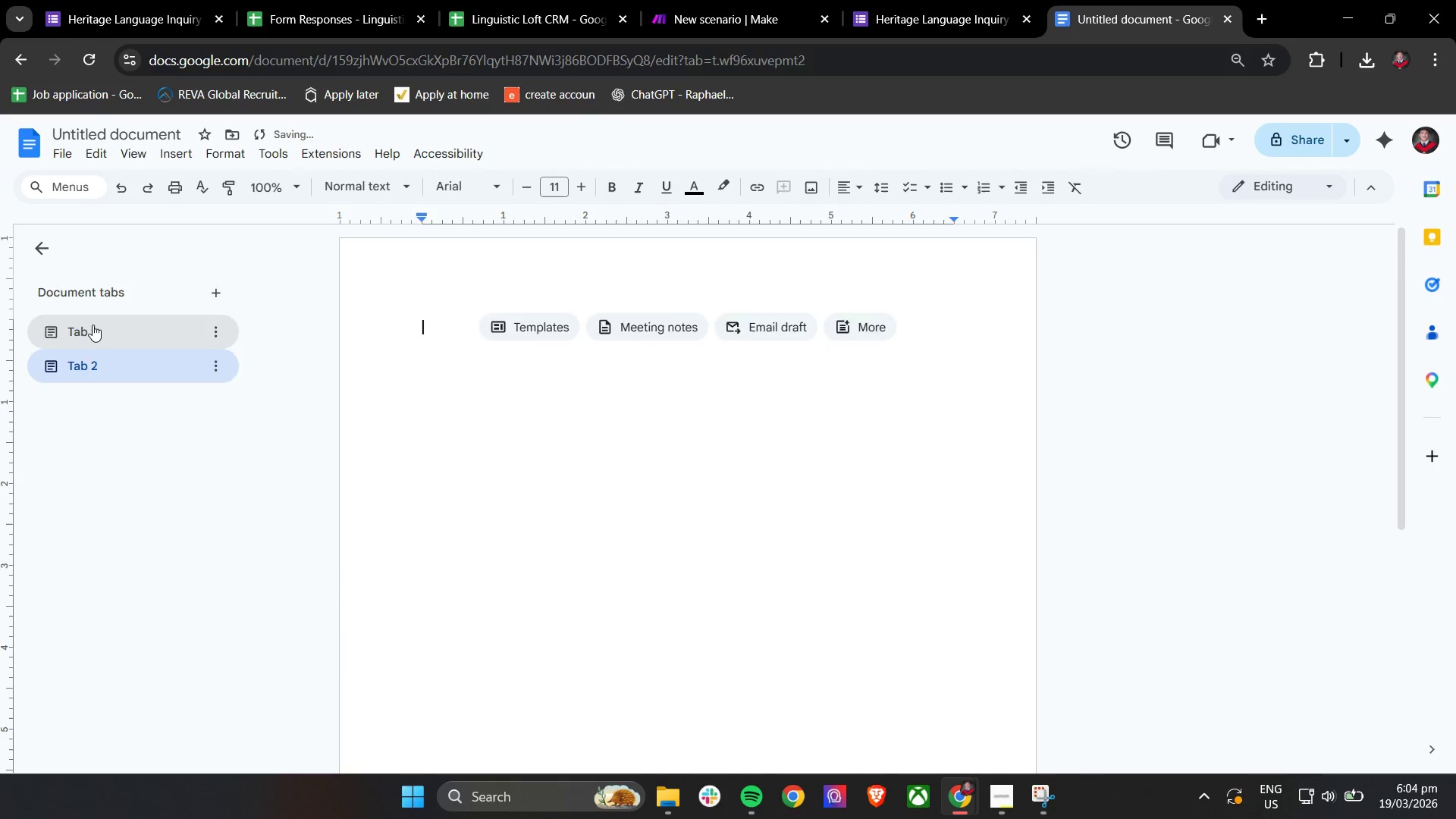 
double_click([86, 330])
 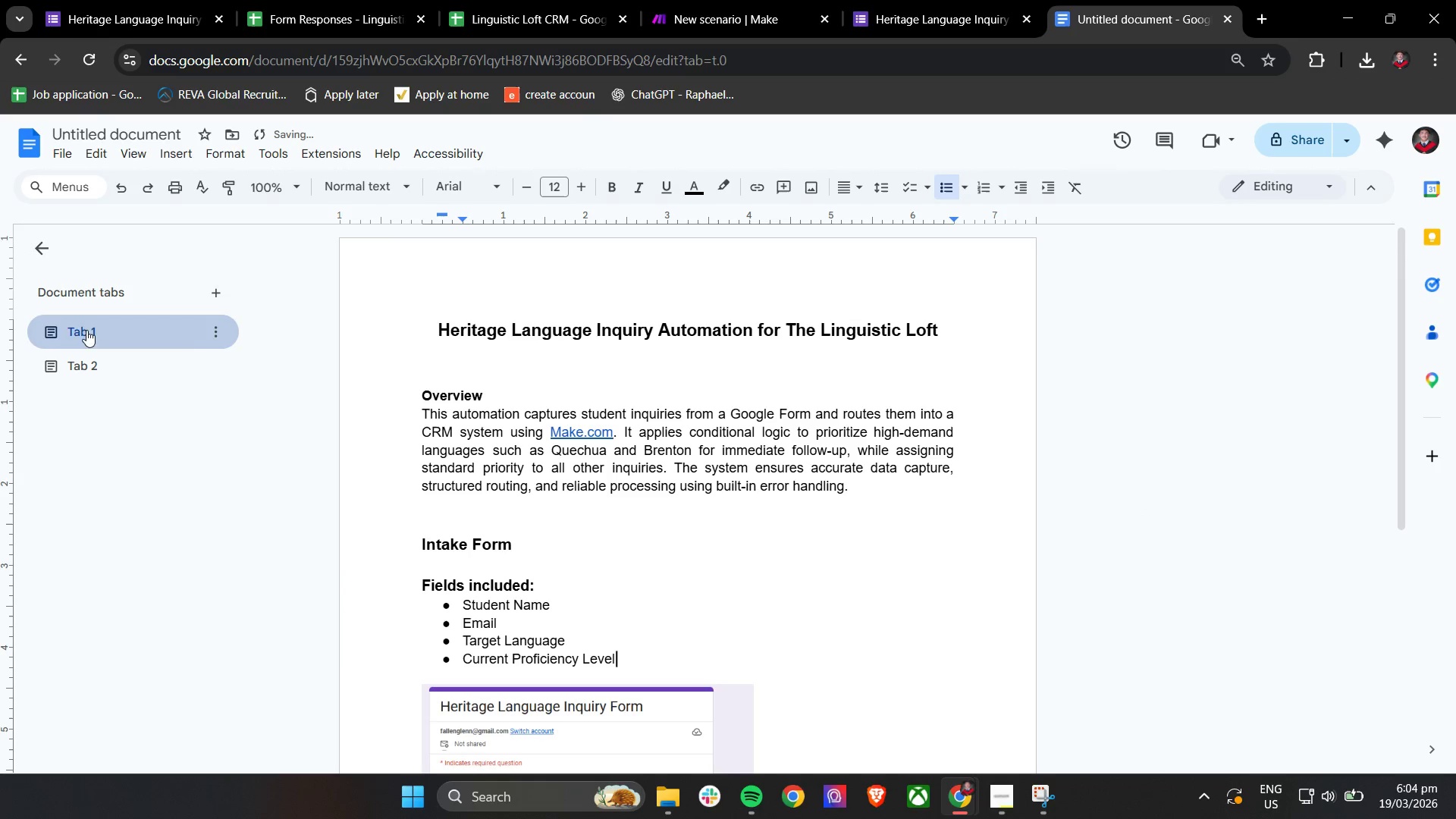 
triple_click([86, 330])
 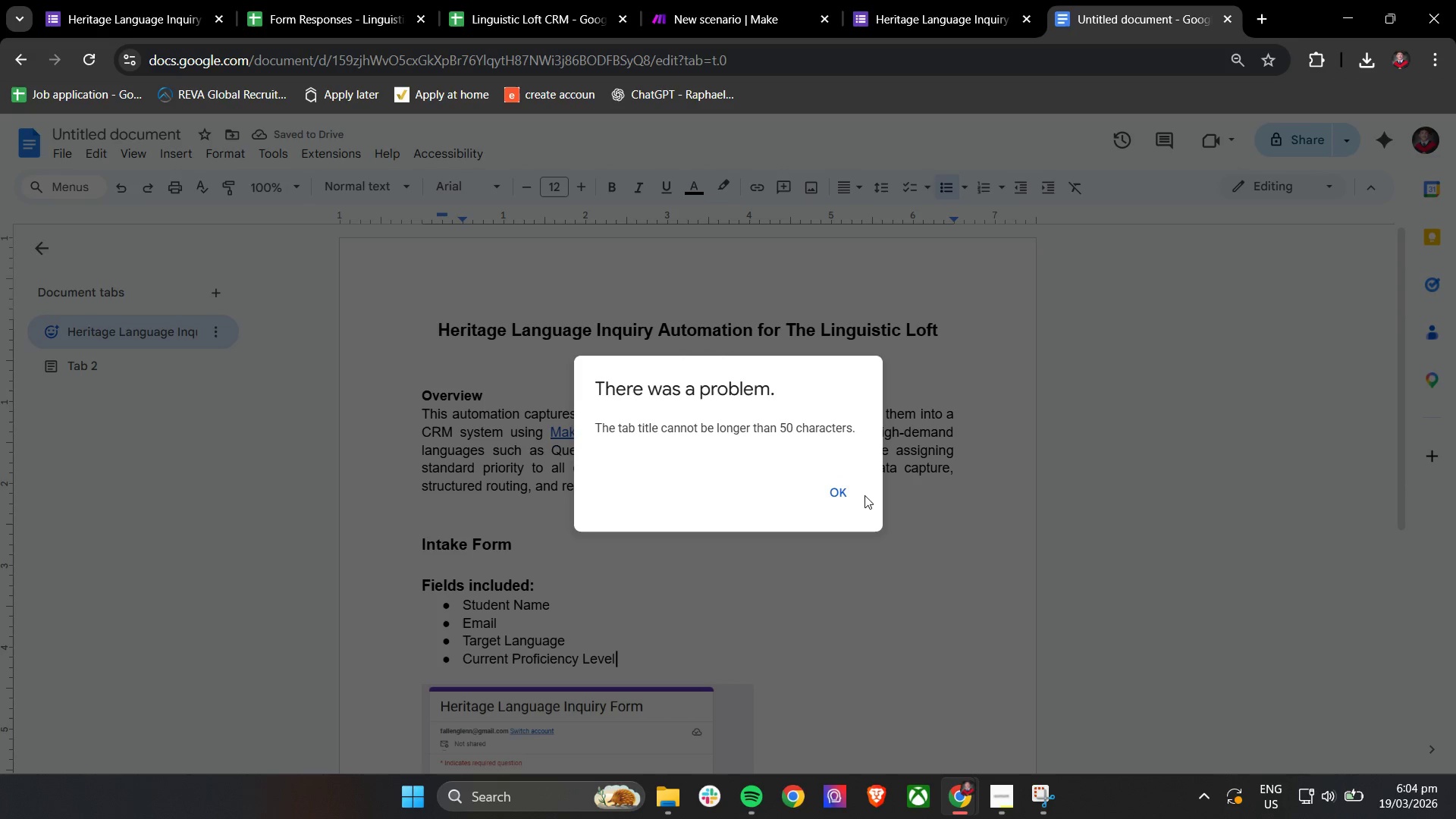 
left_click([849, 508])
 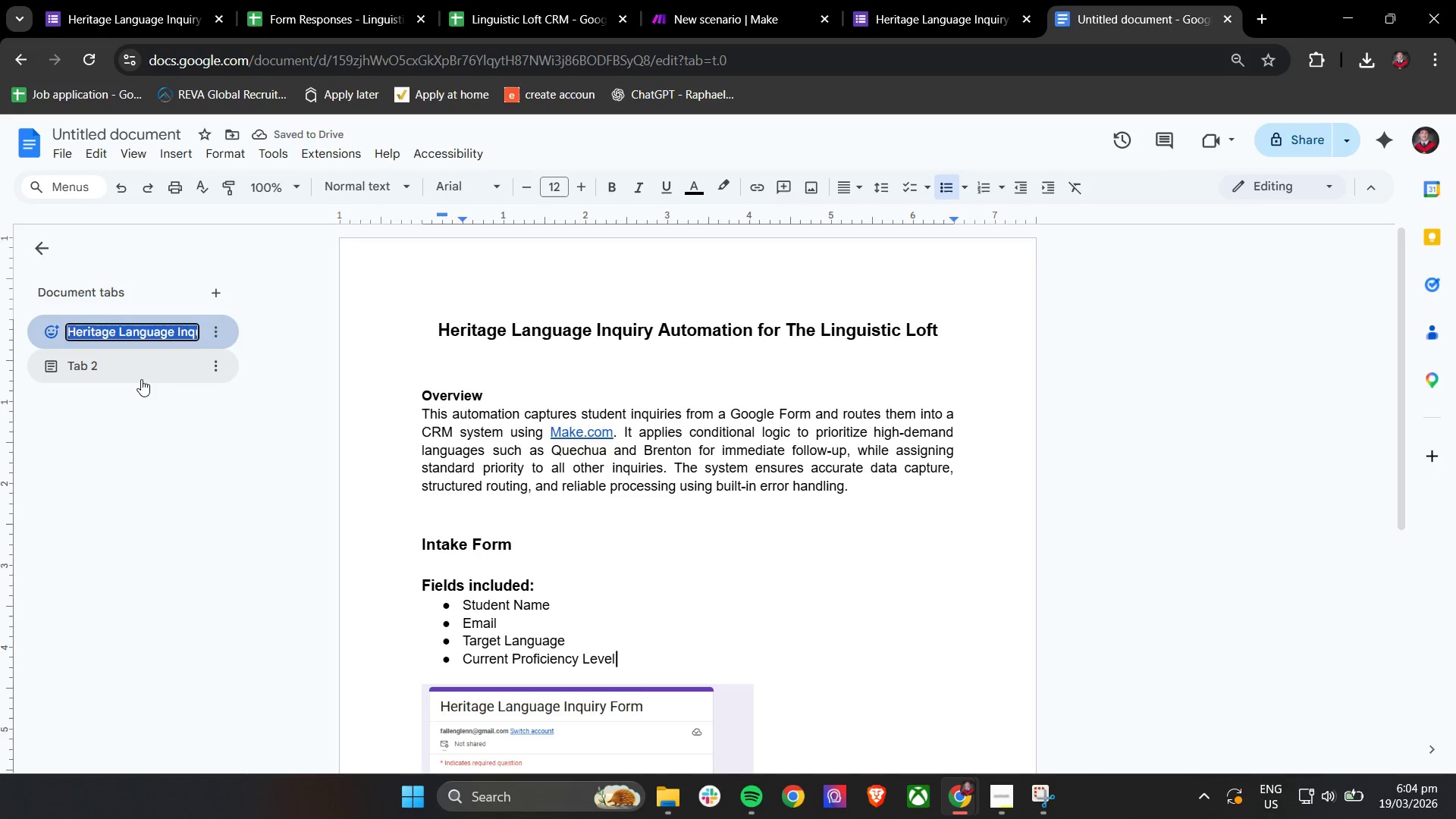 
left_click([141, 378])
 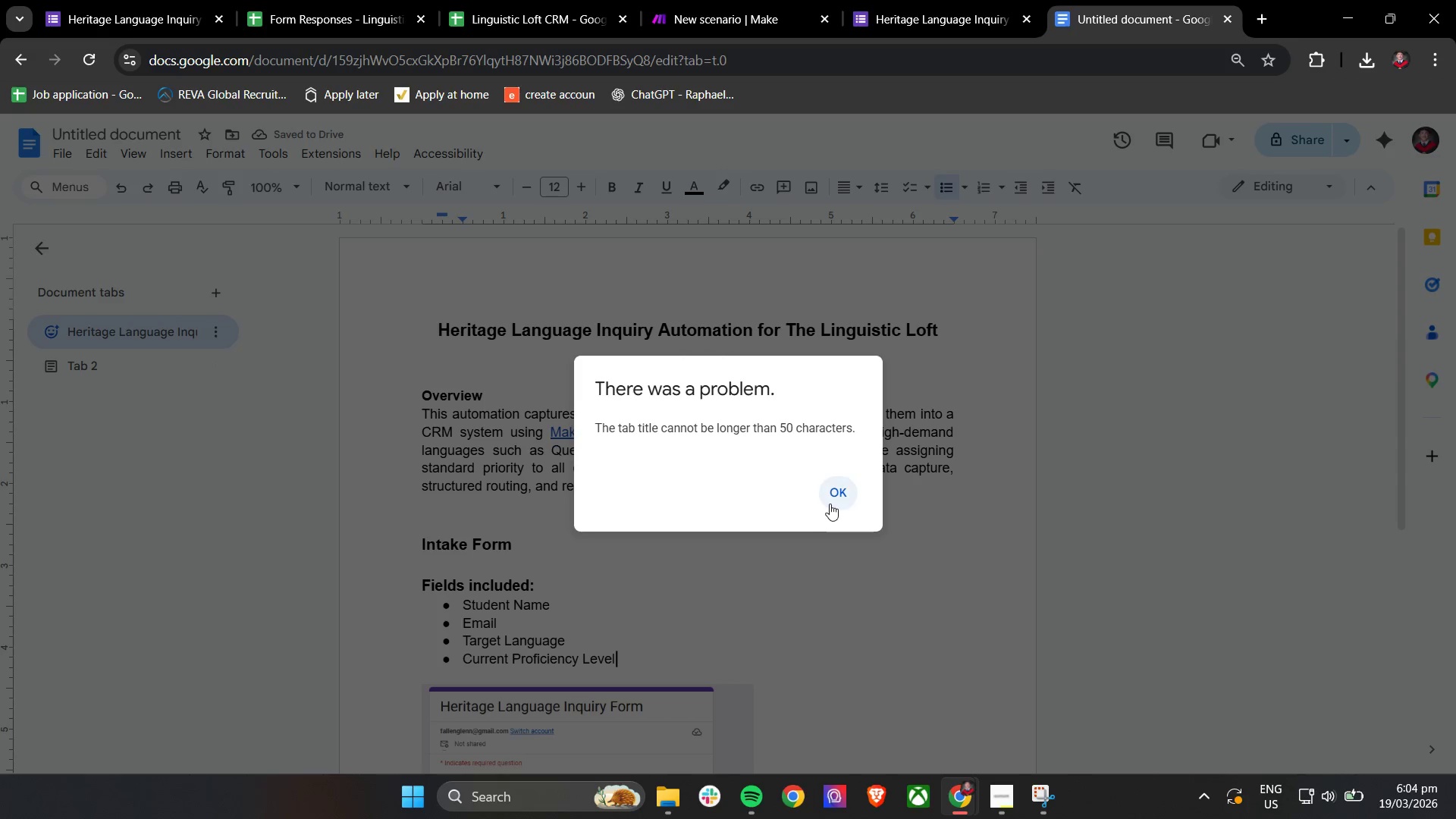 
left_click([833, 503])
 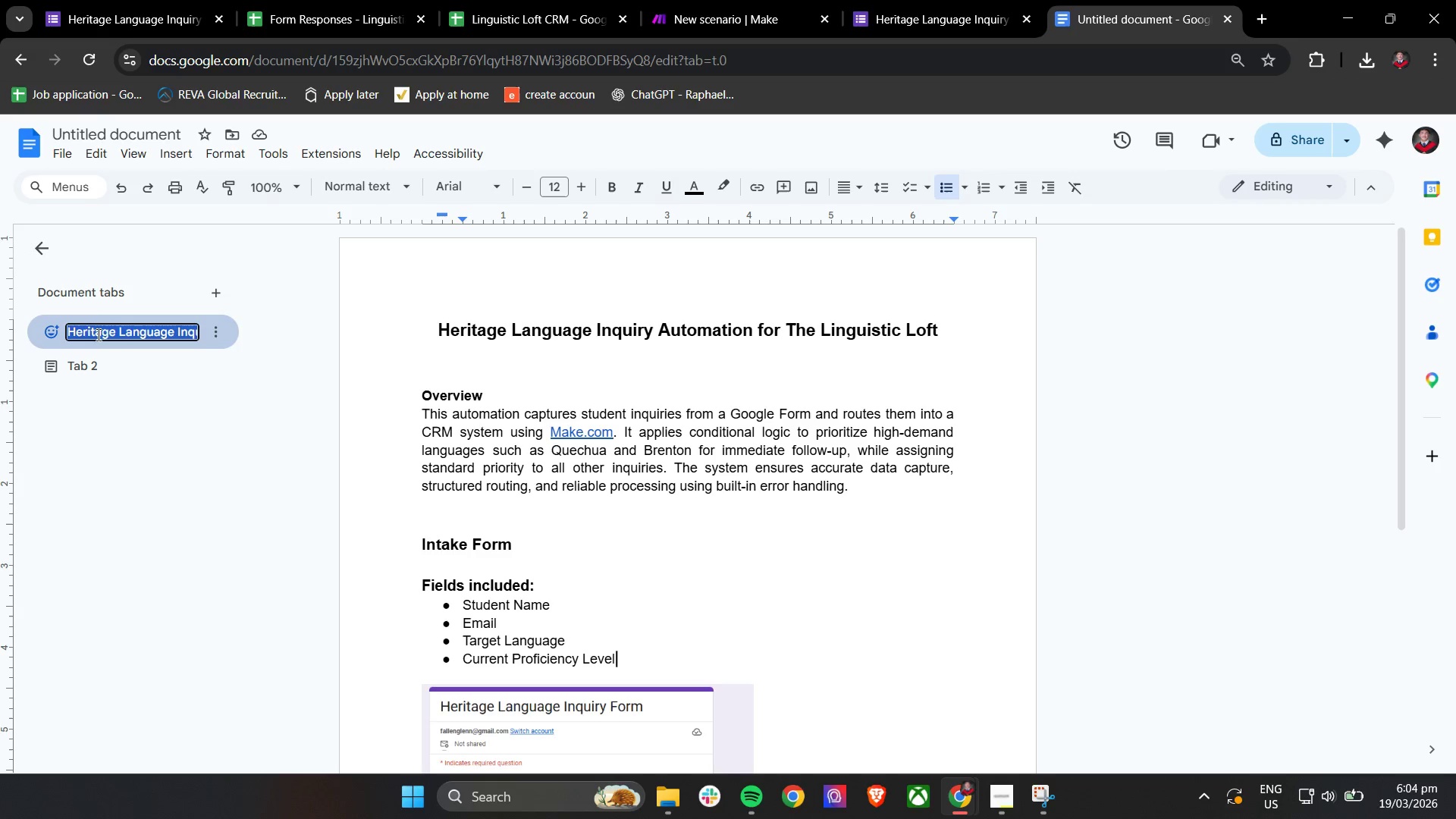 
left_click([108, 330])
 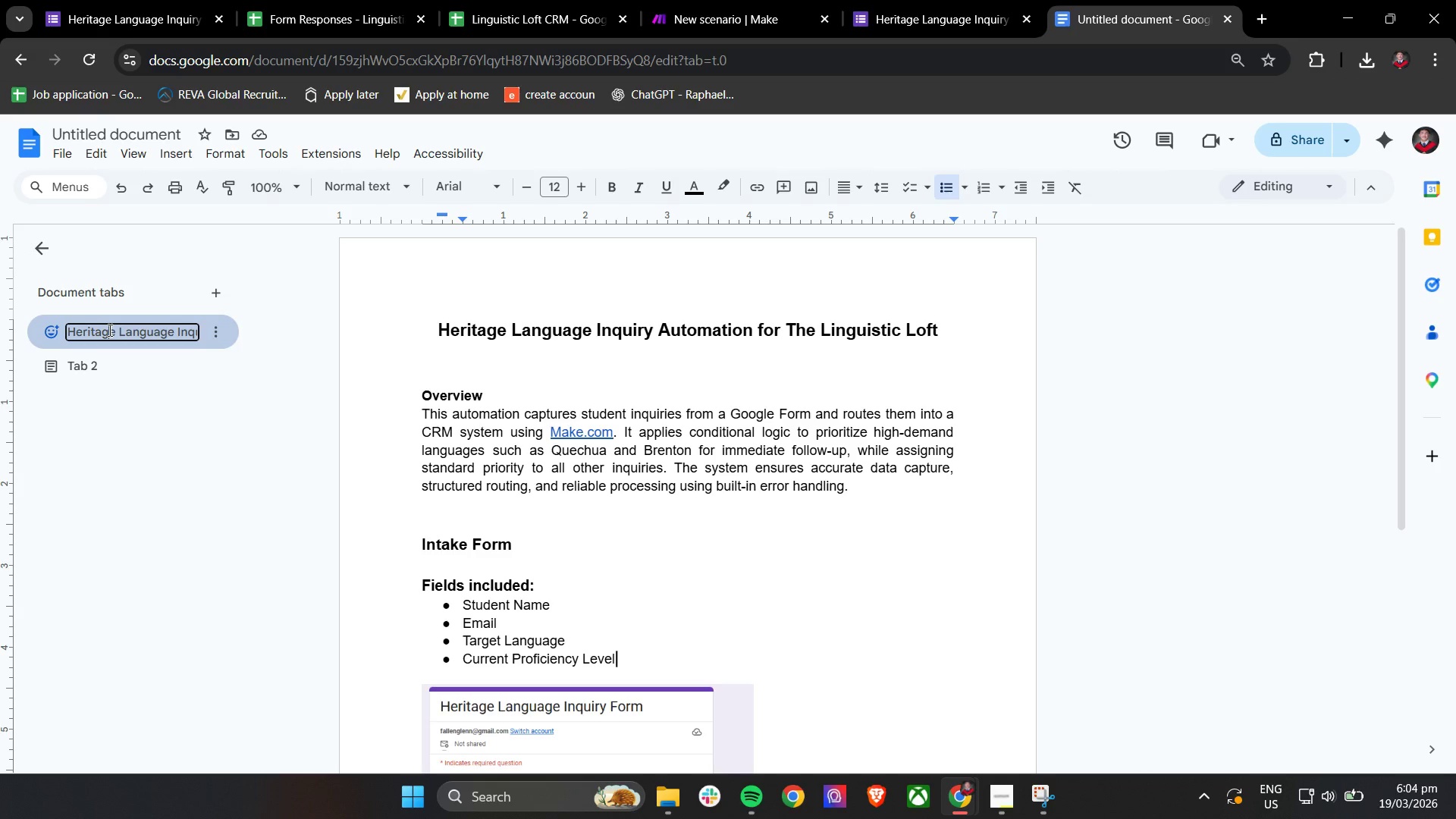 
double_click([108, 330])
 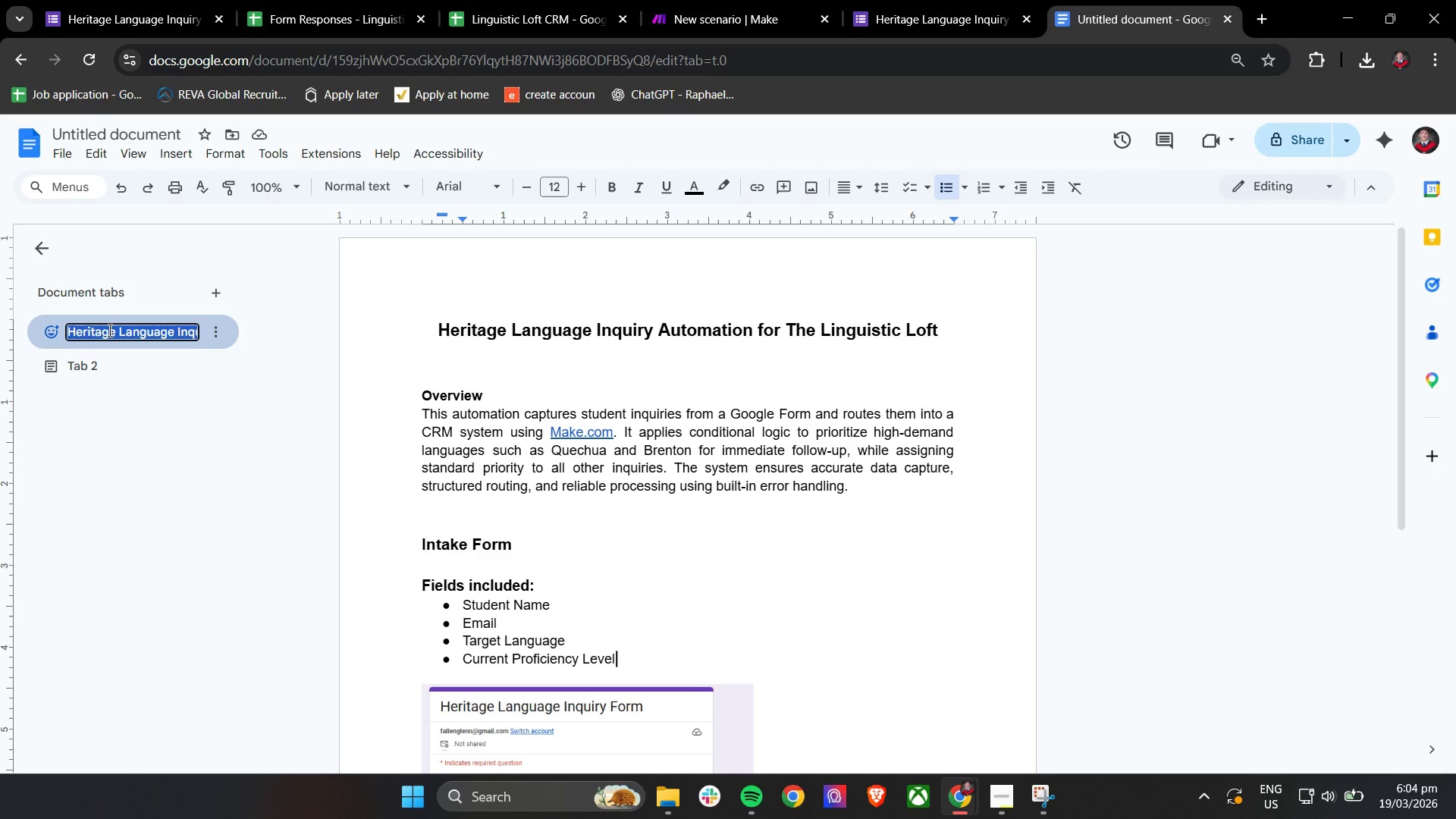 
triple_click([108, 330])
 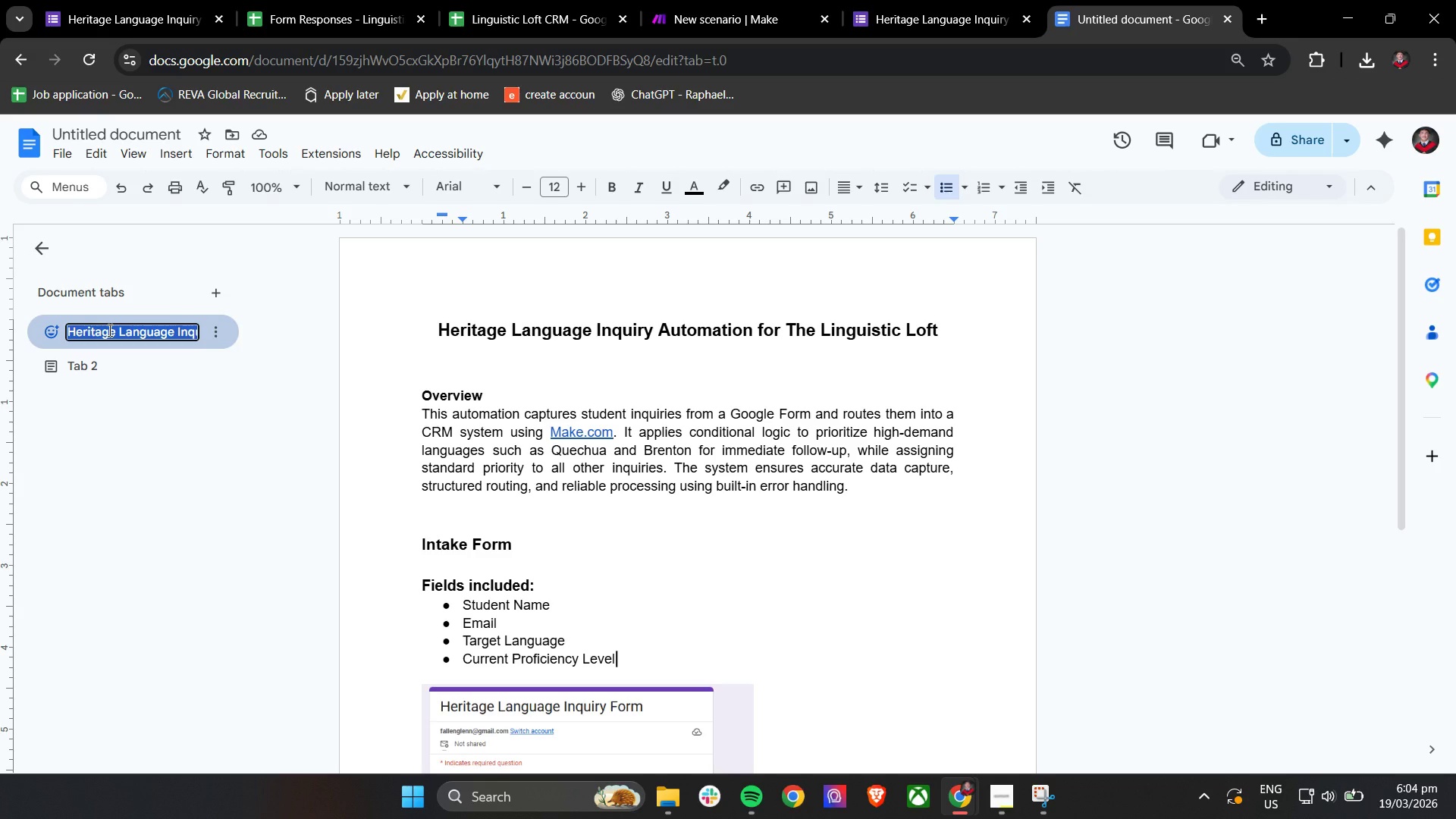 
type(Ovrview)
 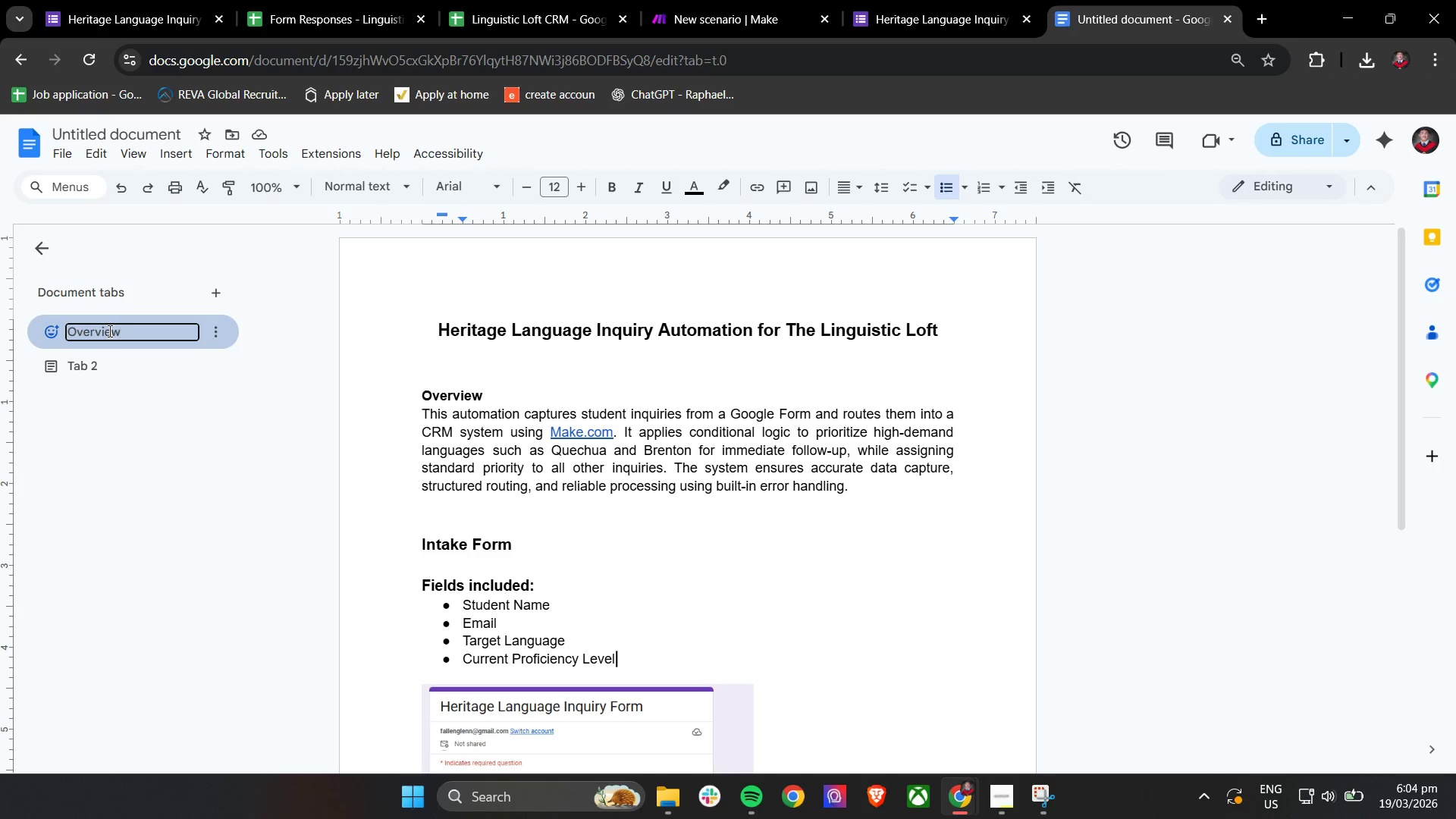 
double_click([131, 372])
 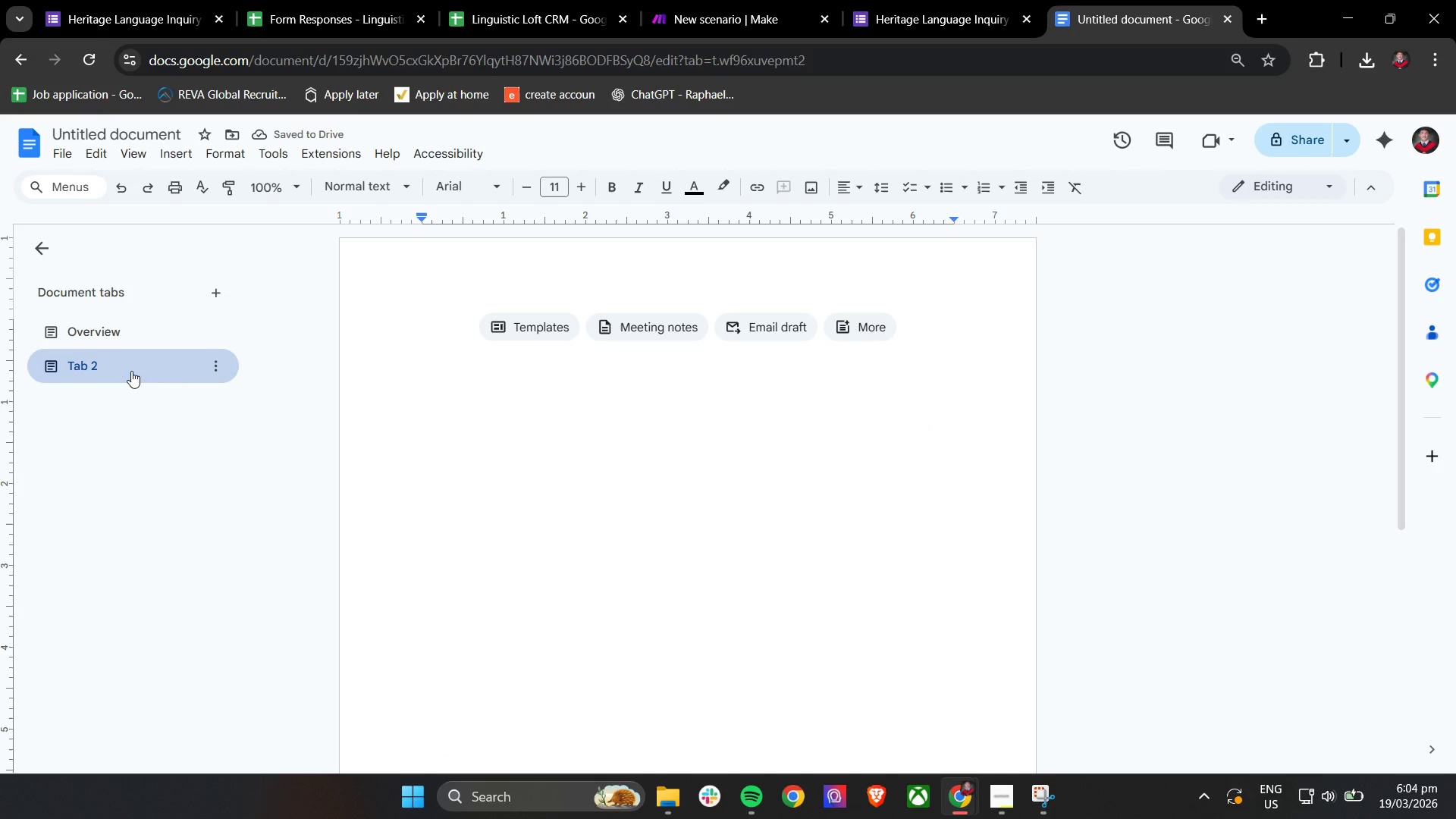 
scroll: coordinate [453, 420], scroll_direction: up, amount: 4.0
 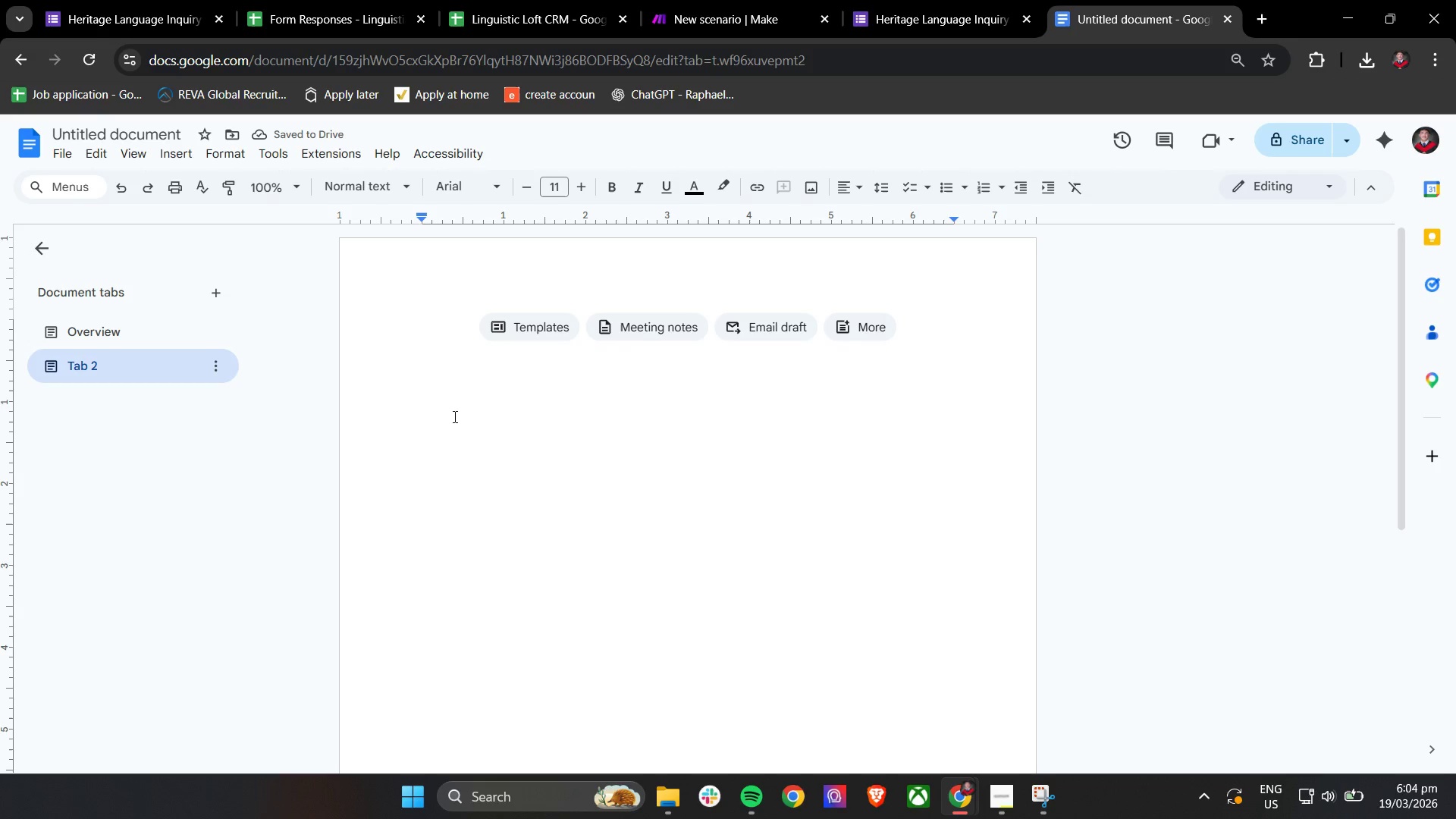 
type(CRM)
key(Backspace)
key(Backspace)
key(Backspace)
key(Backspace)
 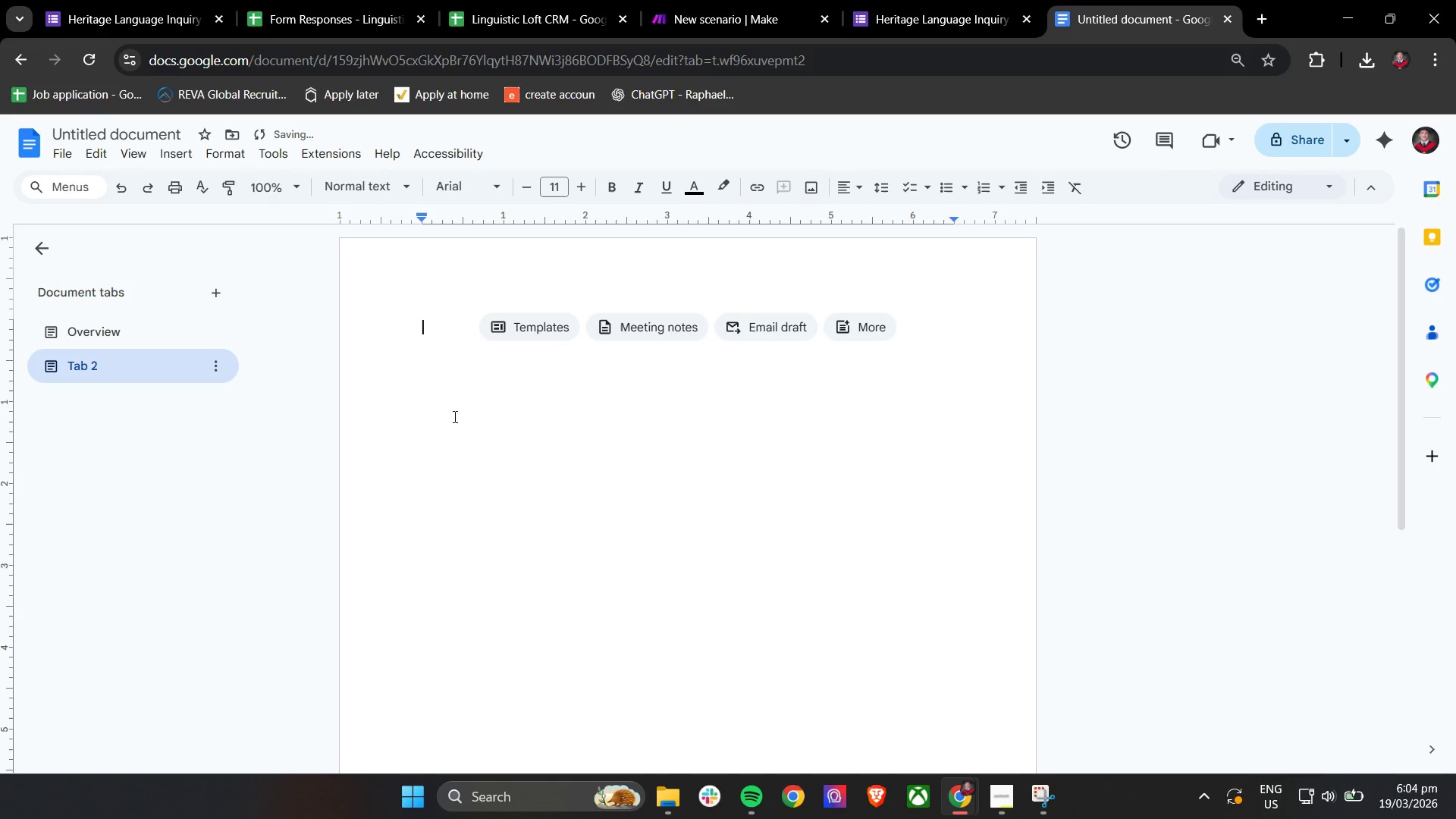 
left_click([742, 465])
 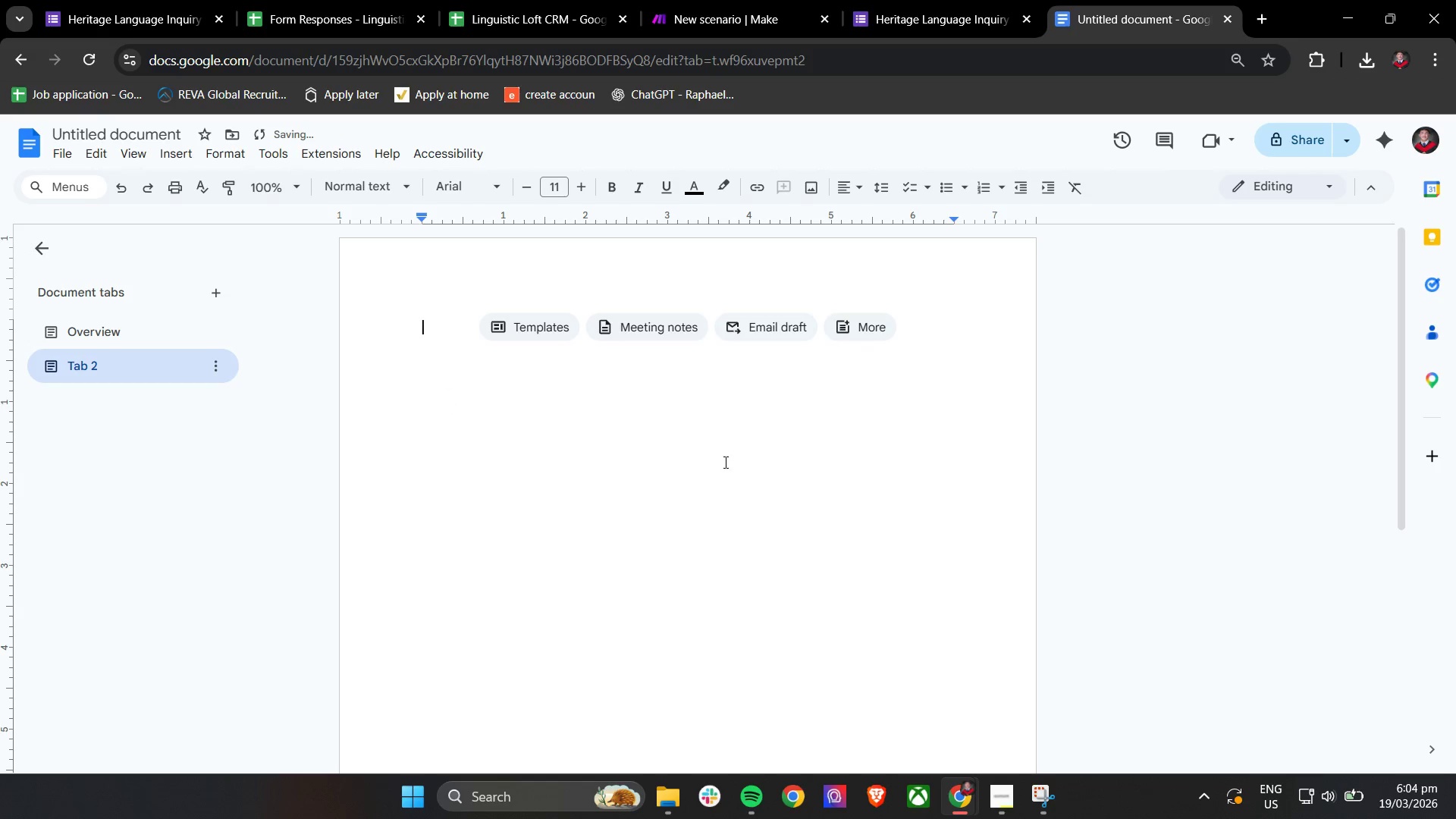 
scroll: coordinate [605, 432], scroll_direction: up, amount: 13.0
 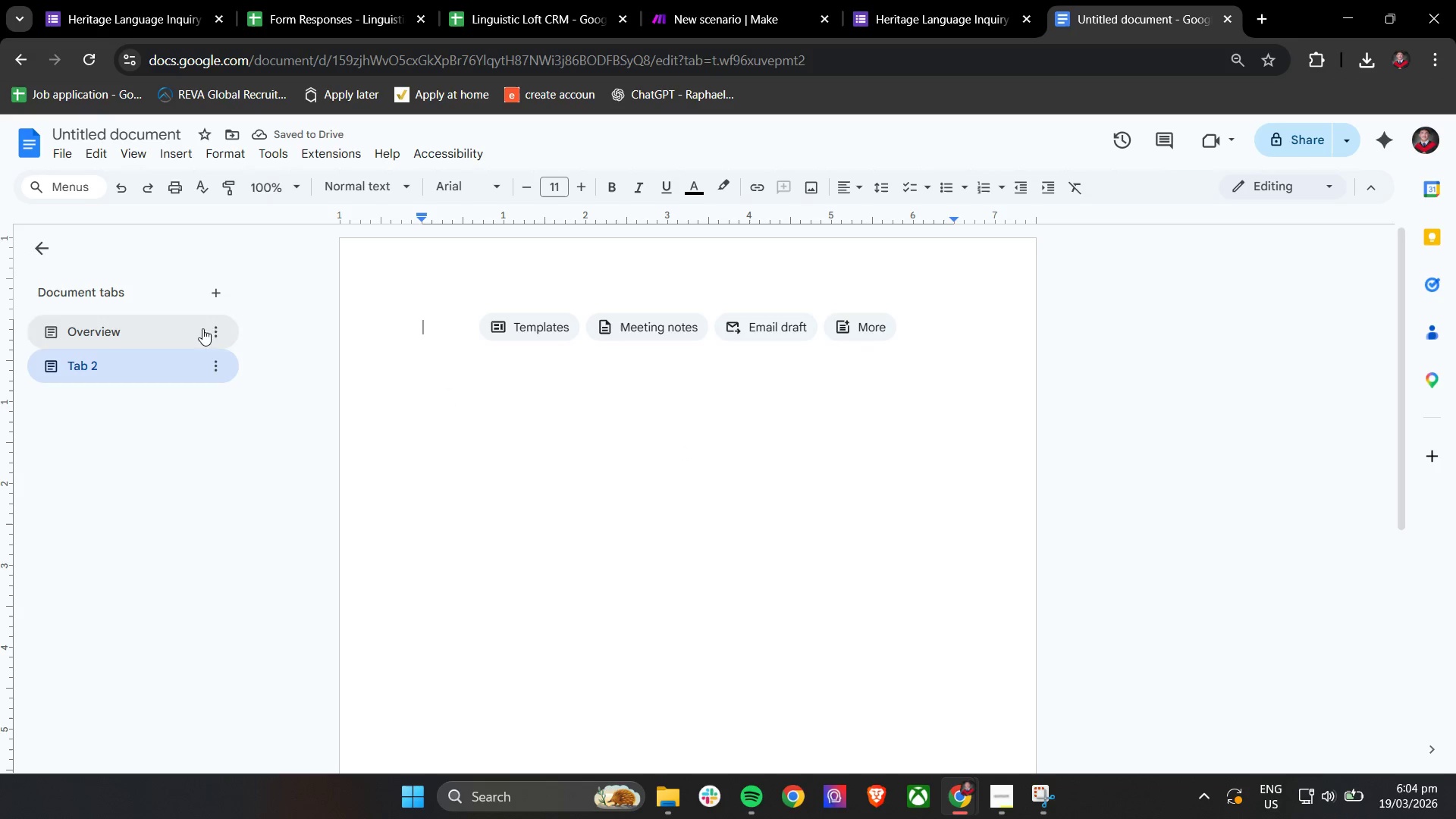 
scroll: coordinate [757, 413], scroll_direction: down, amount: 1.0
 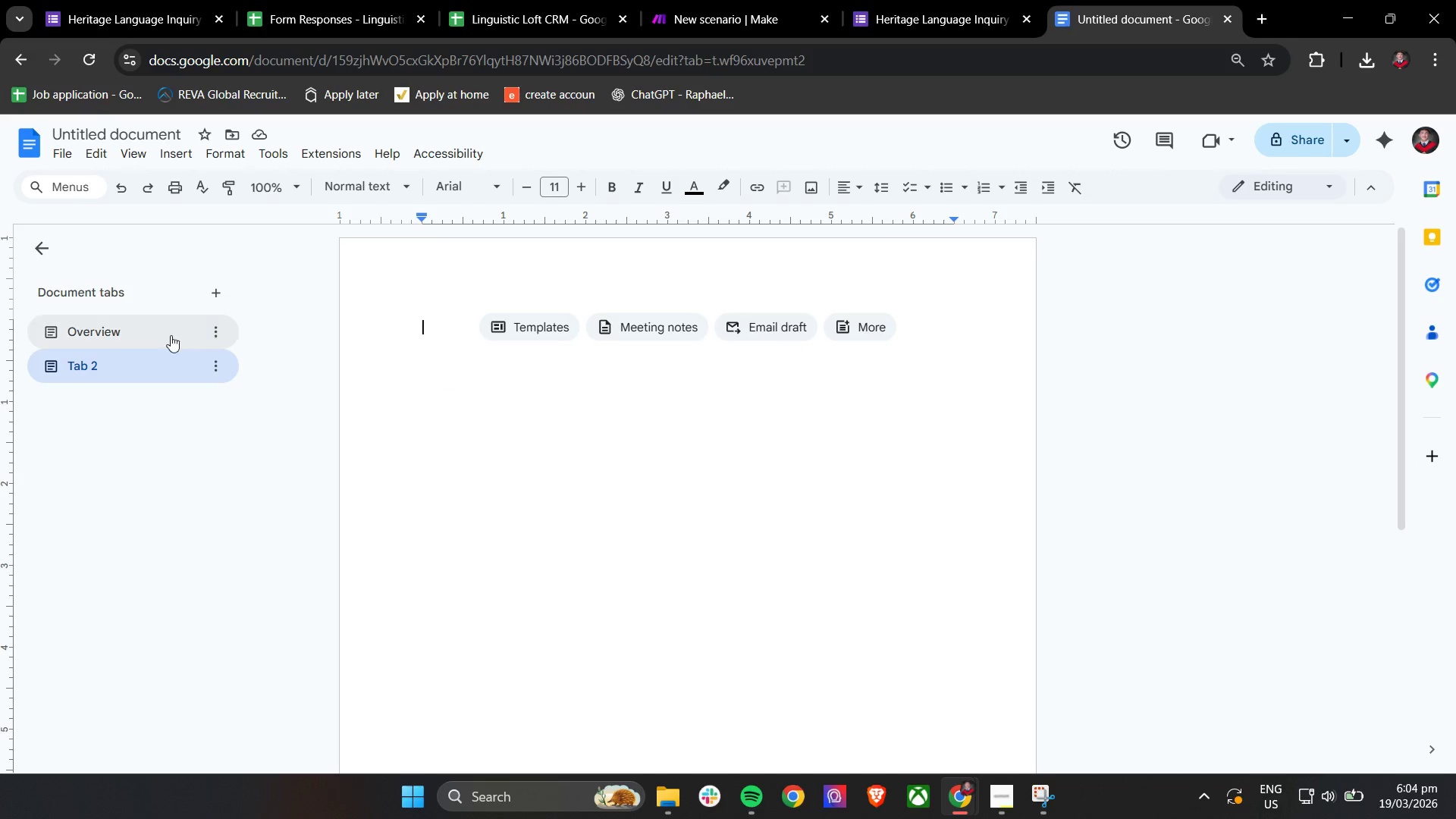 
left_click([159, 332])
 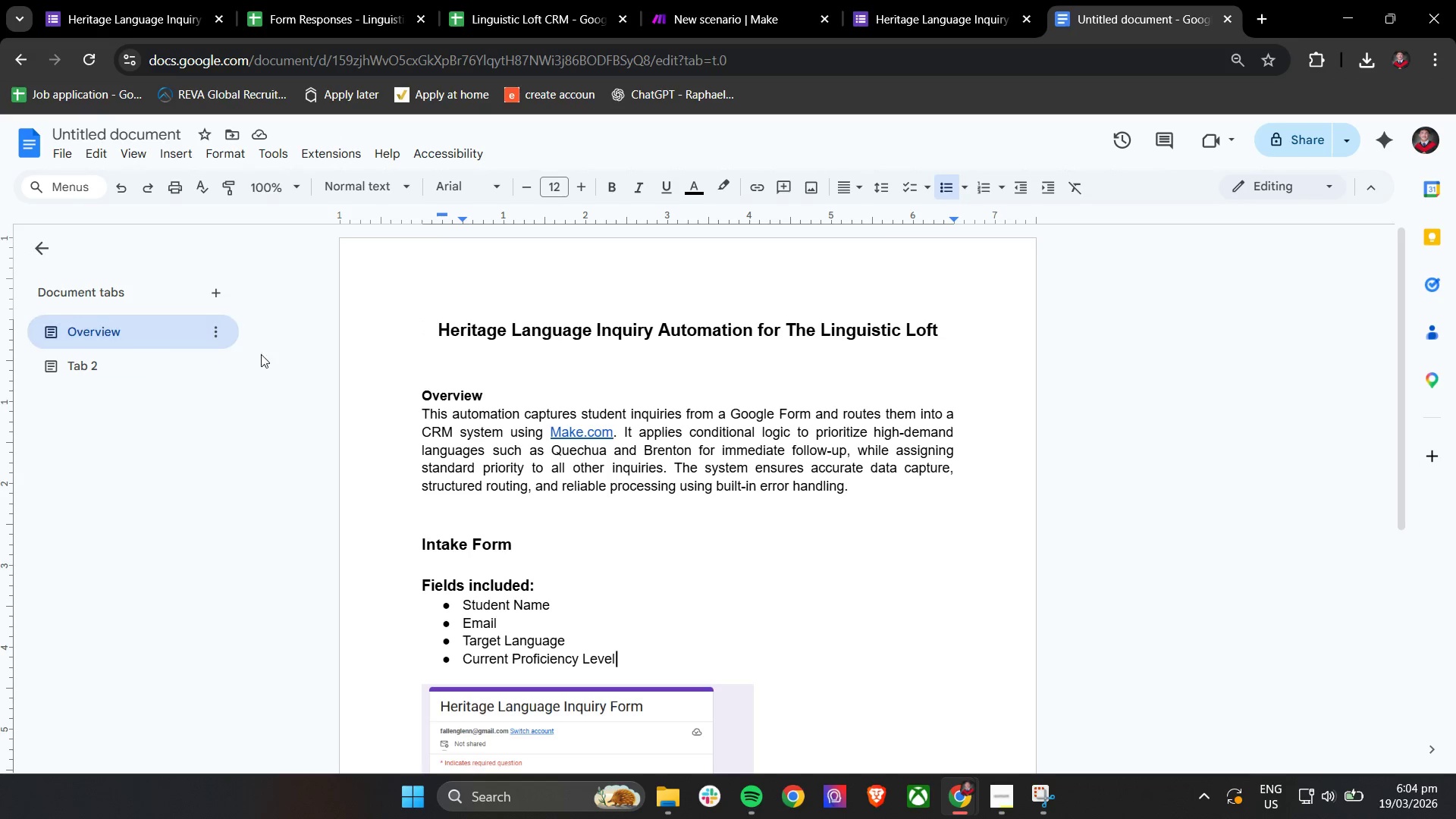 
left_click([783, 554])
 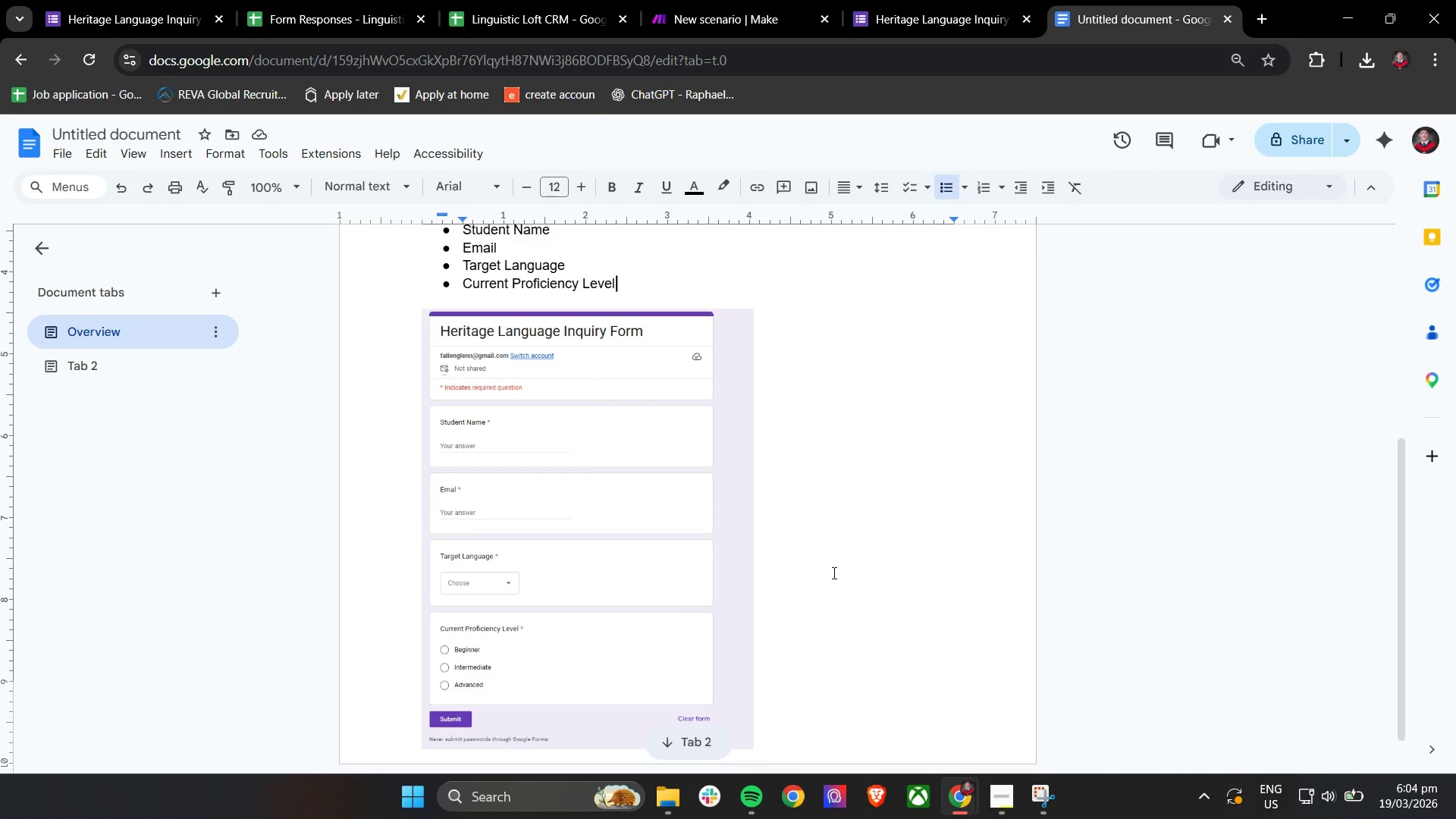 
scroll: coordinate [455, 399], scroll_direction: down, amount: 12.0
 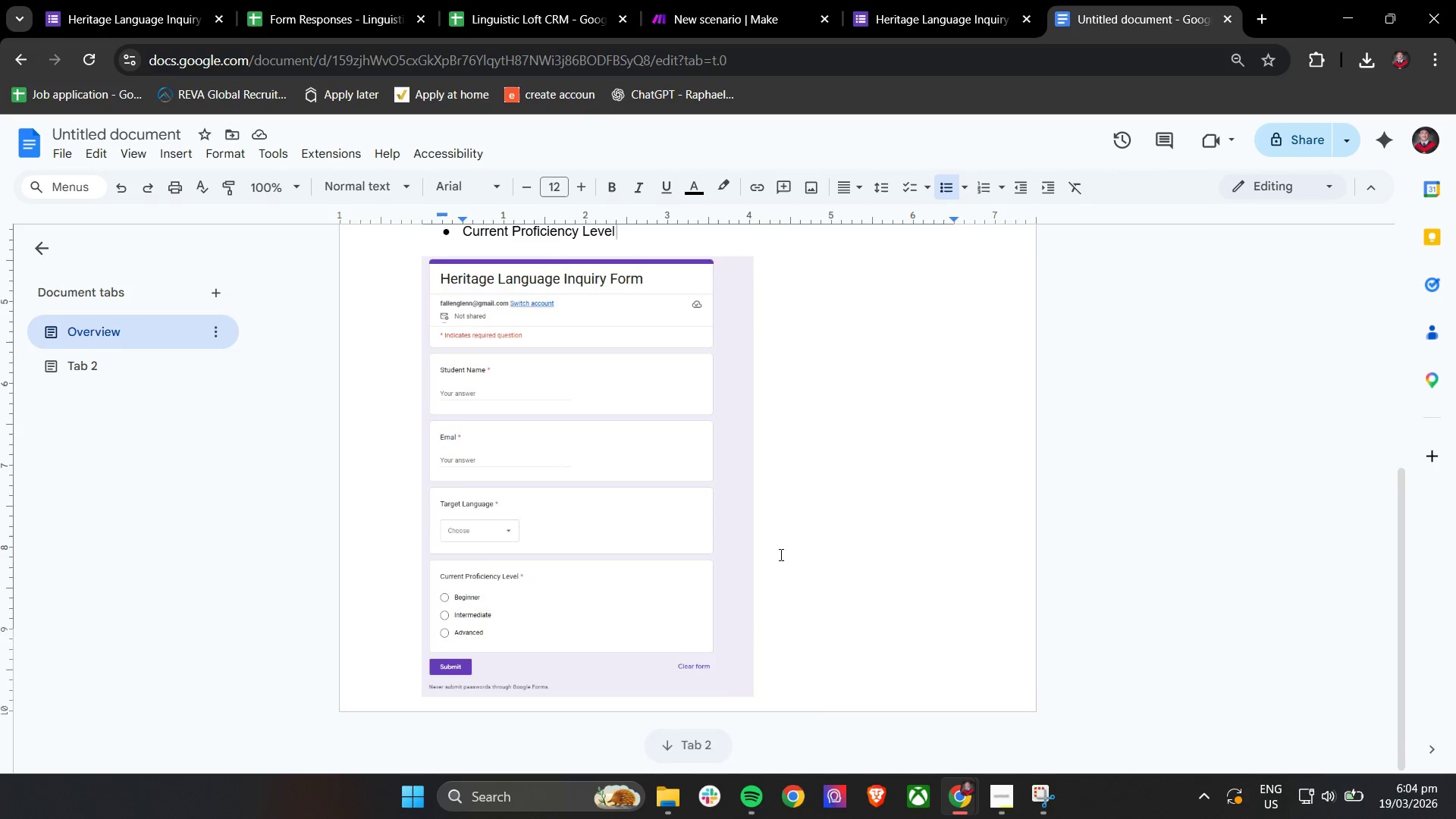 
left_click([816, 662])
 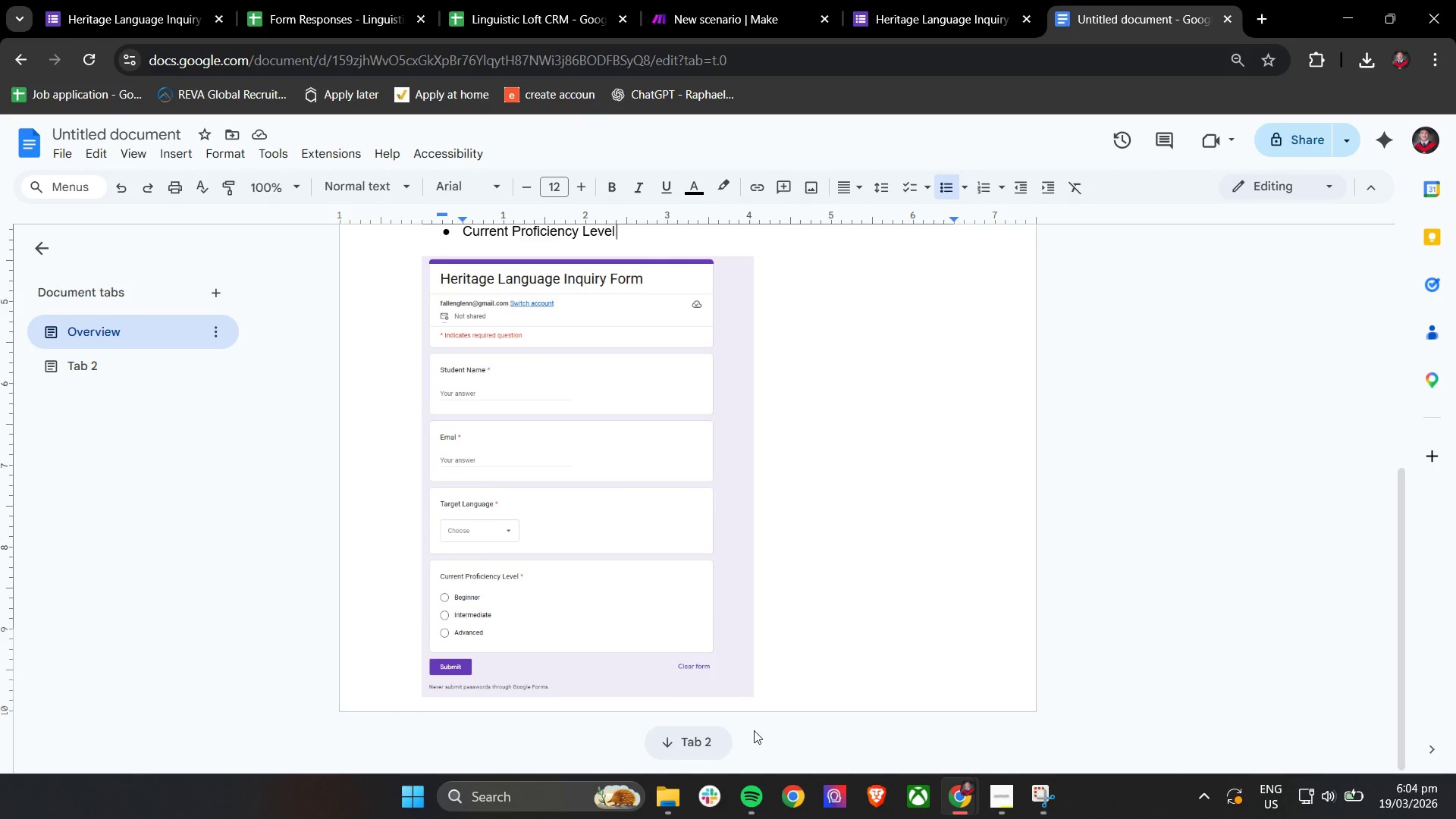 
scroll: coordinate [835, 573], scroll_direction: down, amount: 5.0
 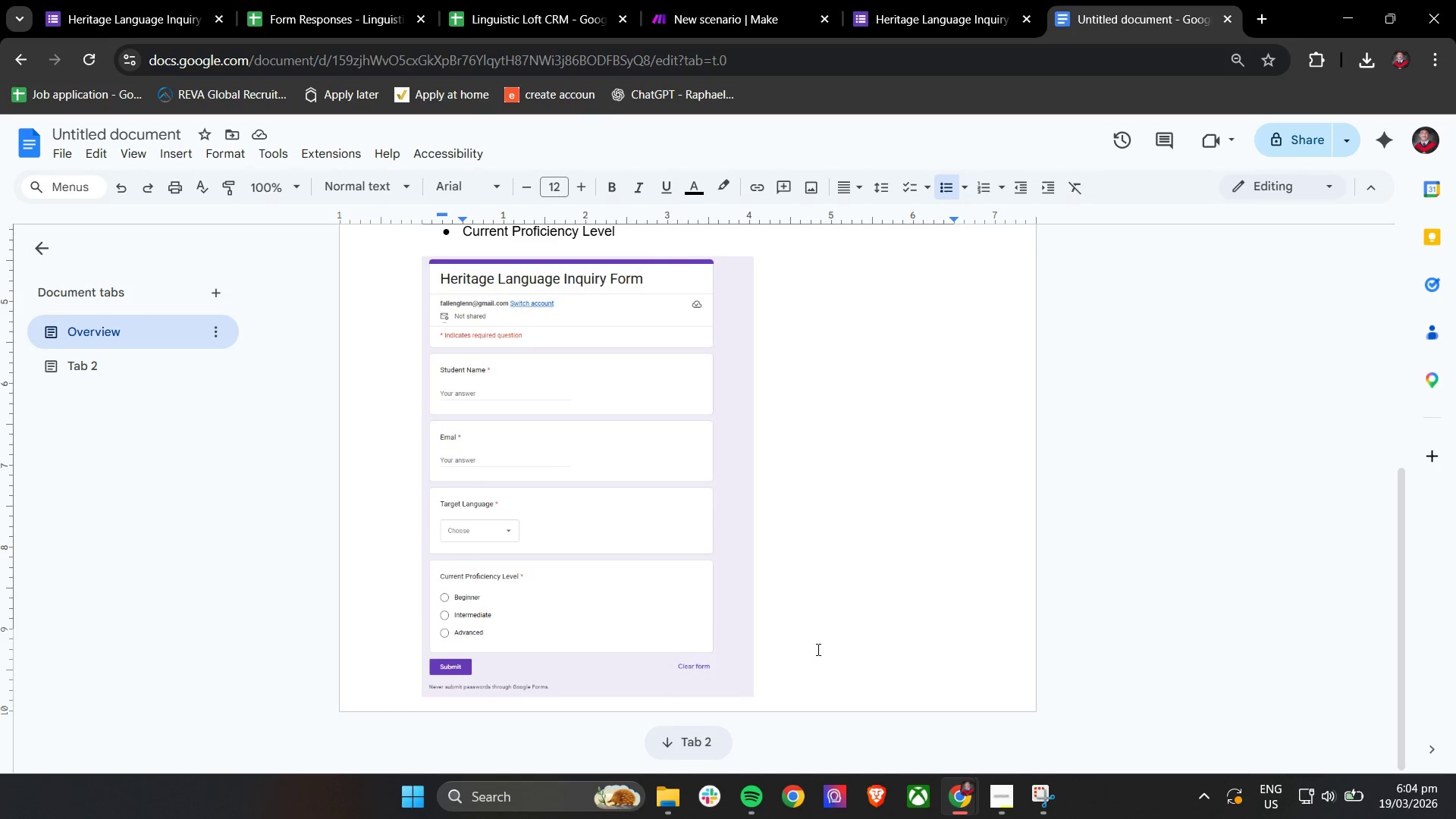 
left_click([726, 740])
 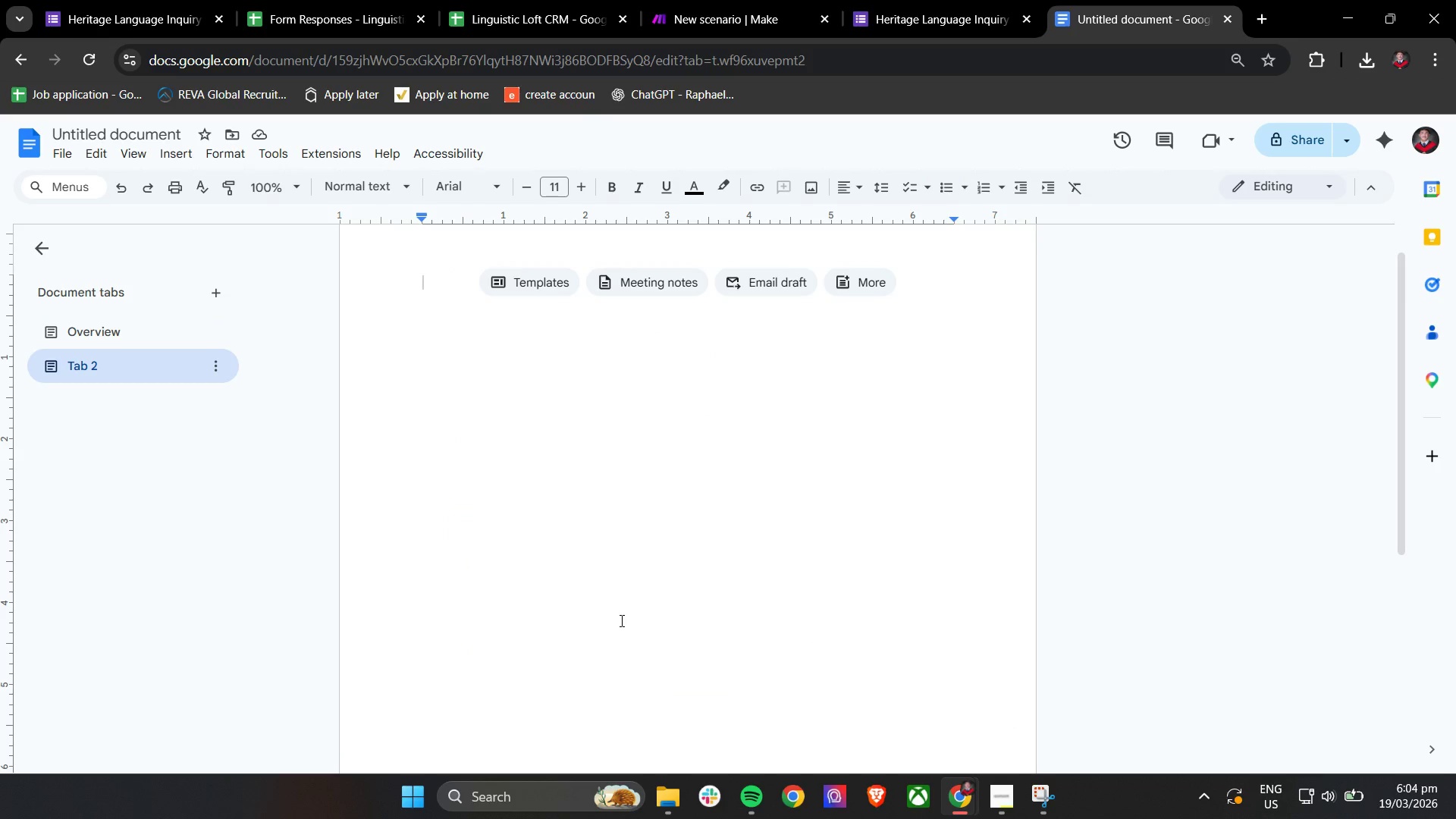 
scroll: coordinate [622, 614], scroll_direction: up, amount: 3.0
 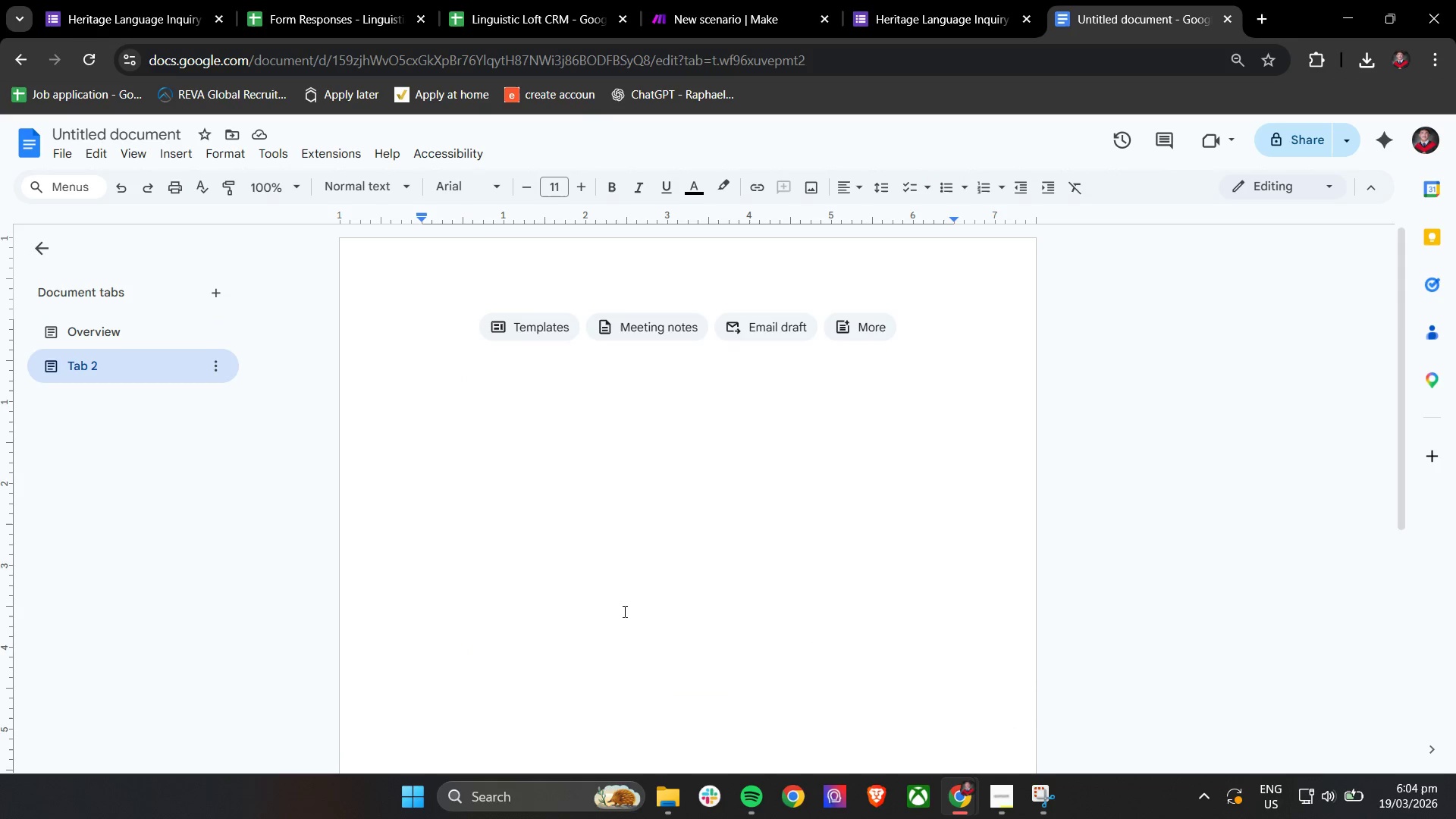 
key(Shift+C)
 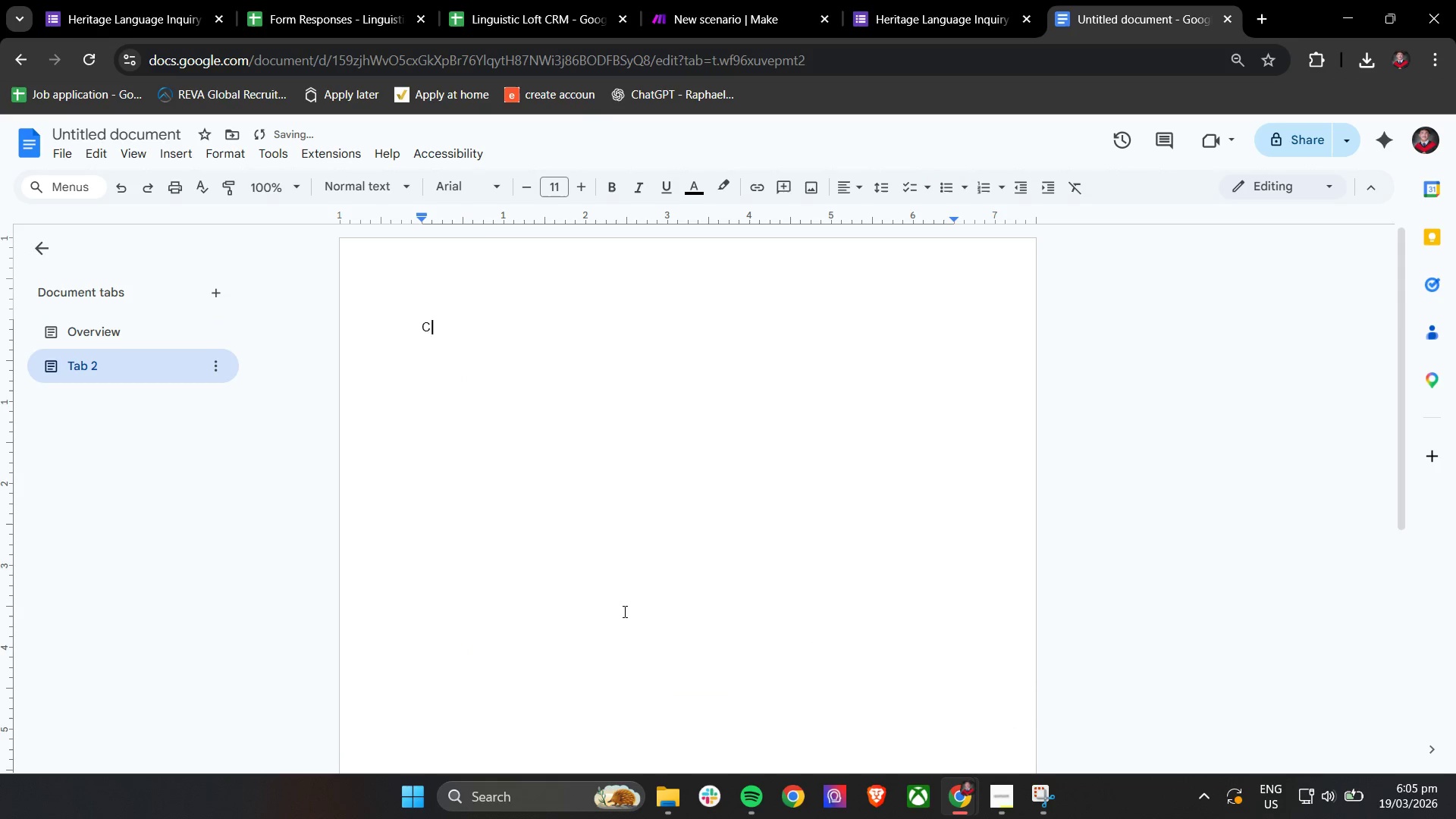 
key(Backspace)
 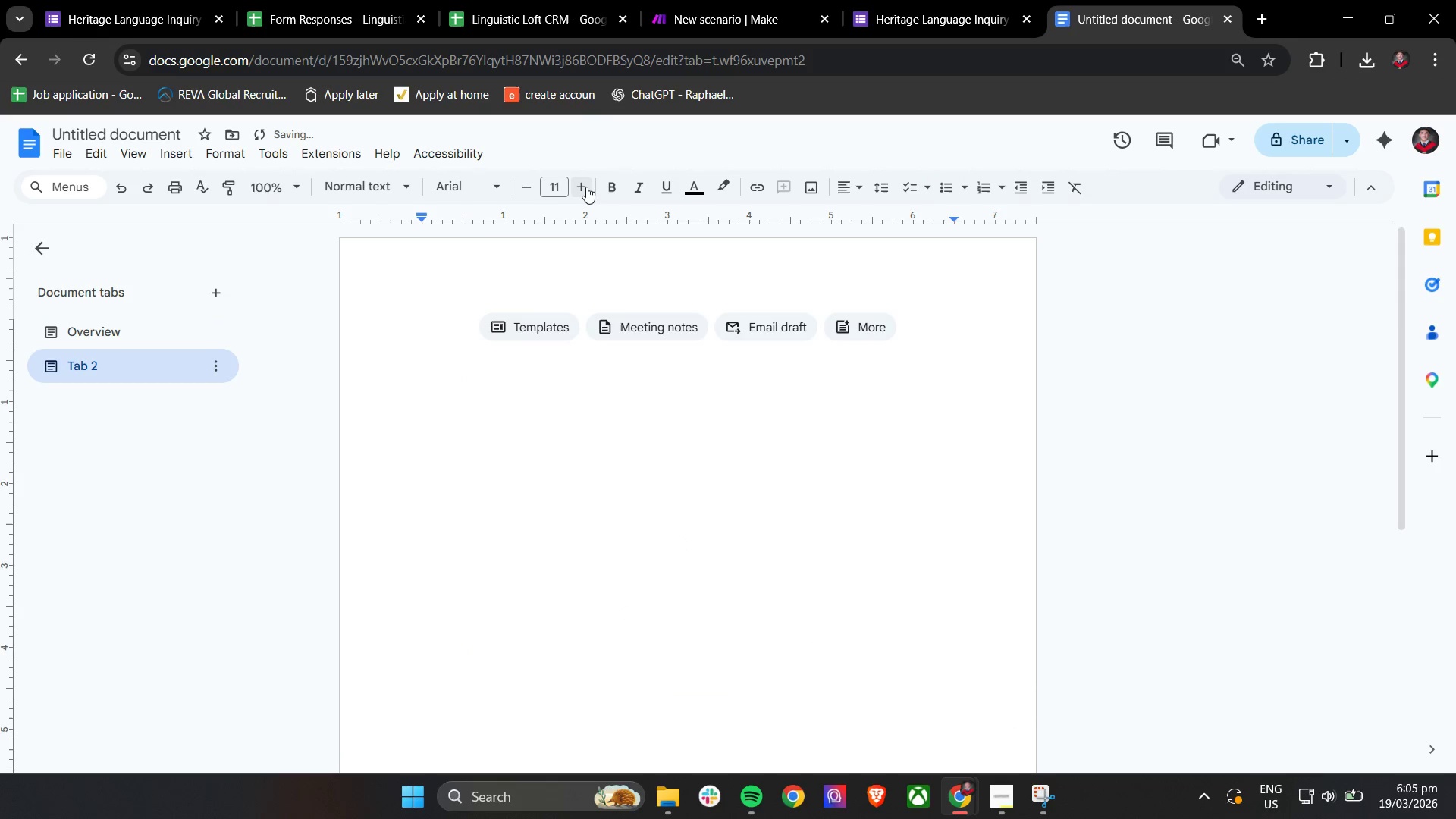 
double_click([585, 187])
 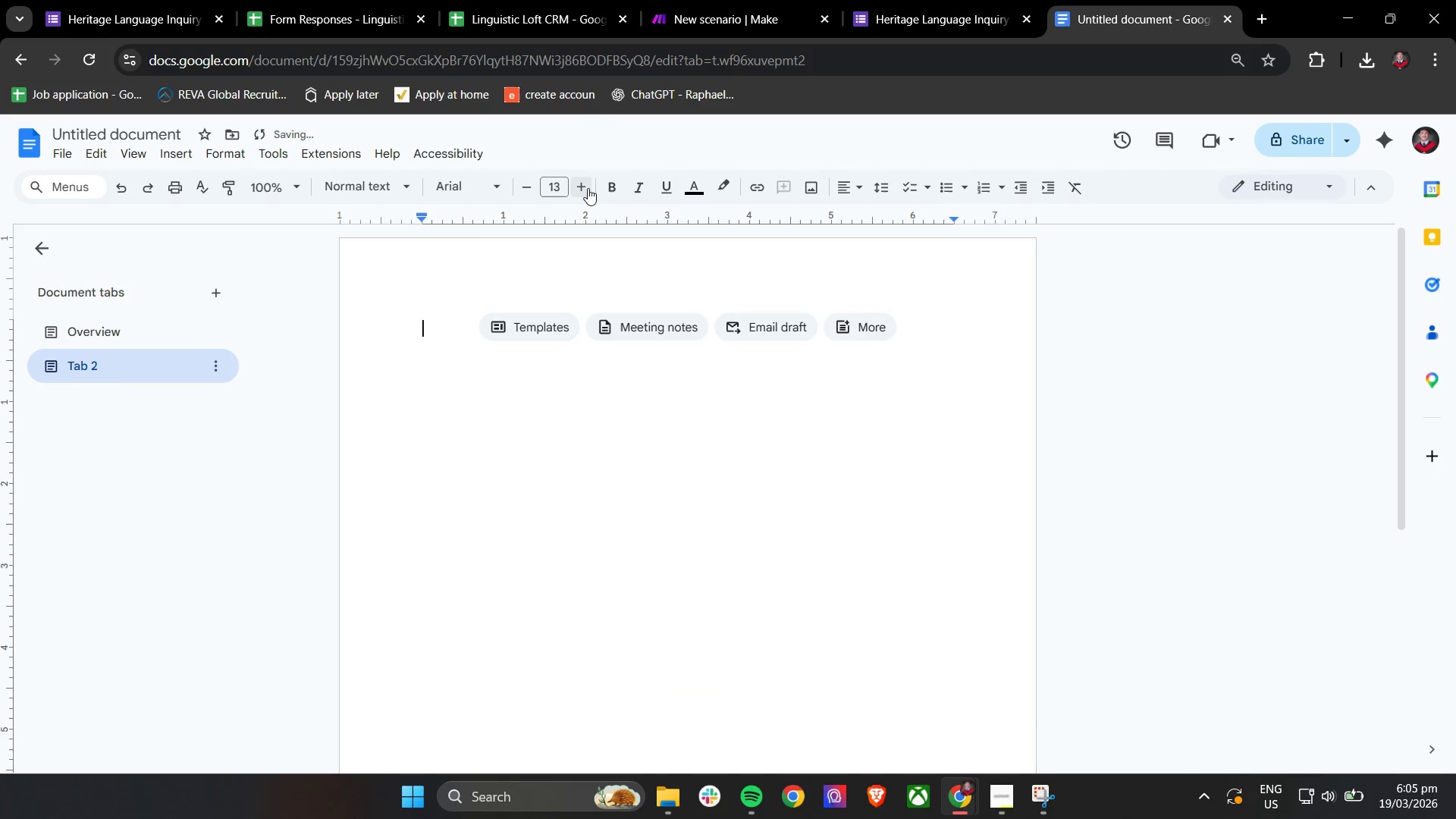 
double_click([588, 186])
 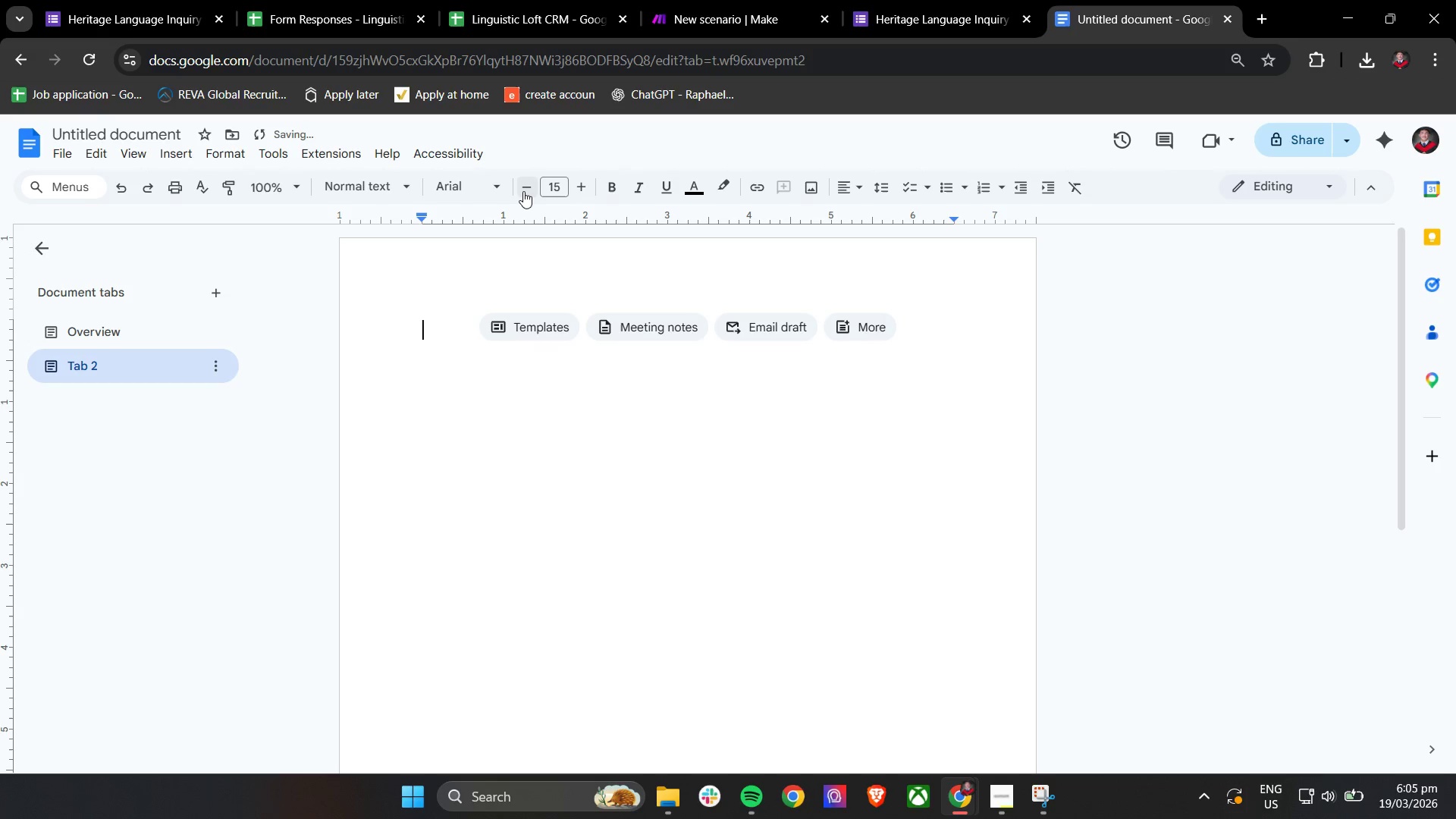 
left_click([523, 191])
 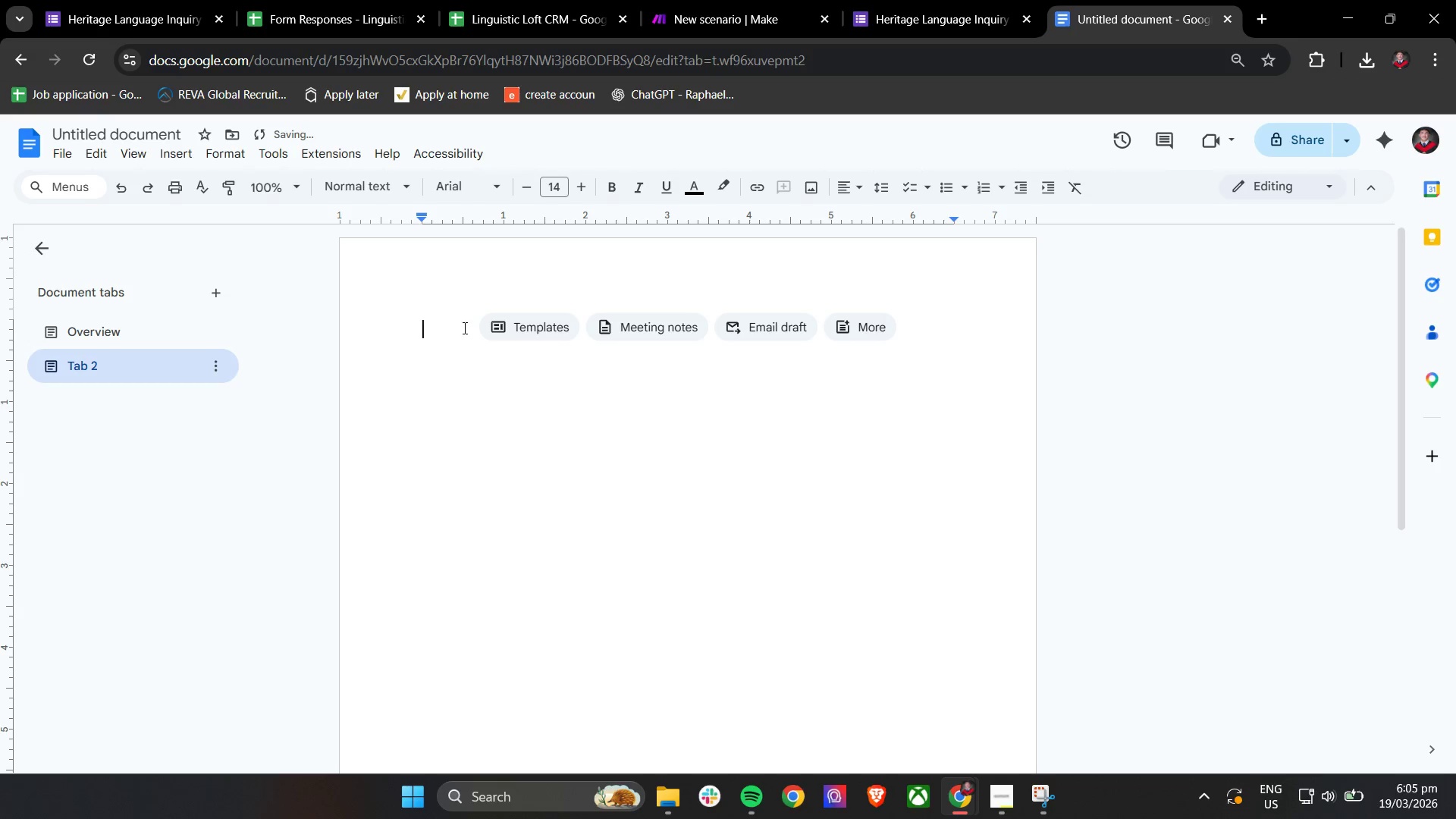 
left_click([460, 333])
 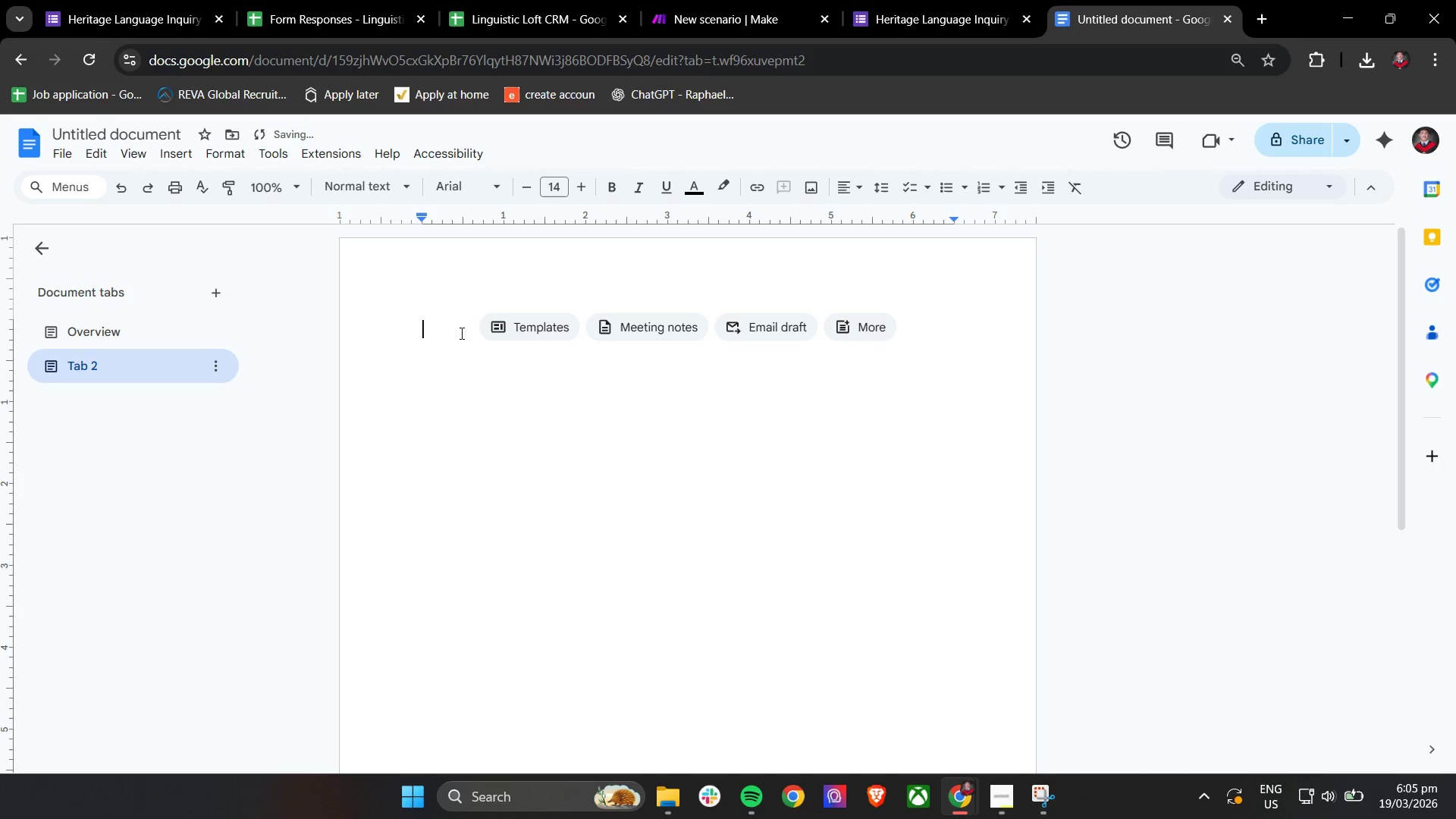 
key(Shift+R)
 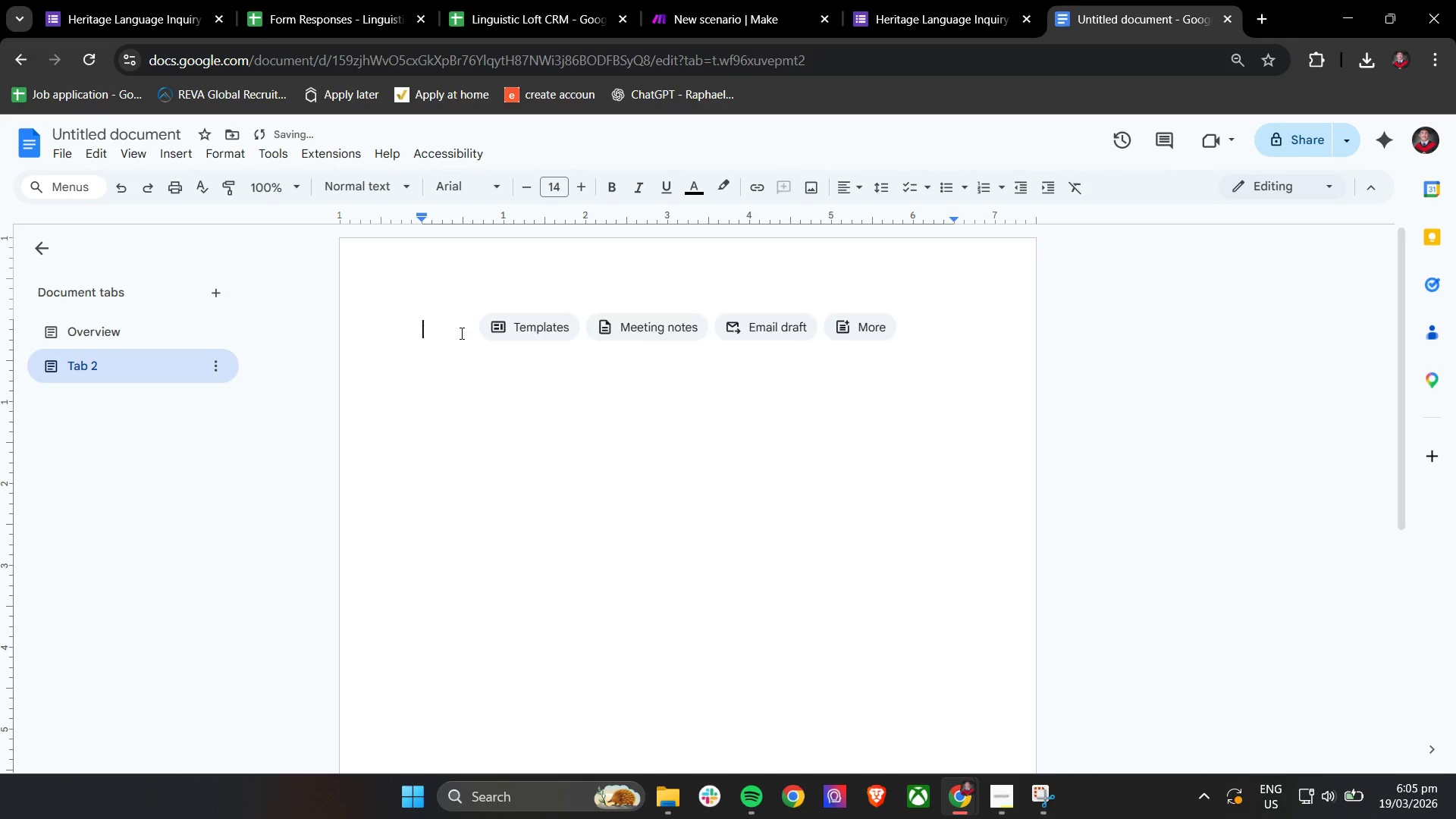 
key(Backspace)
 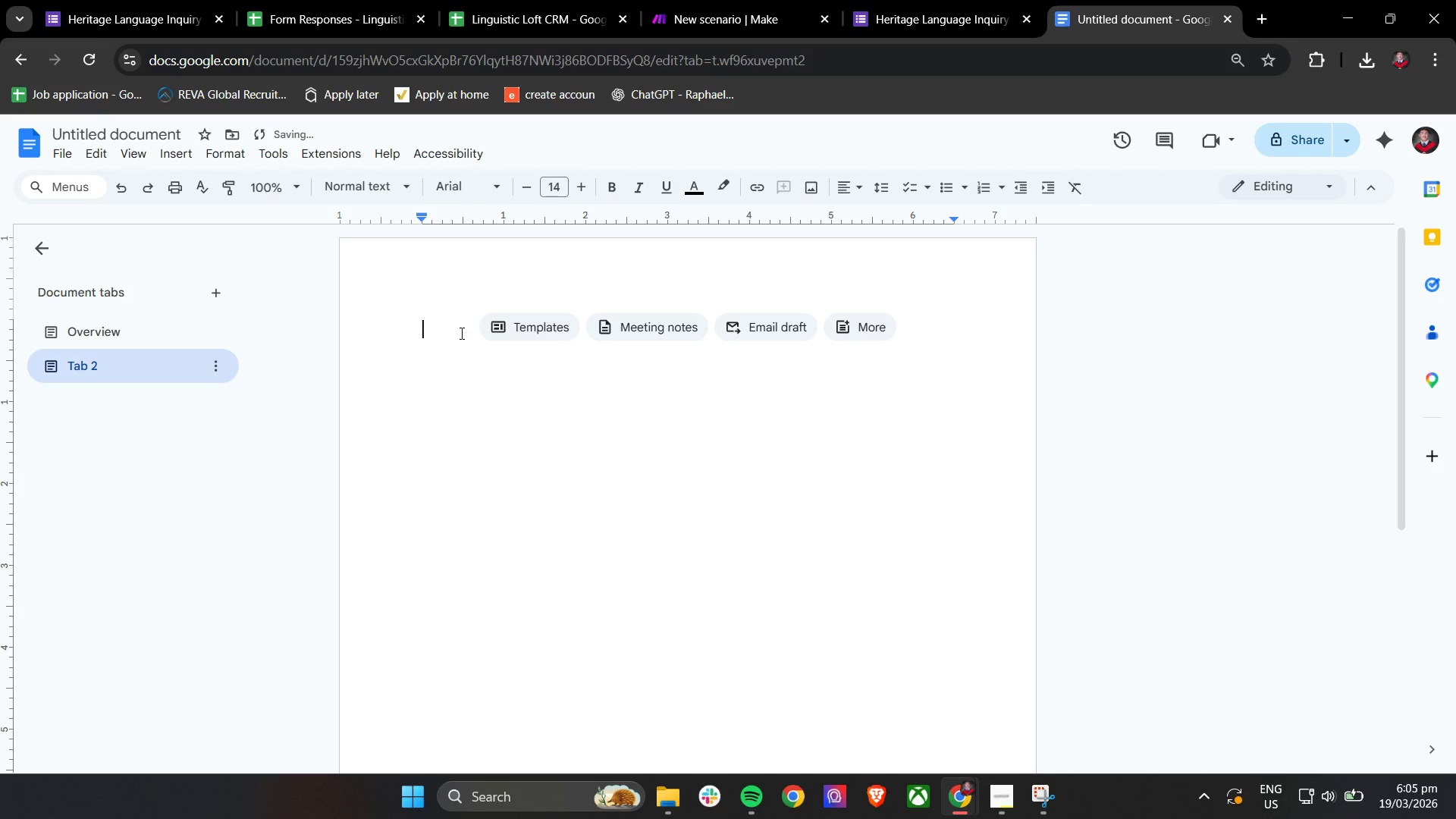 
key(Control+B)
 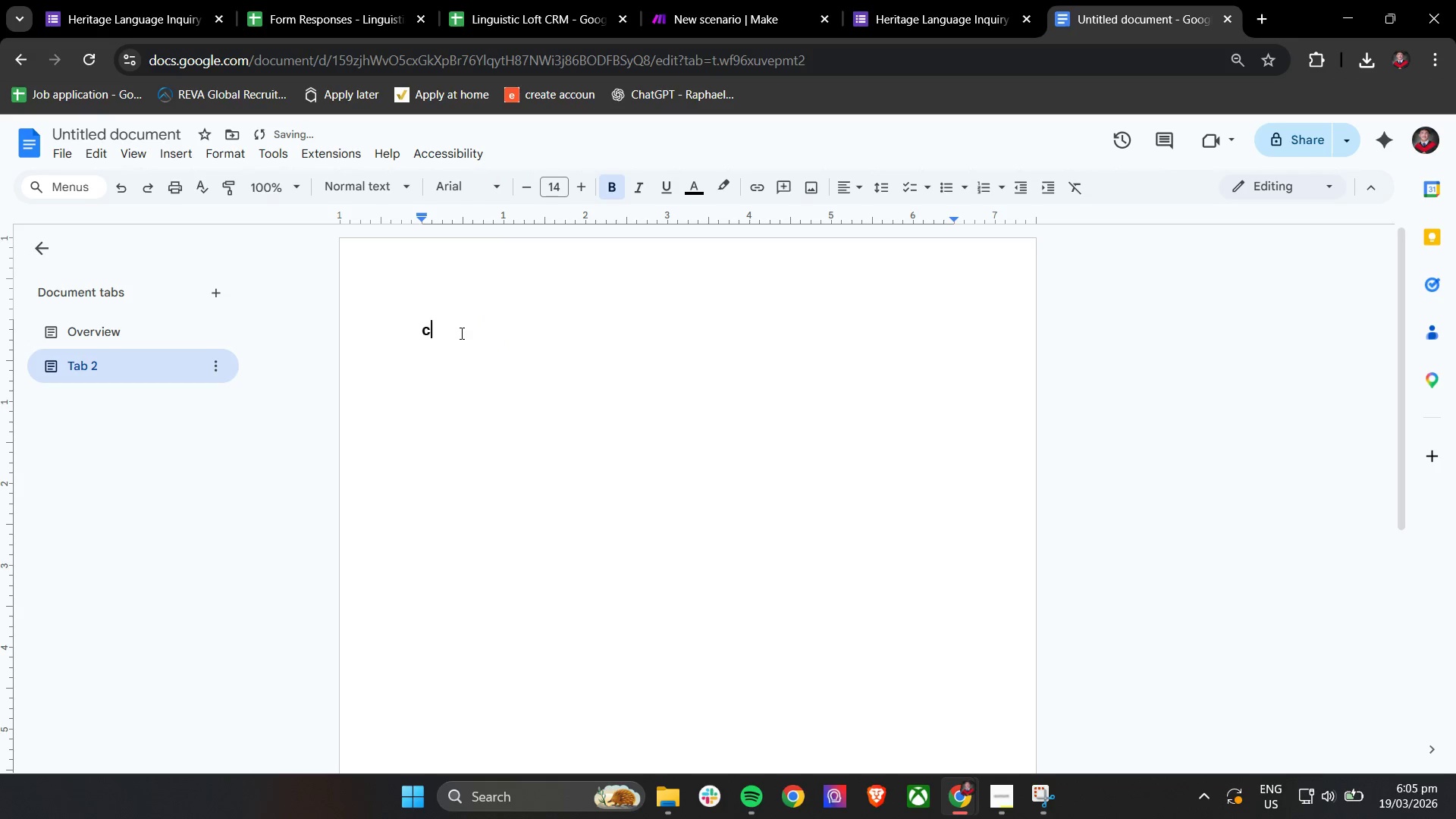 
type(c)
key(Backspace)
type(CRM DATAB)
key(Backspace)
key(Backspace)
key(Backspace)
key(Backspace)
type(ad)
key(Backspace)
type(tabase Setup)
 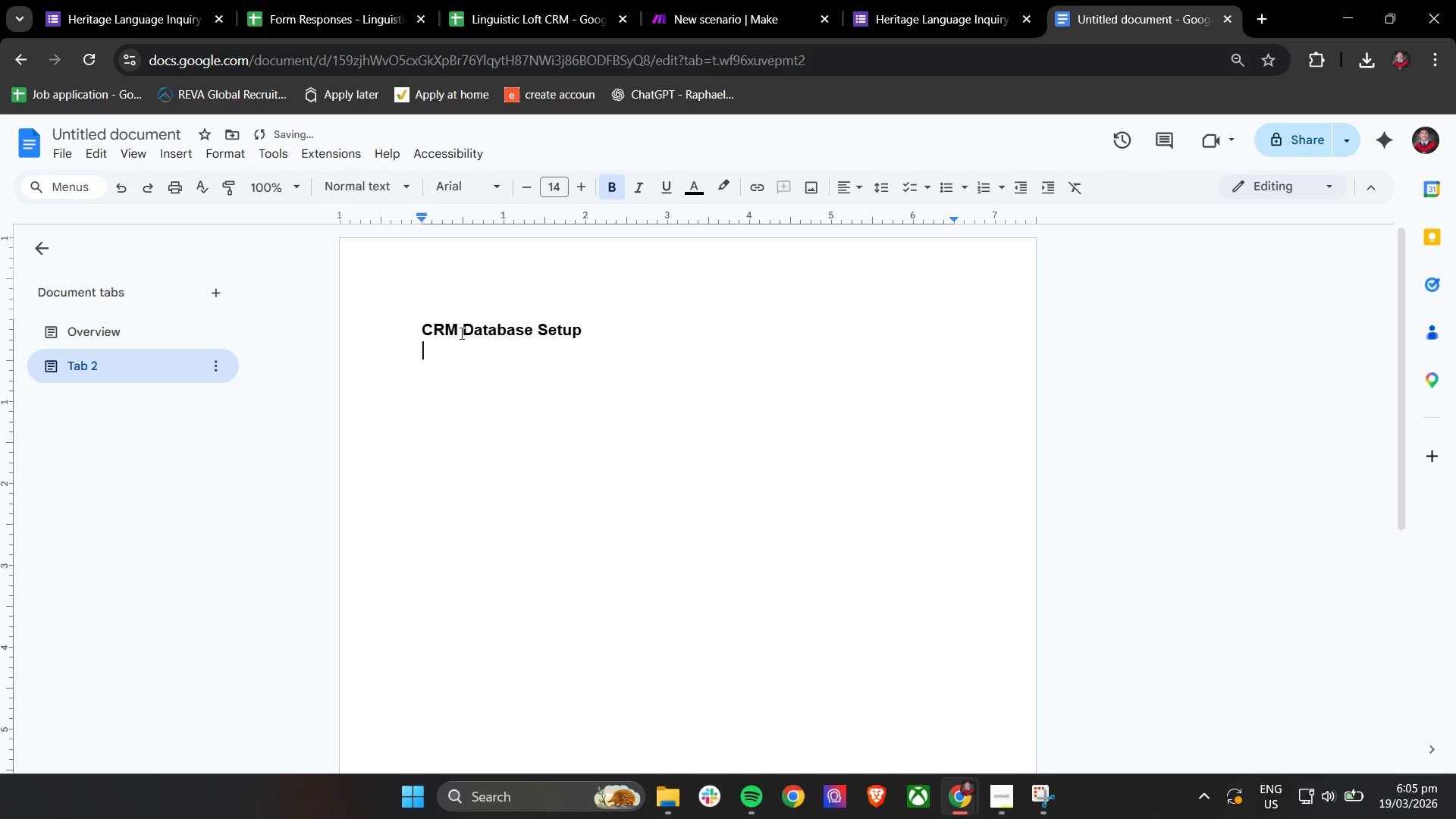 
 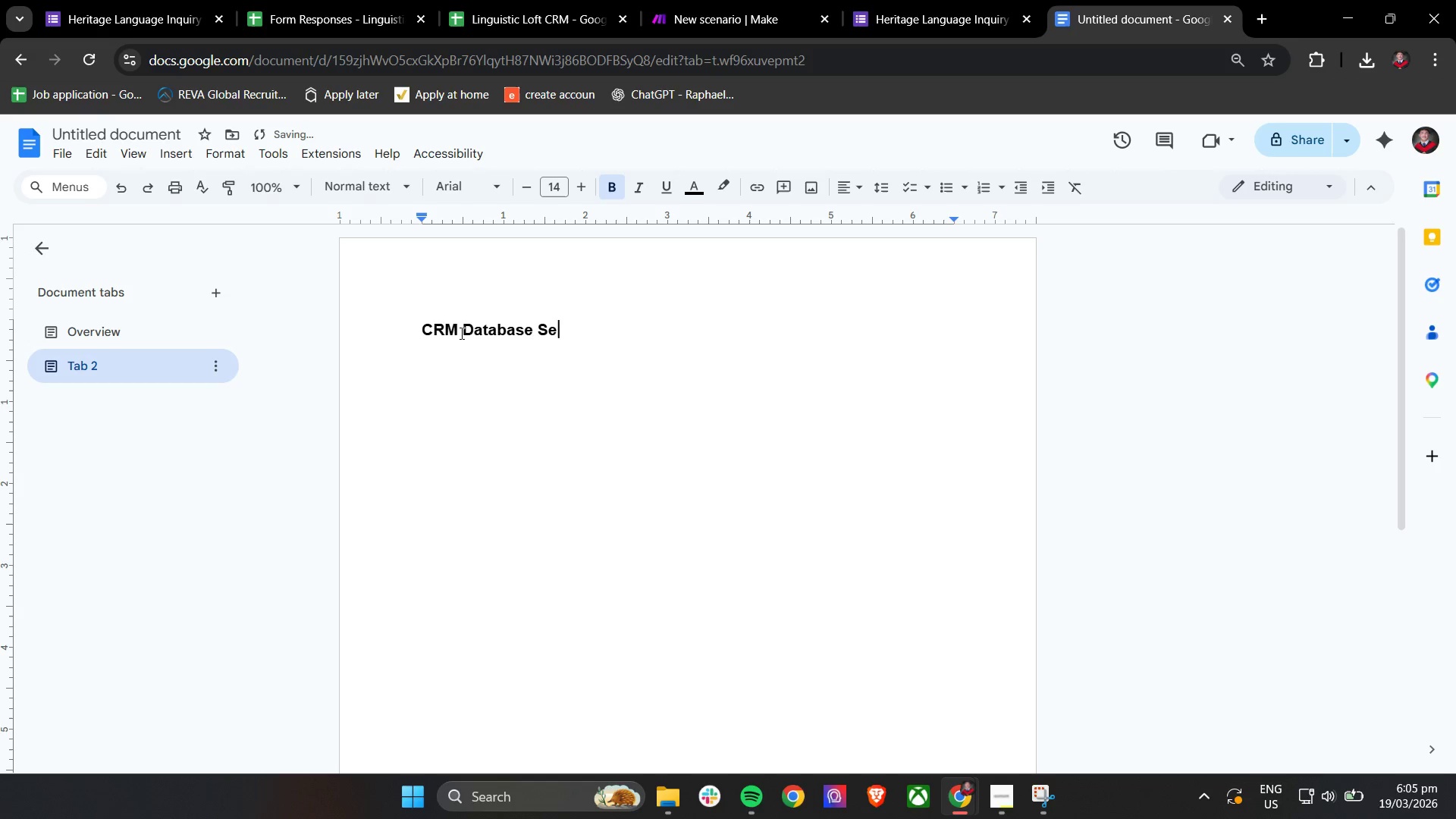 
key(Enter)
 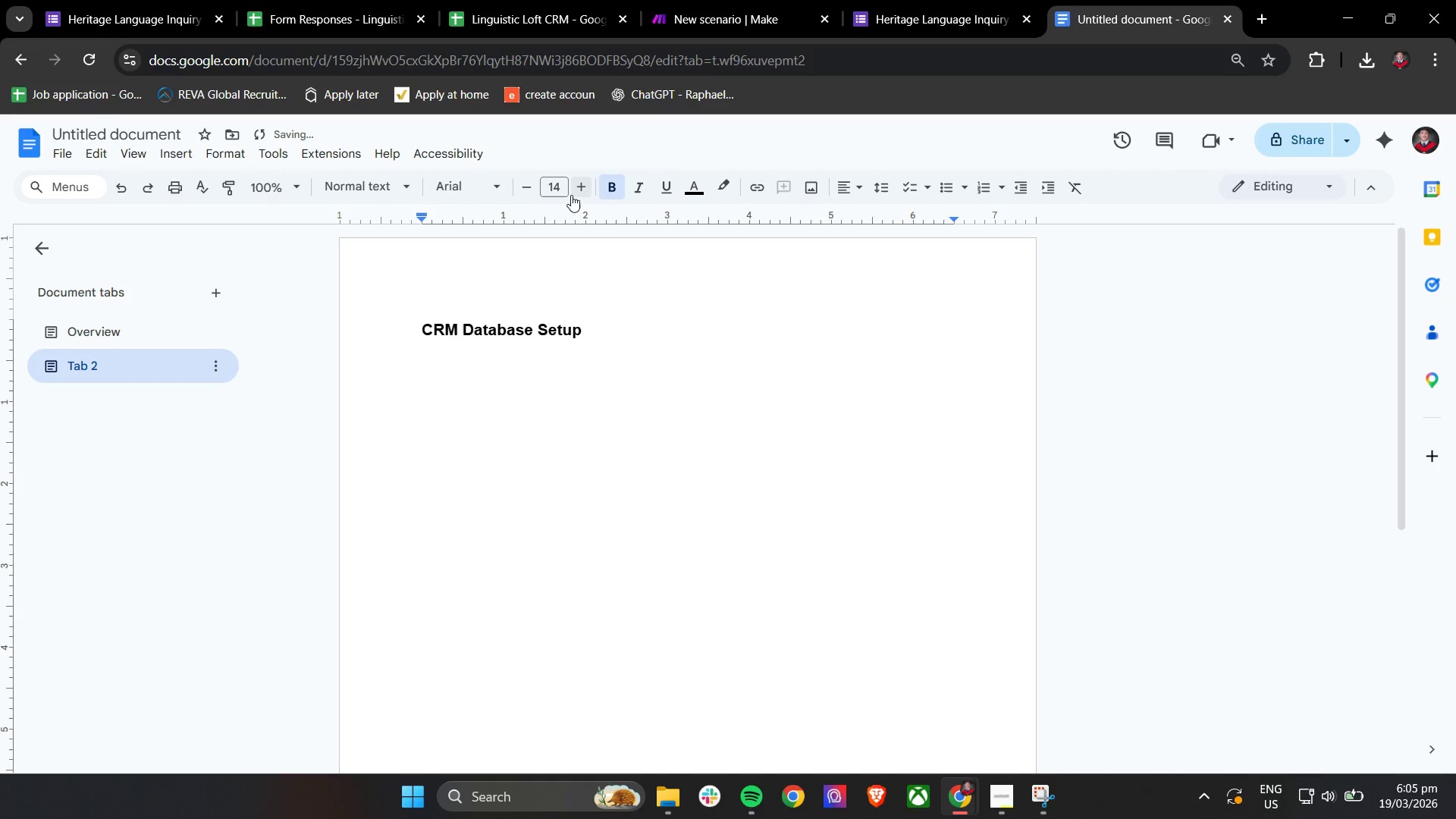 
double_click([519, 194])
 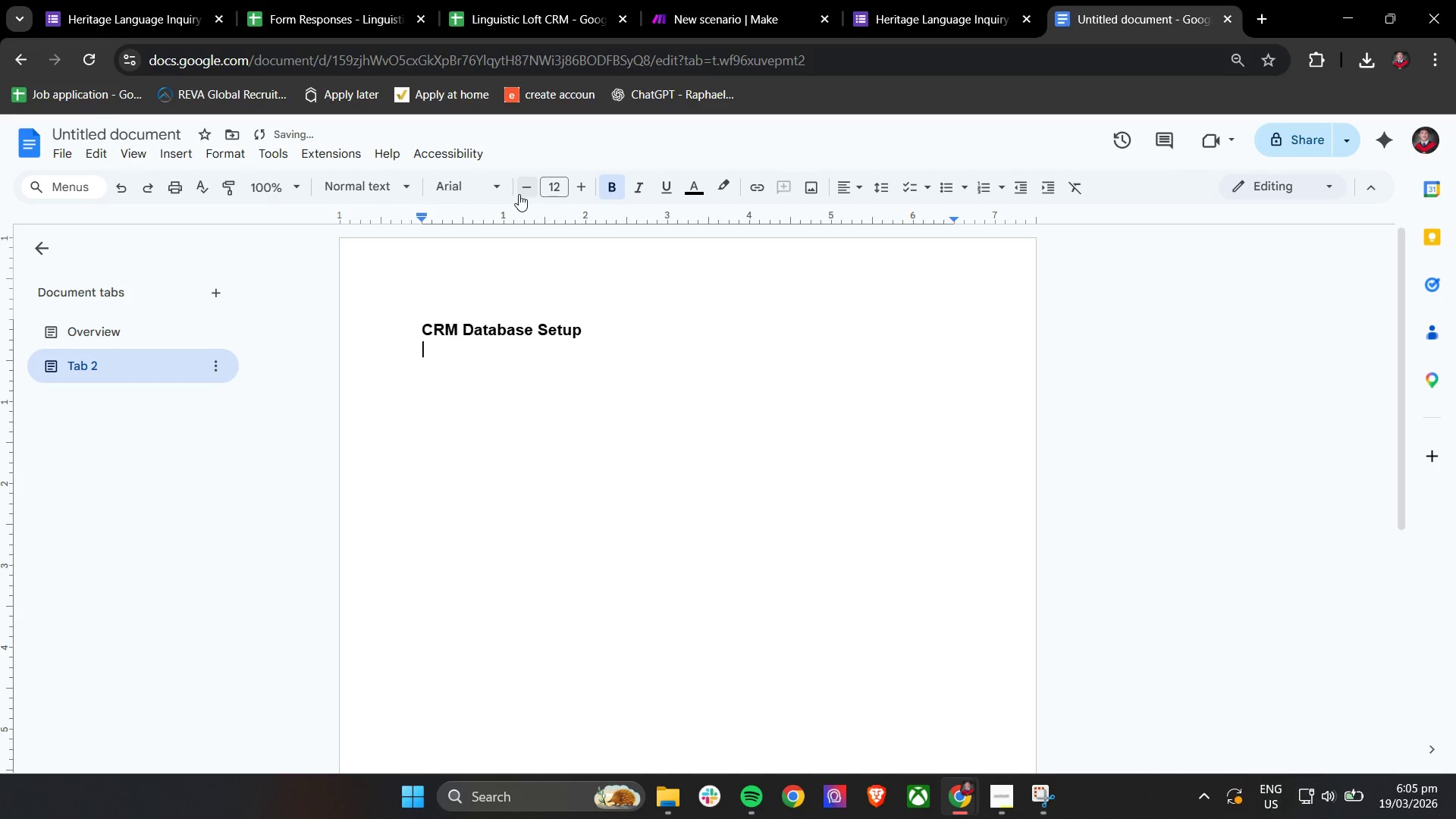 
triple_click([519, 194])
 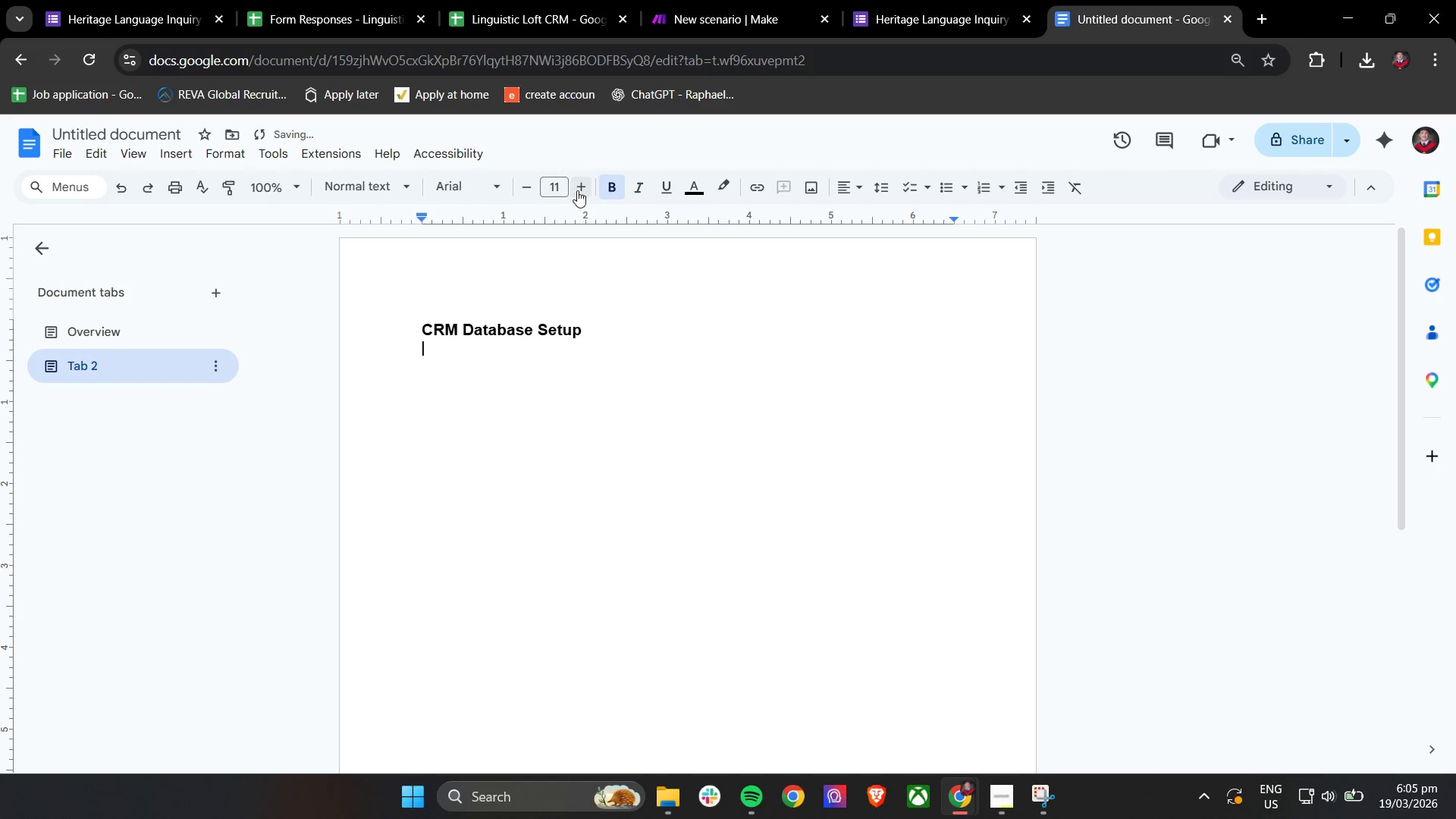 
left_click([581, 190])
 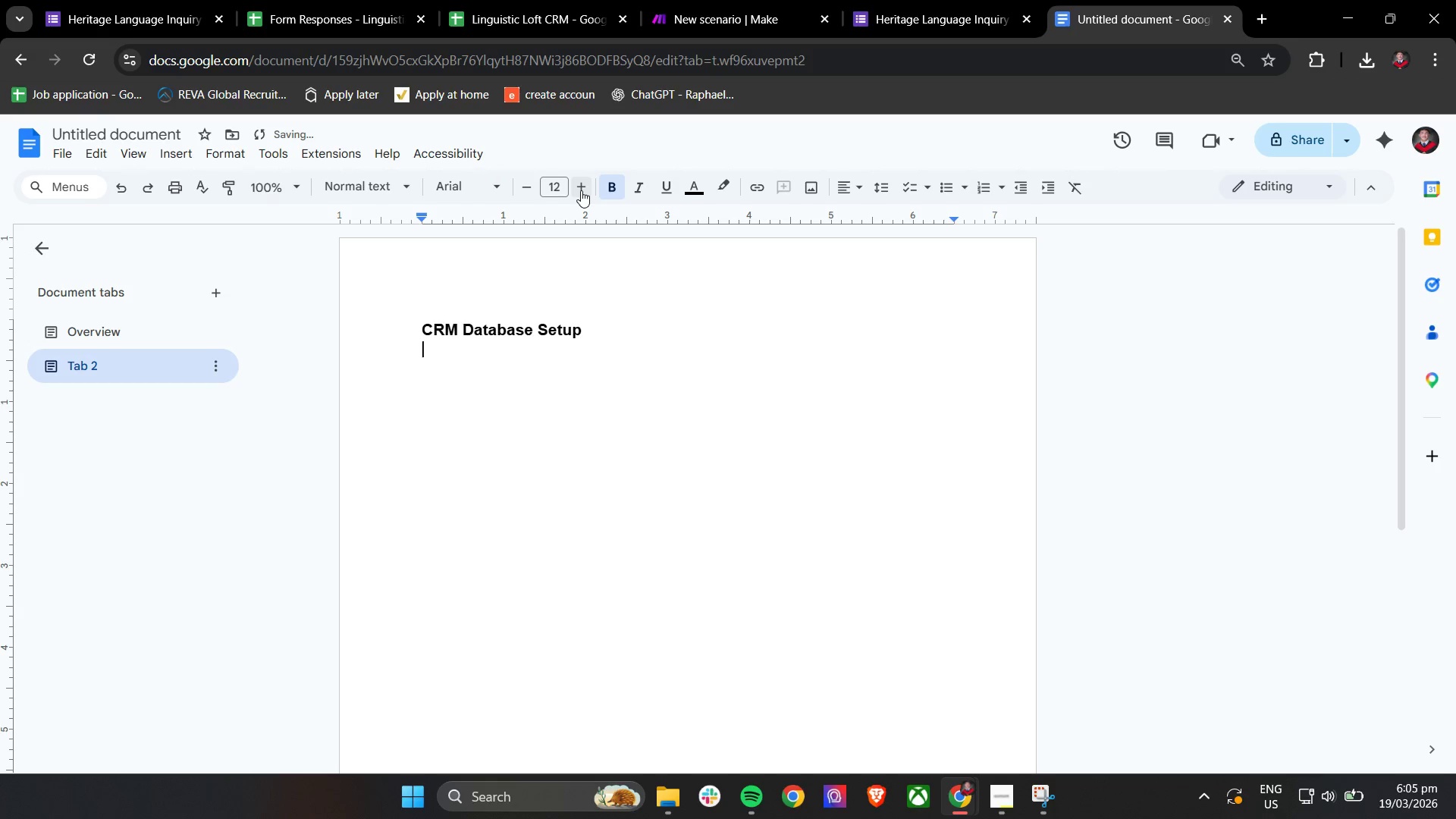 
key(Control+B)
 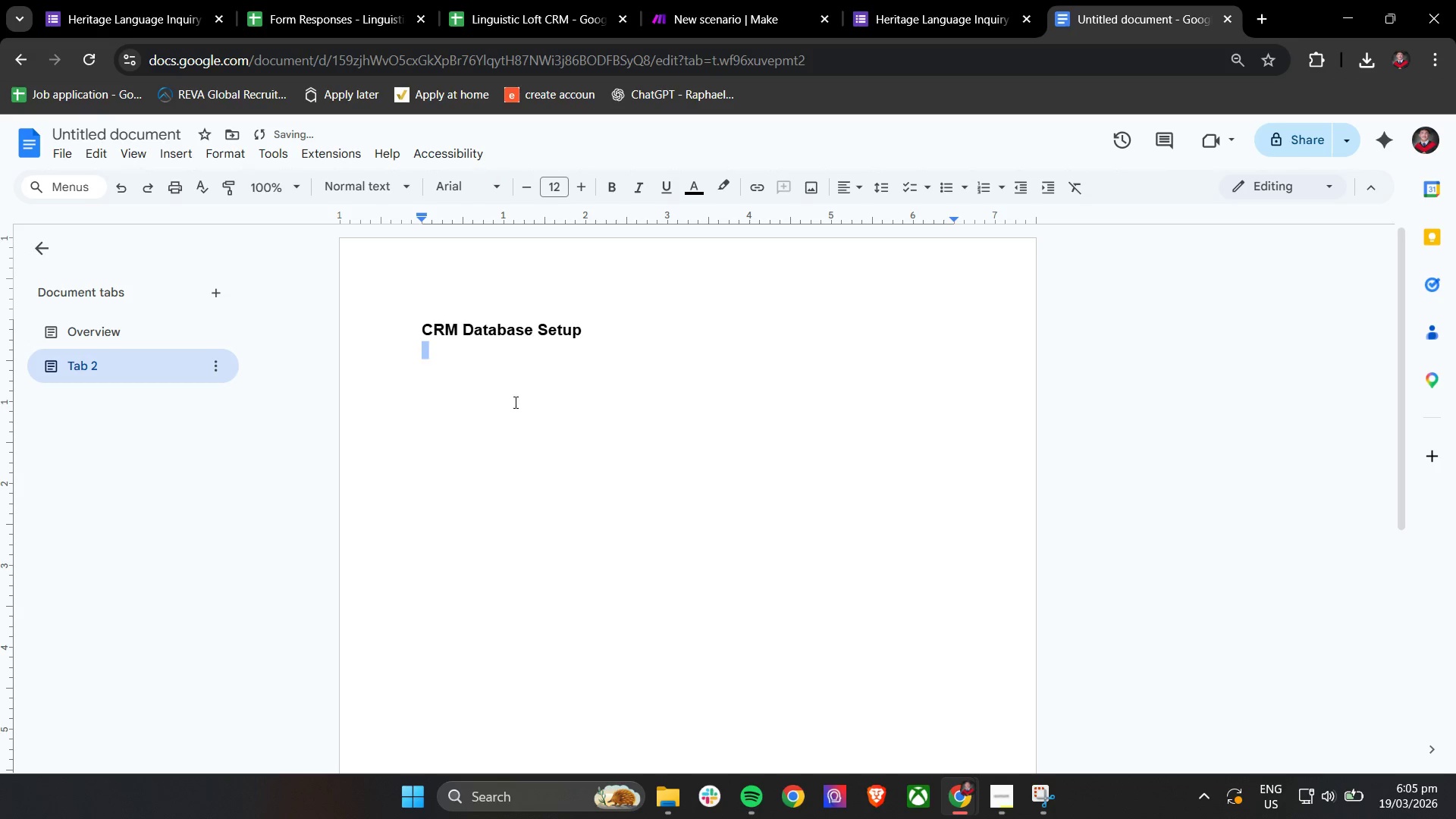 
double_click([520, 369])
 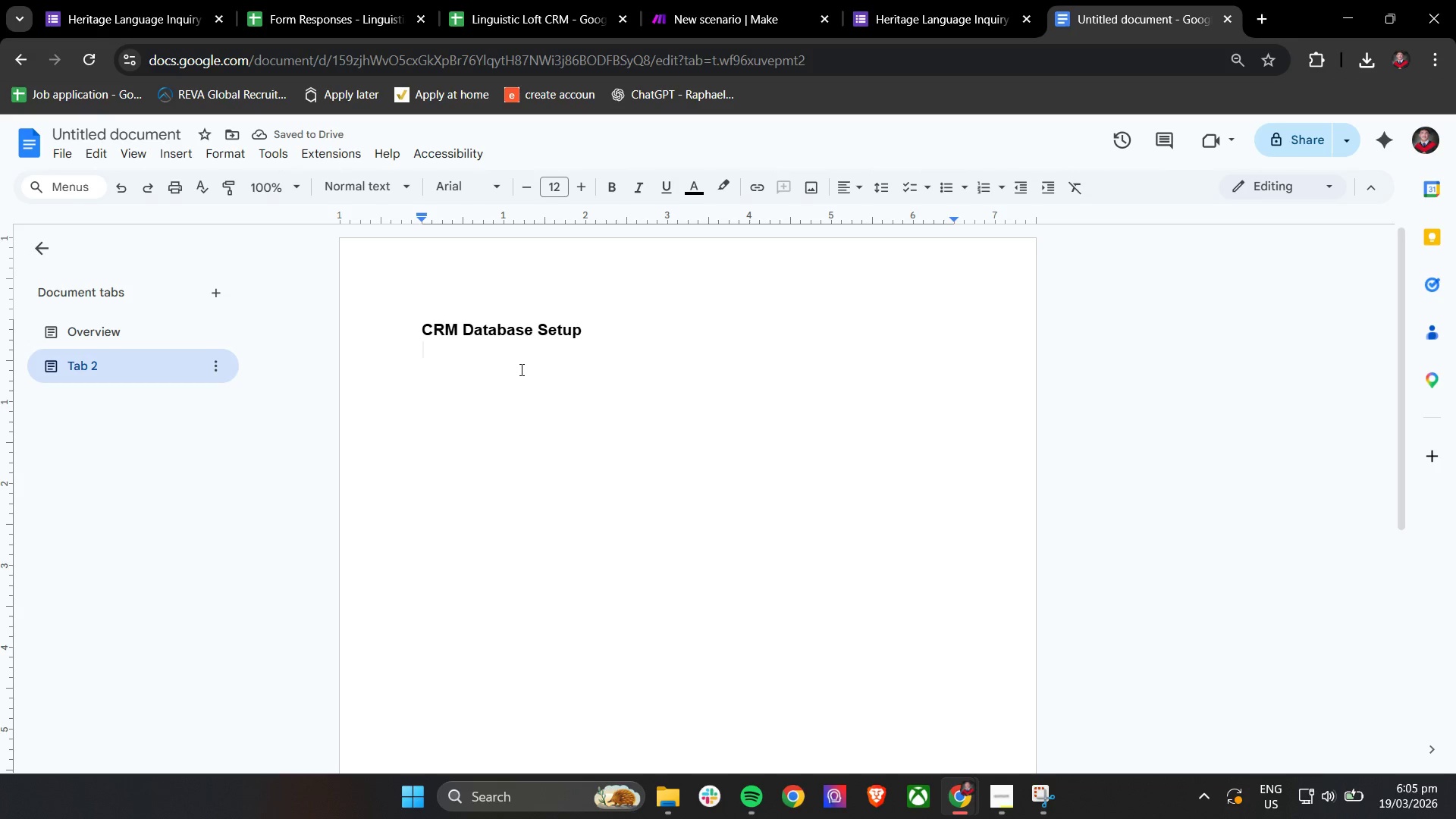 
type(A Google Sheet was used as the CRM to store and manage incoming inquire)
key(Backspace)
type(ies. Additional fields were added to support automation logic.)
 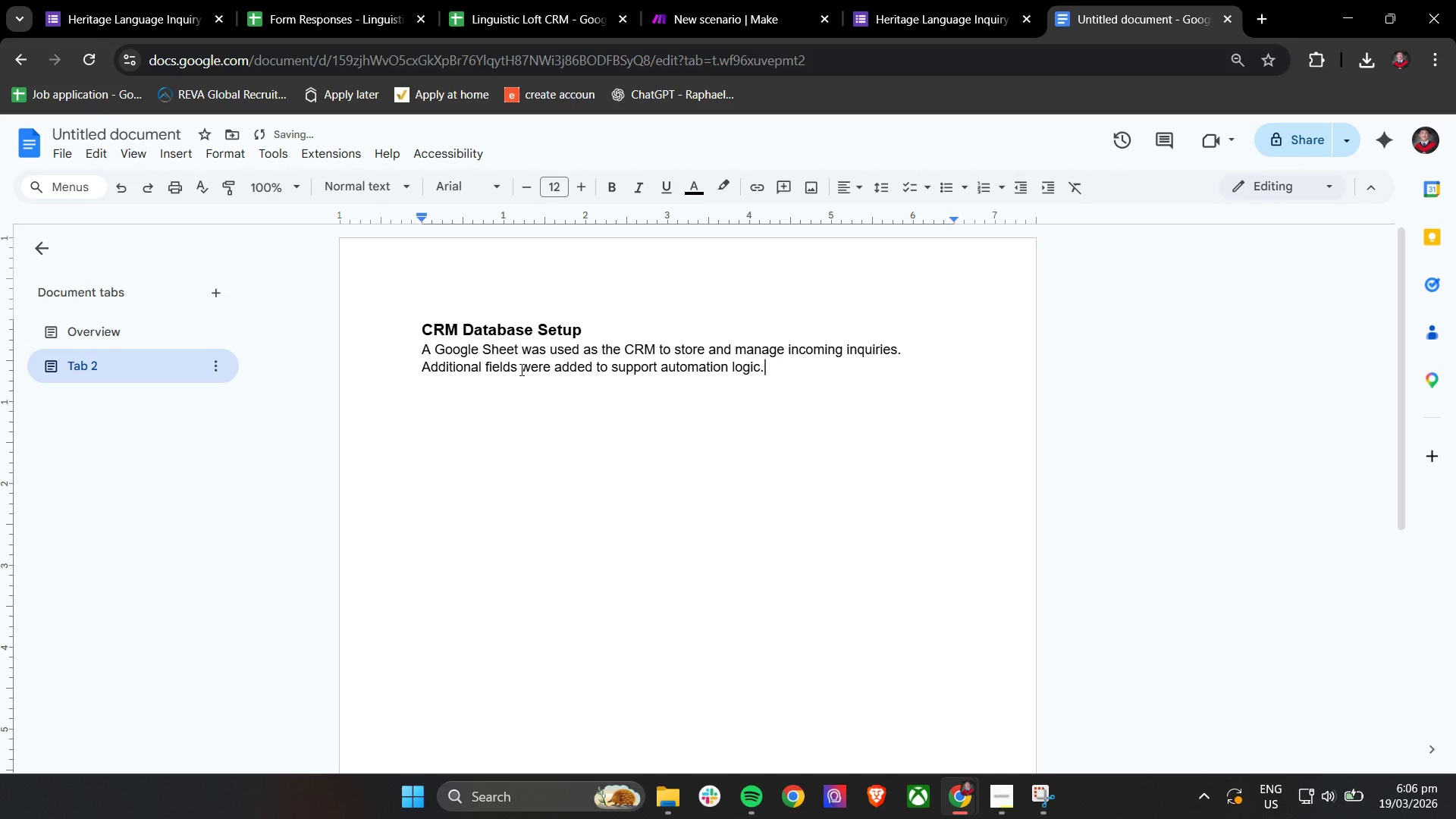 
scroll: coordinate [520, 369], scroll_direction: up, amount: 1.0
 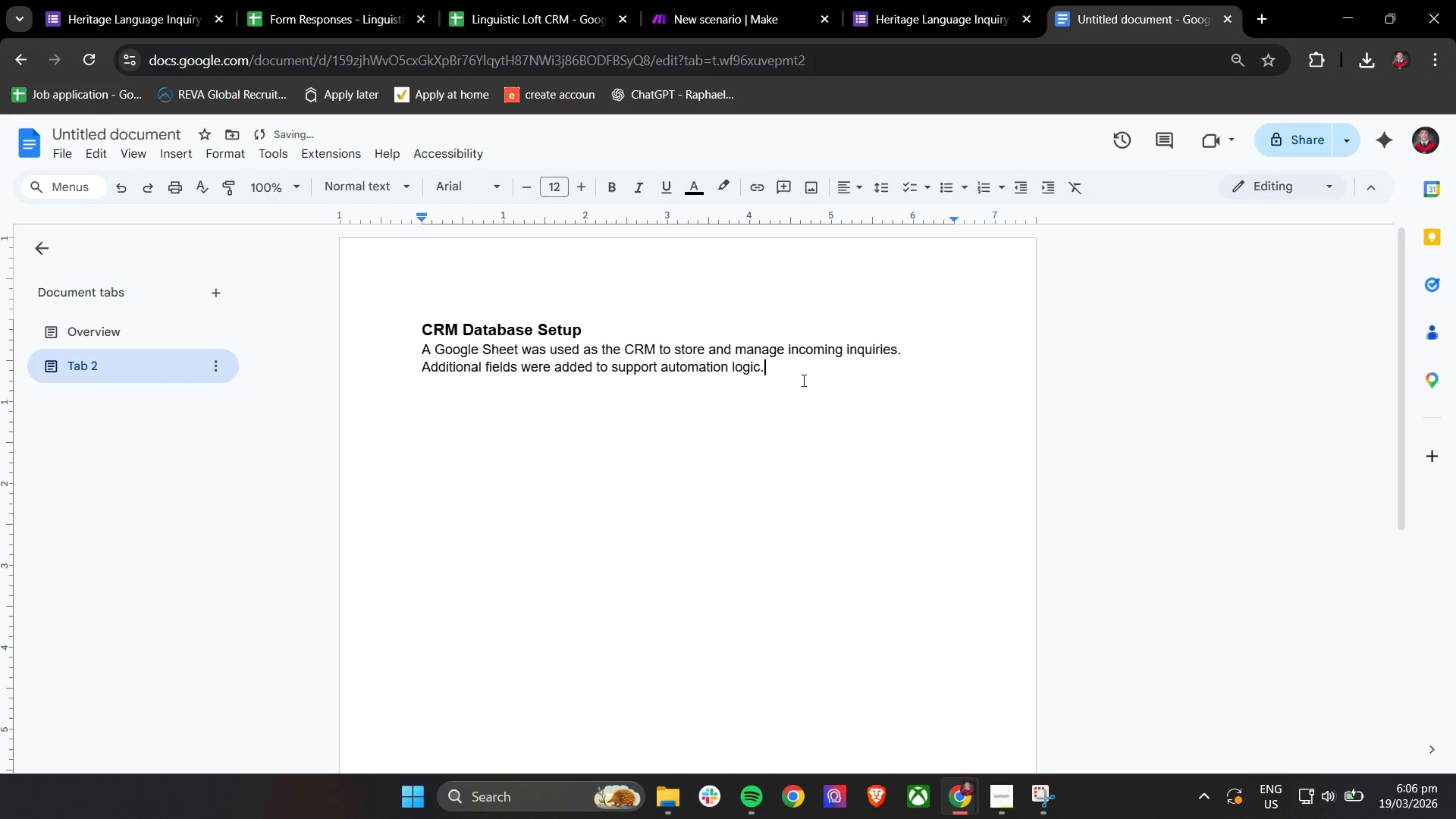 
left_click_drag(start_coordinate=[802, 380], to_coordinate=[359, 349])
 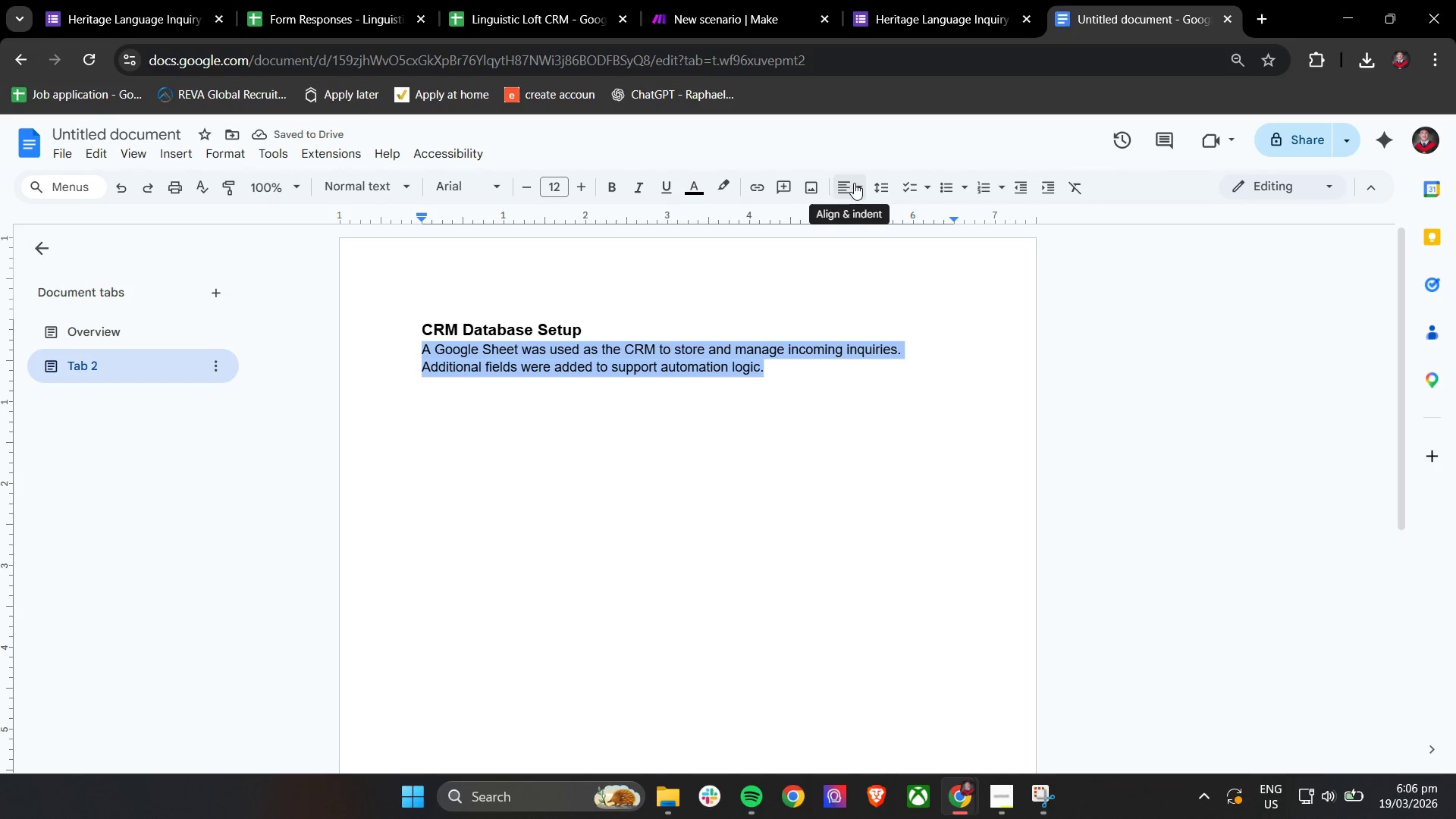 
left_click([851, 184])
 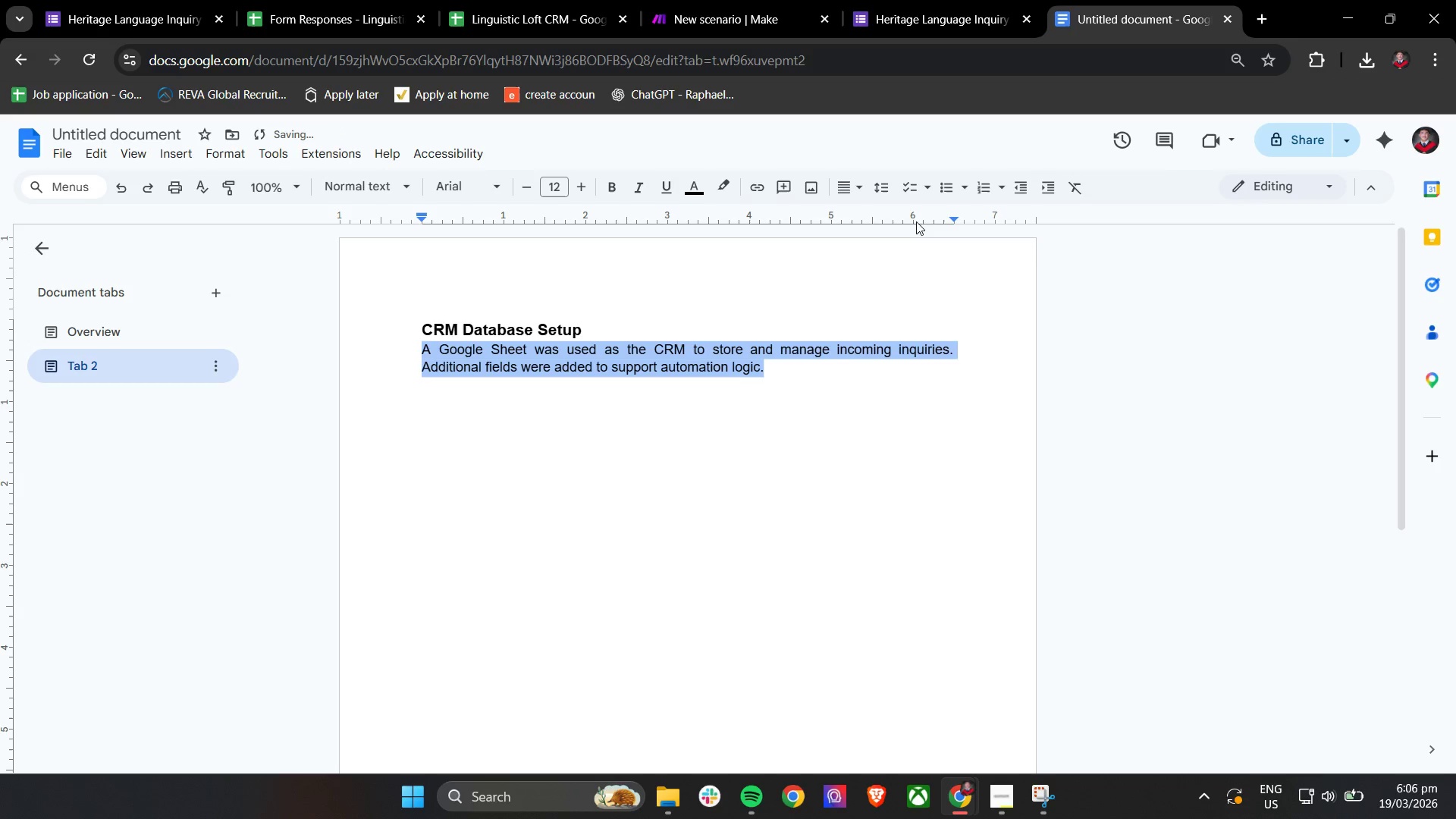 
double_click([855, 432])
 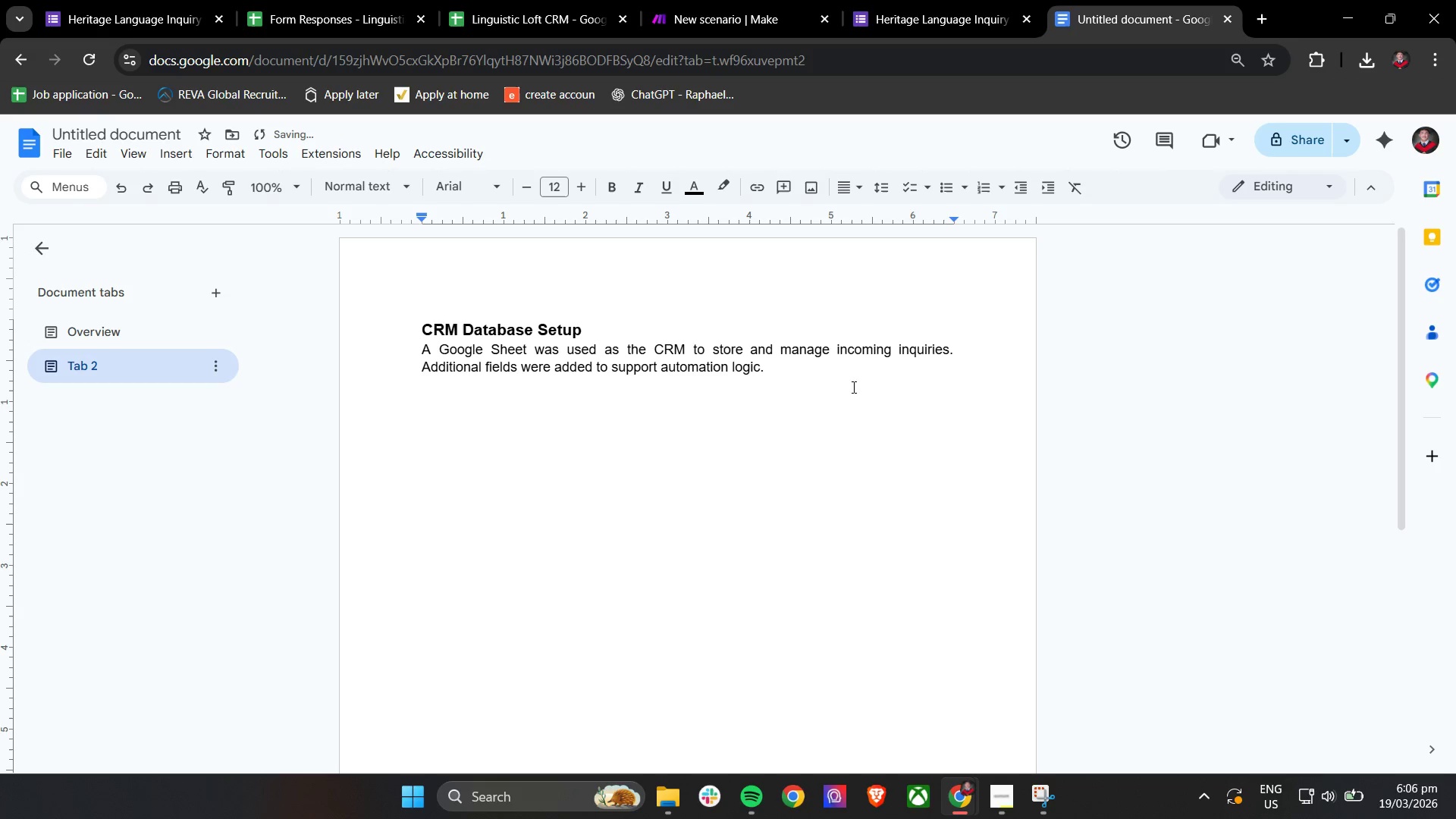 
left_click([836, 366])
 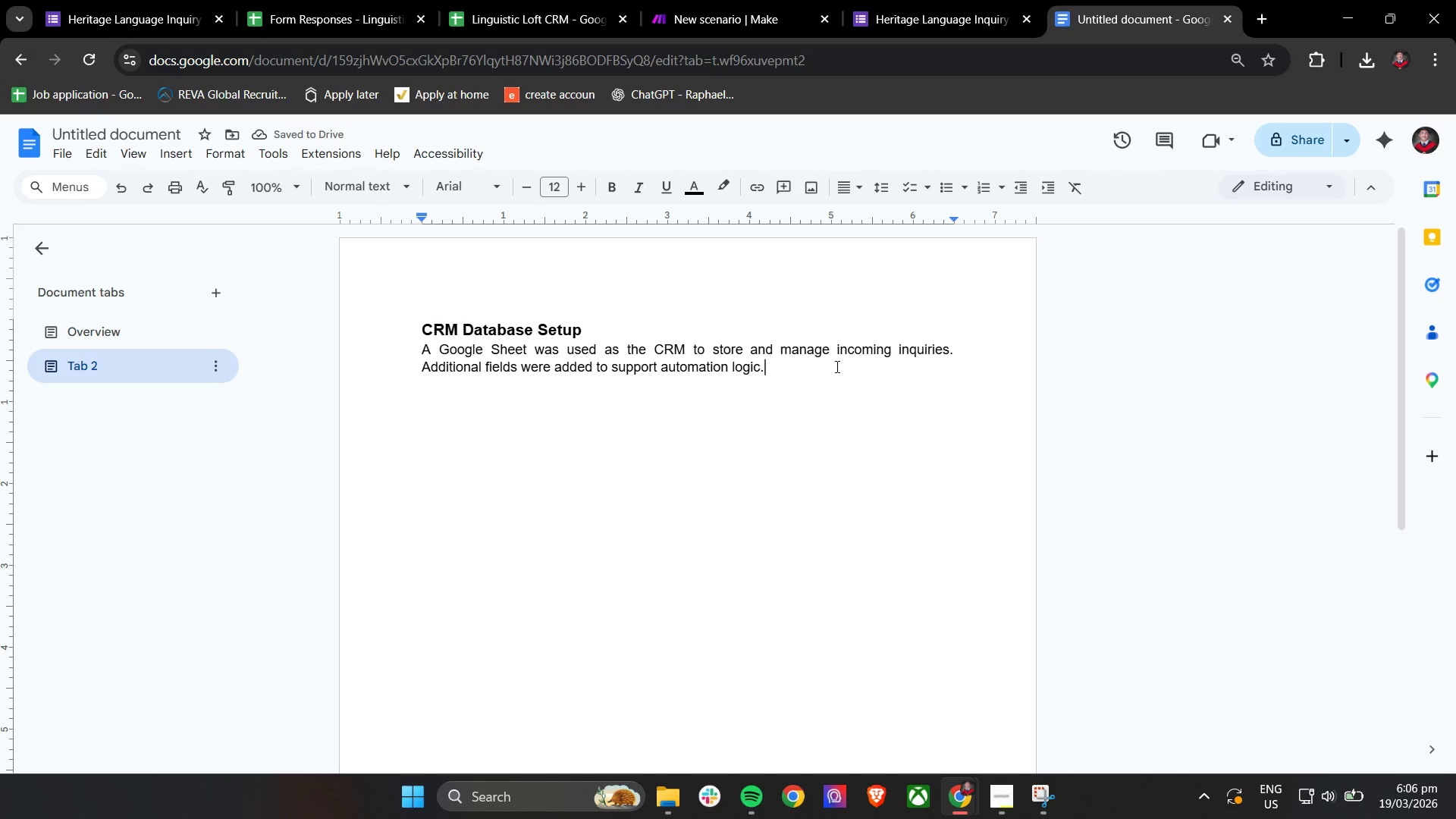 
key(Enter)
 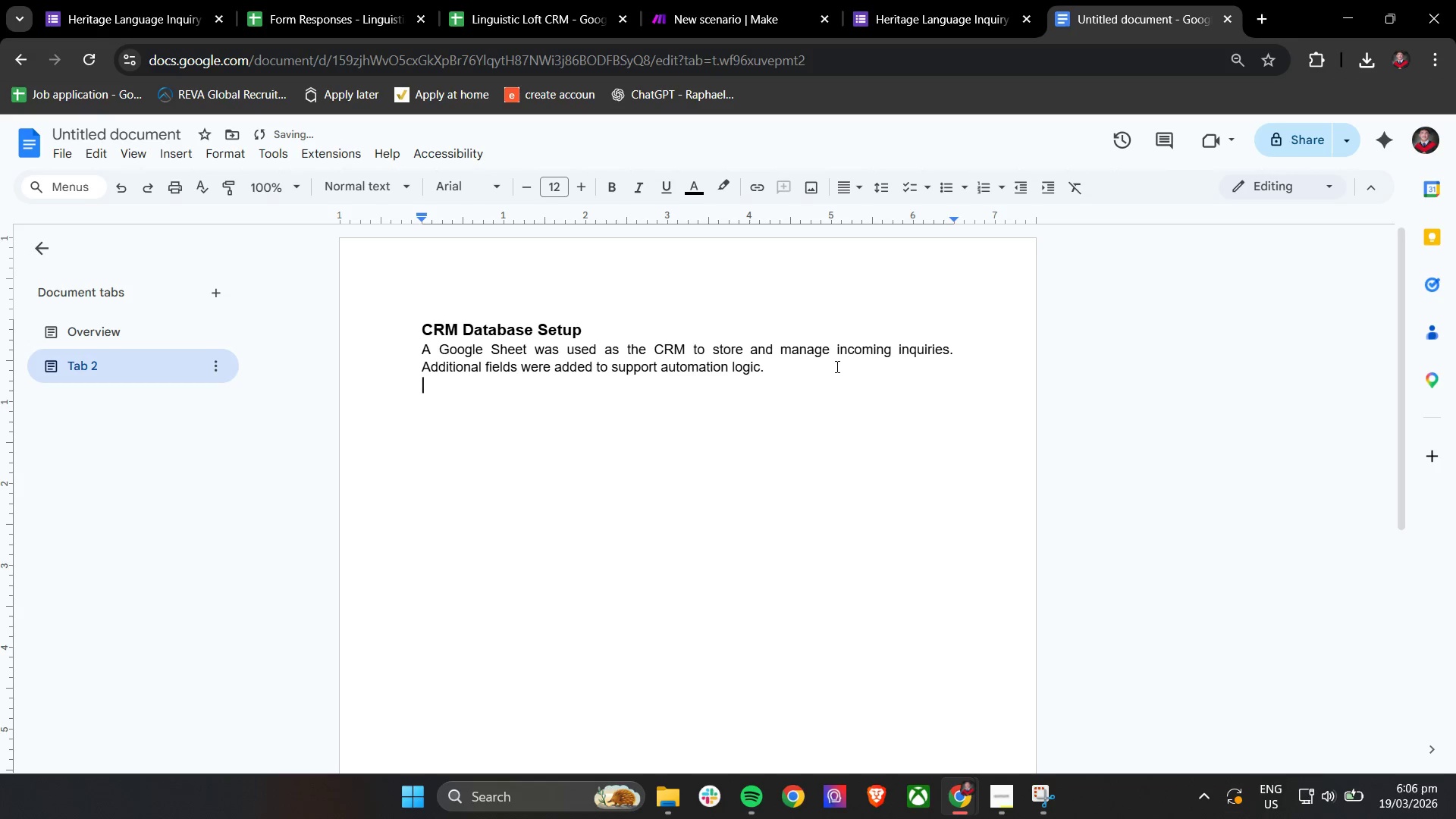 
key(Enter)
 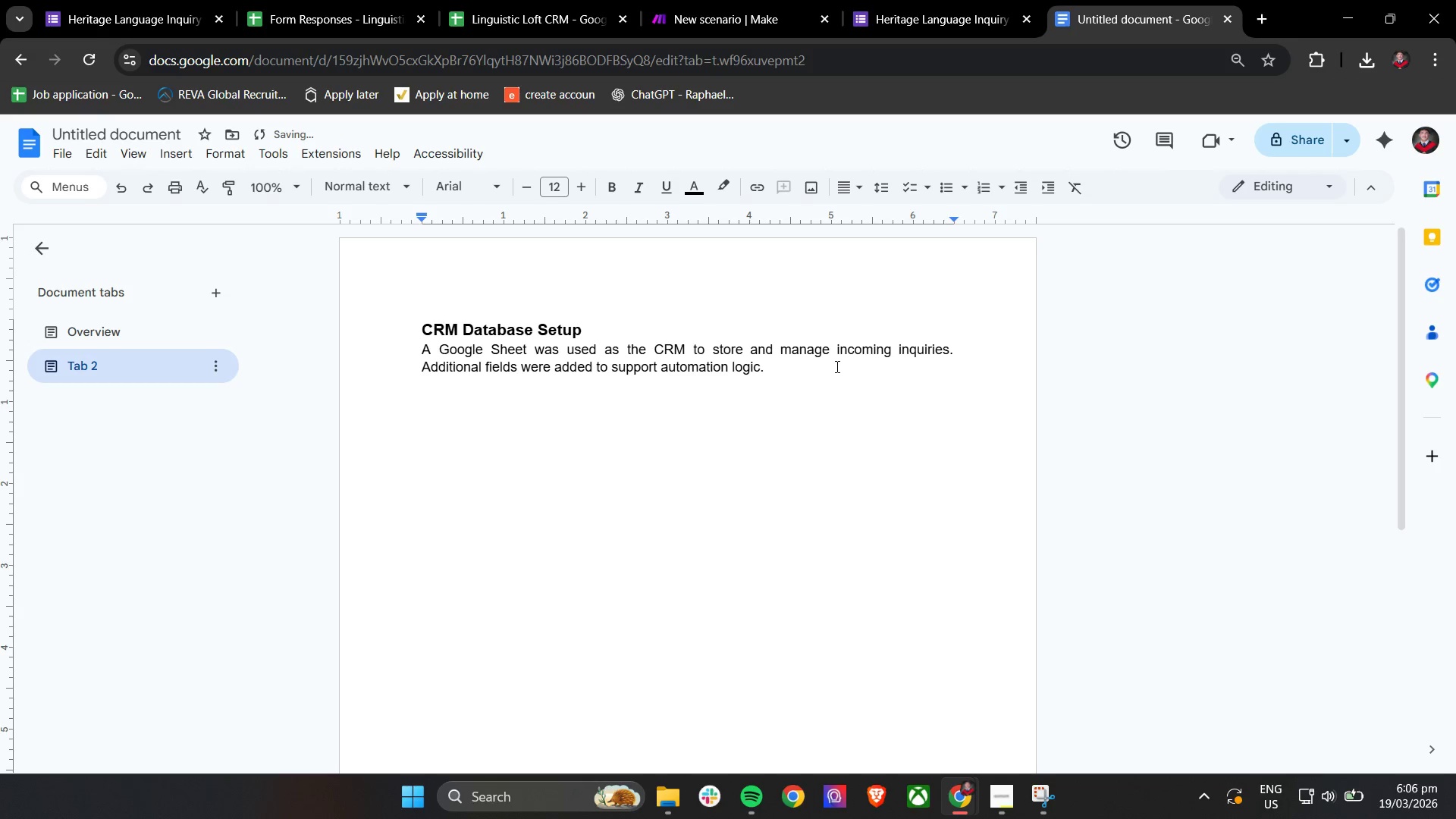 
key(Shift+C)
 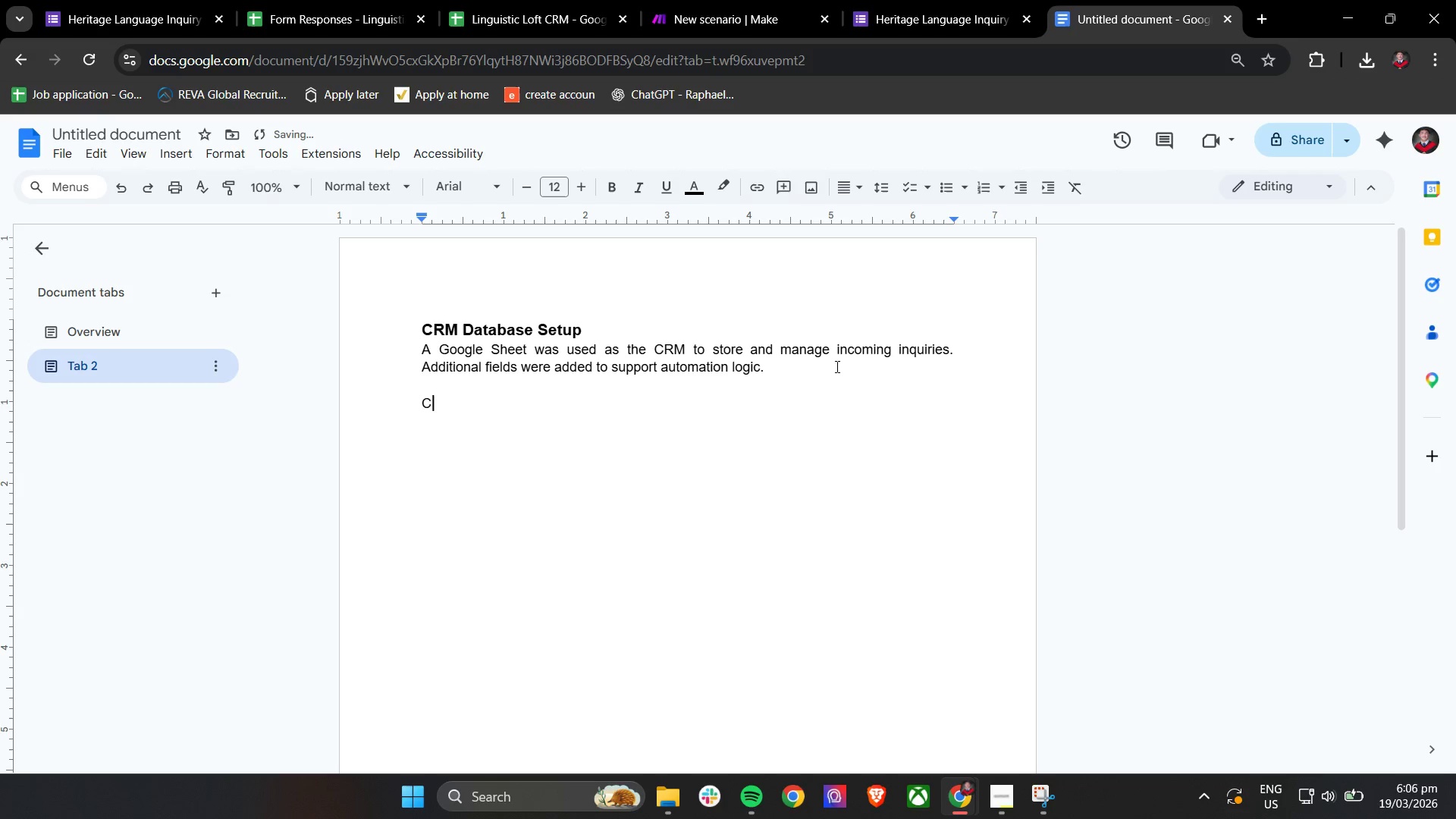 
key(Backspace)
 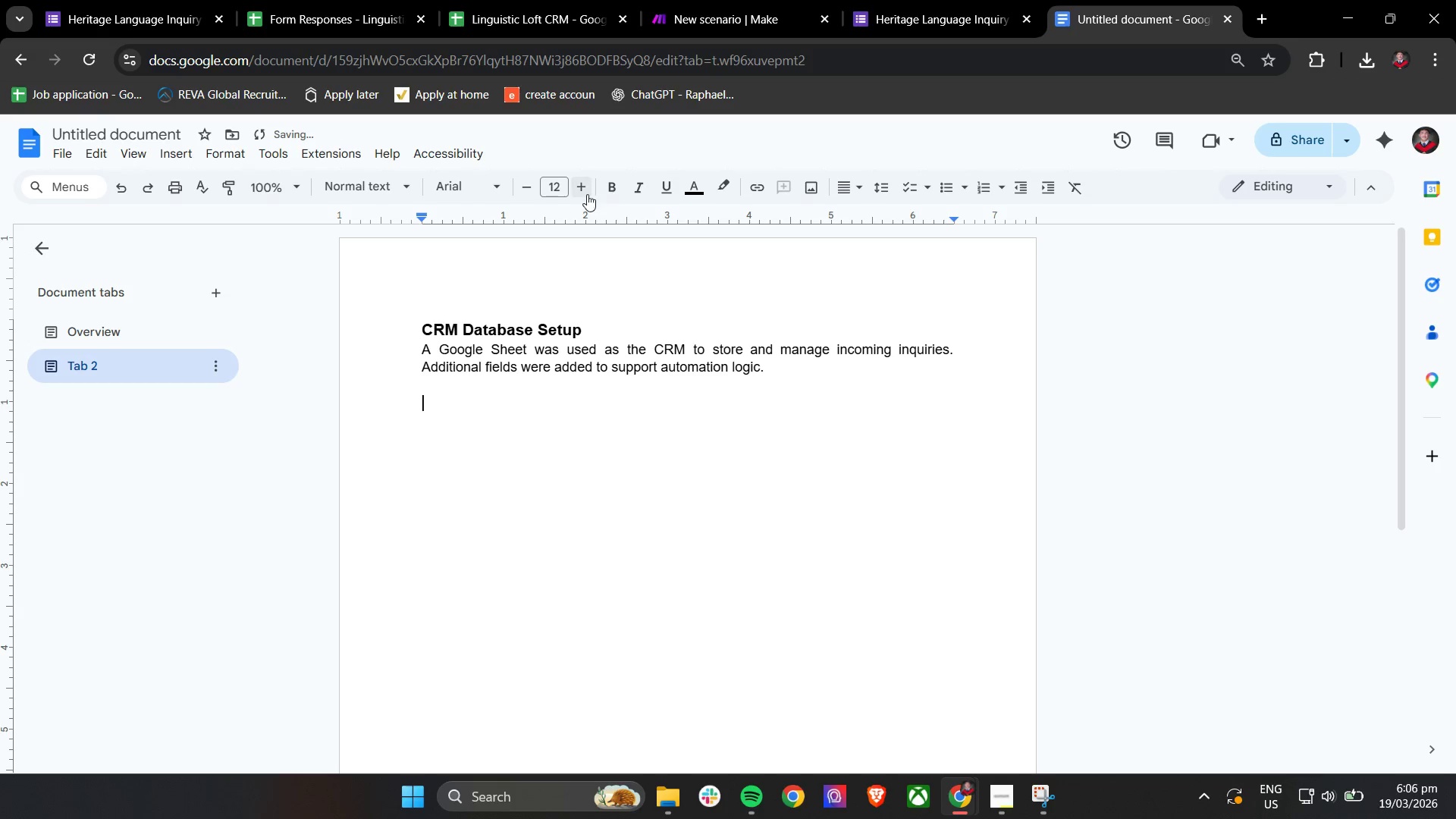 
double_click([610, 187])
 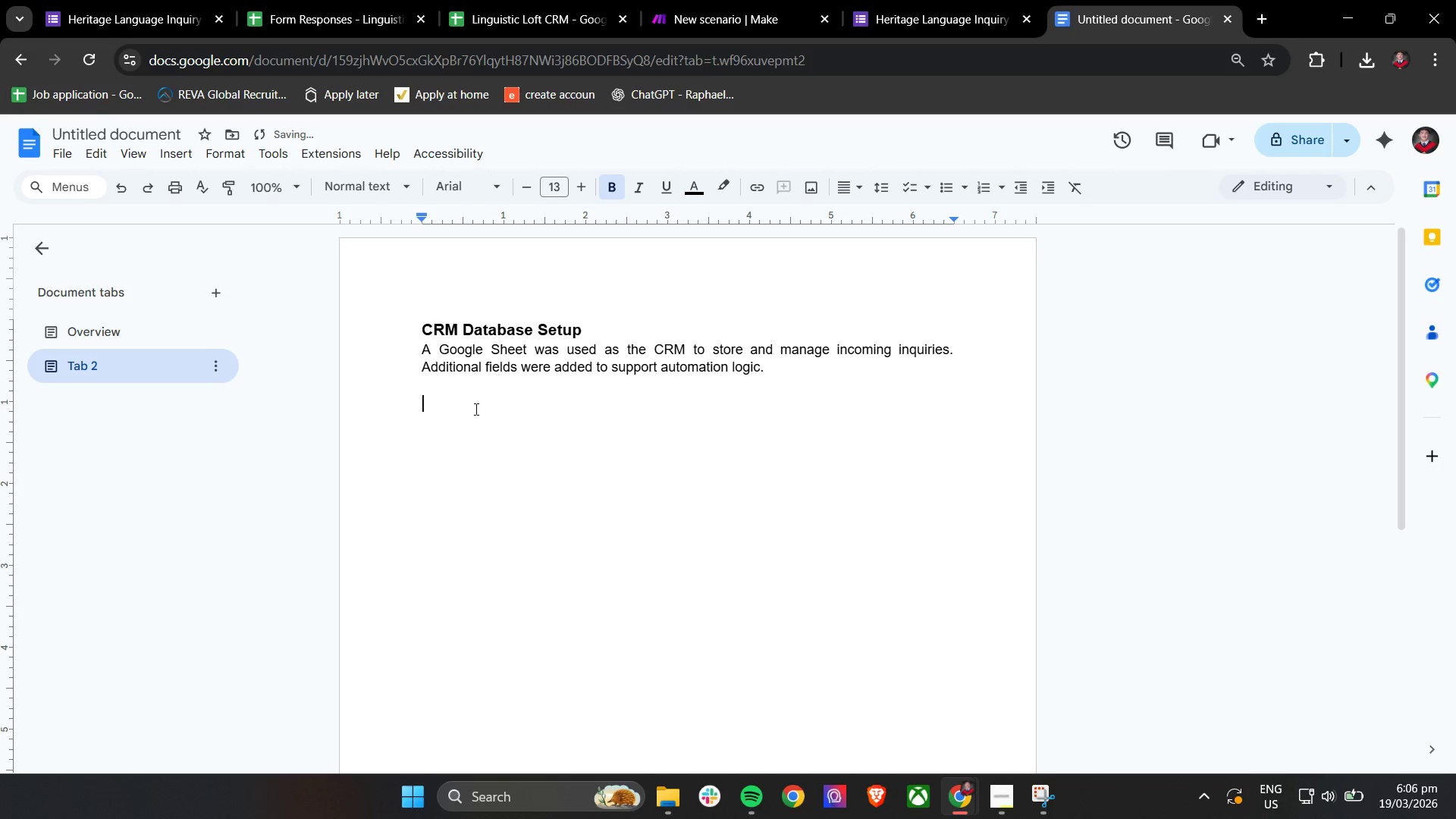 
type(Columns)
key(Backspace)
key(Backspace)
type(ns:)
 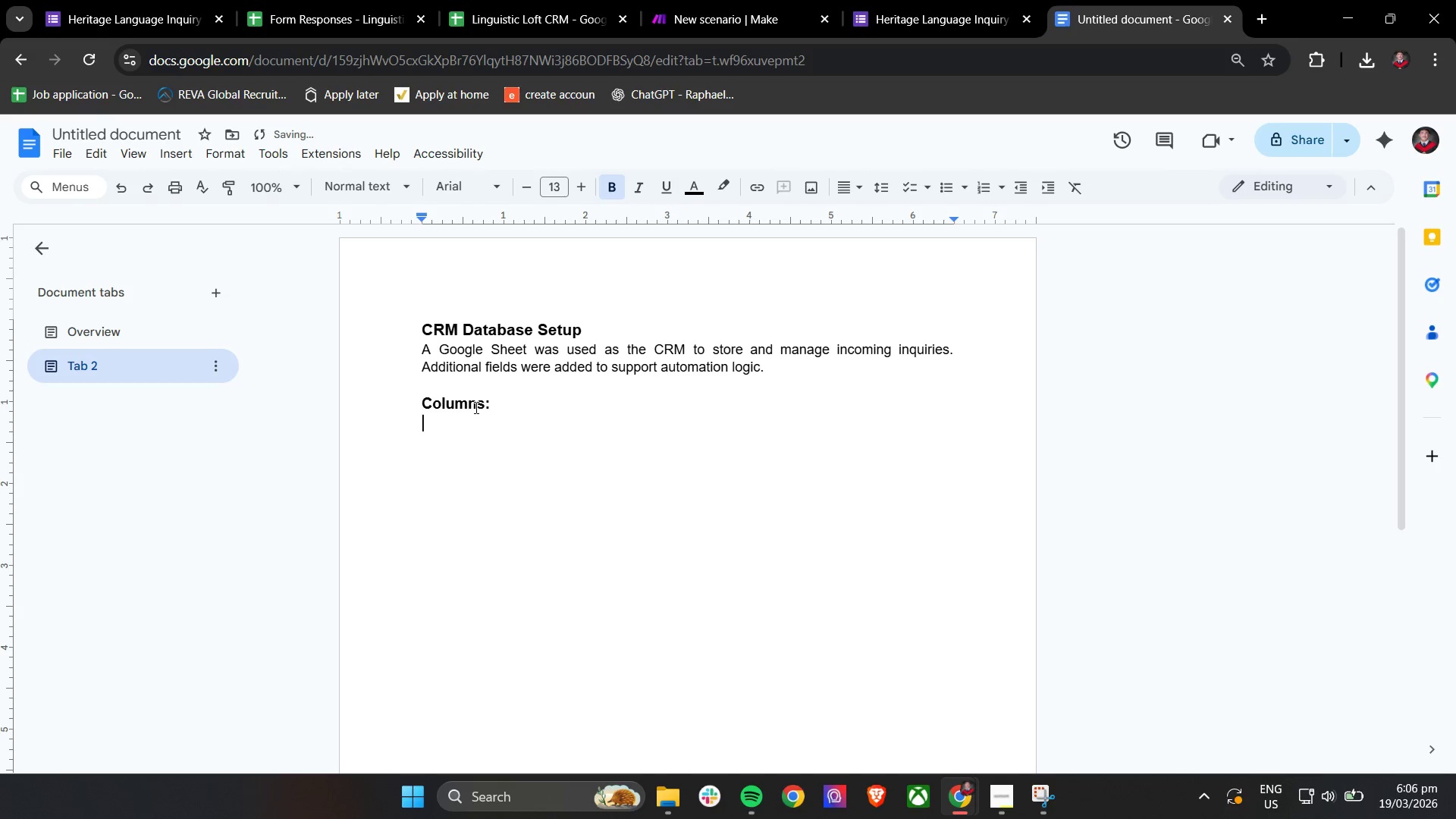 
 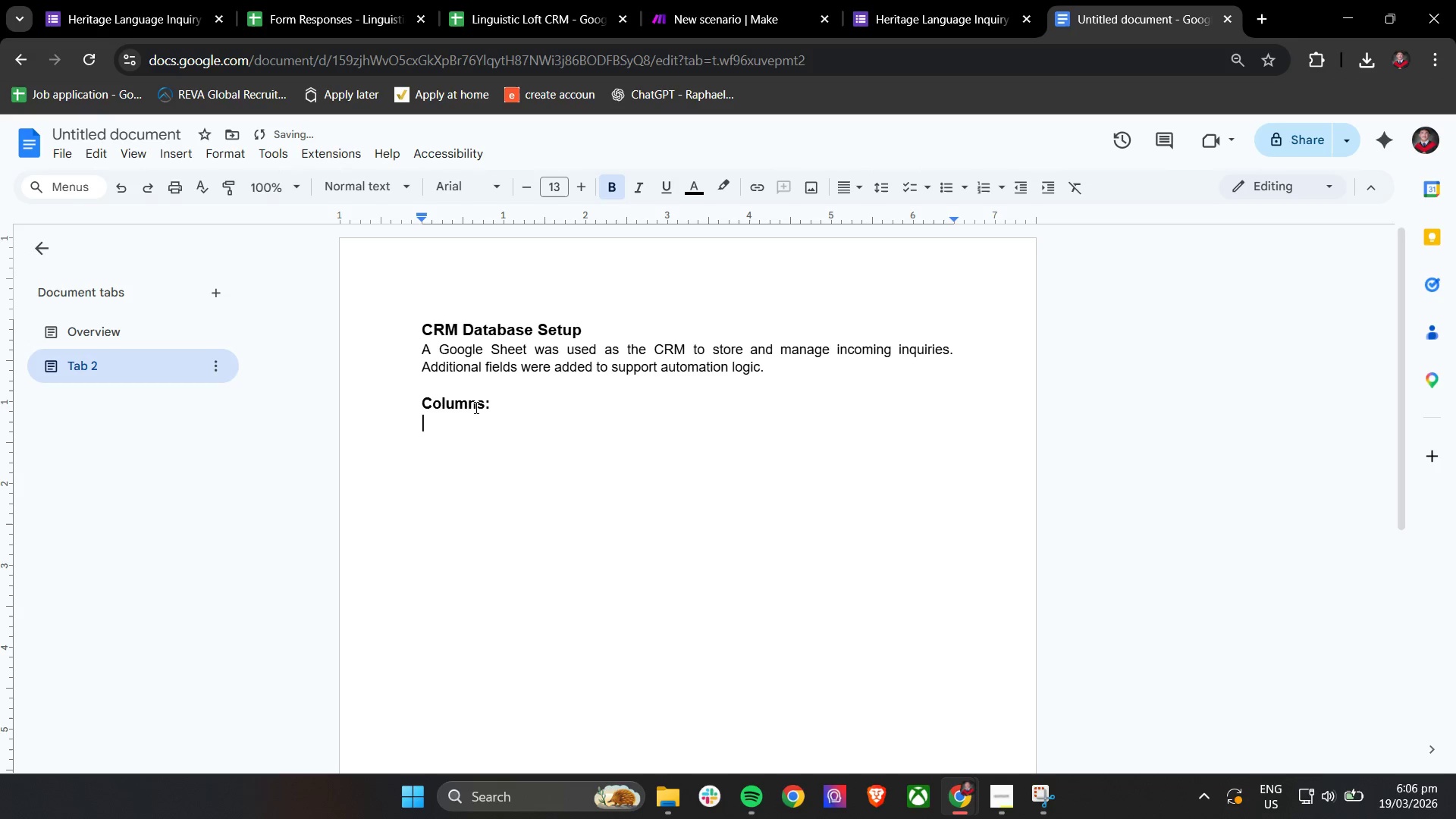 
key(Enter)
 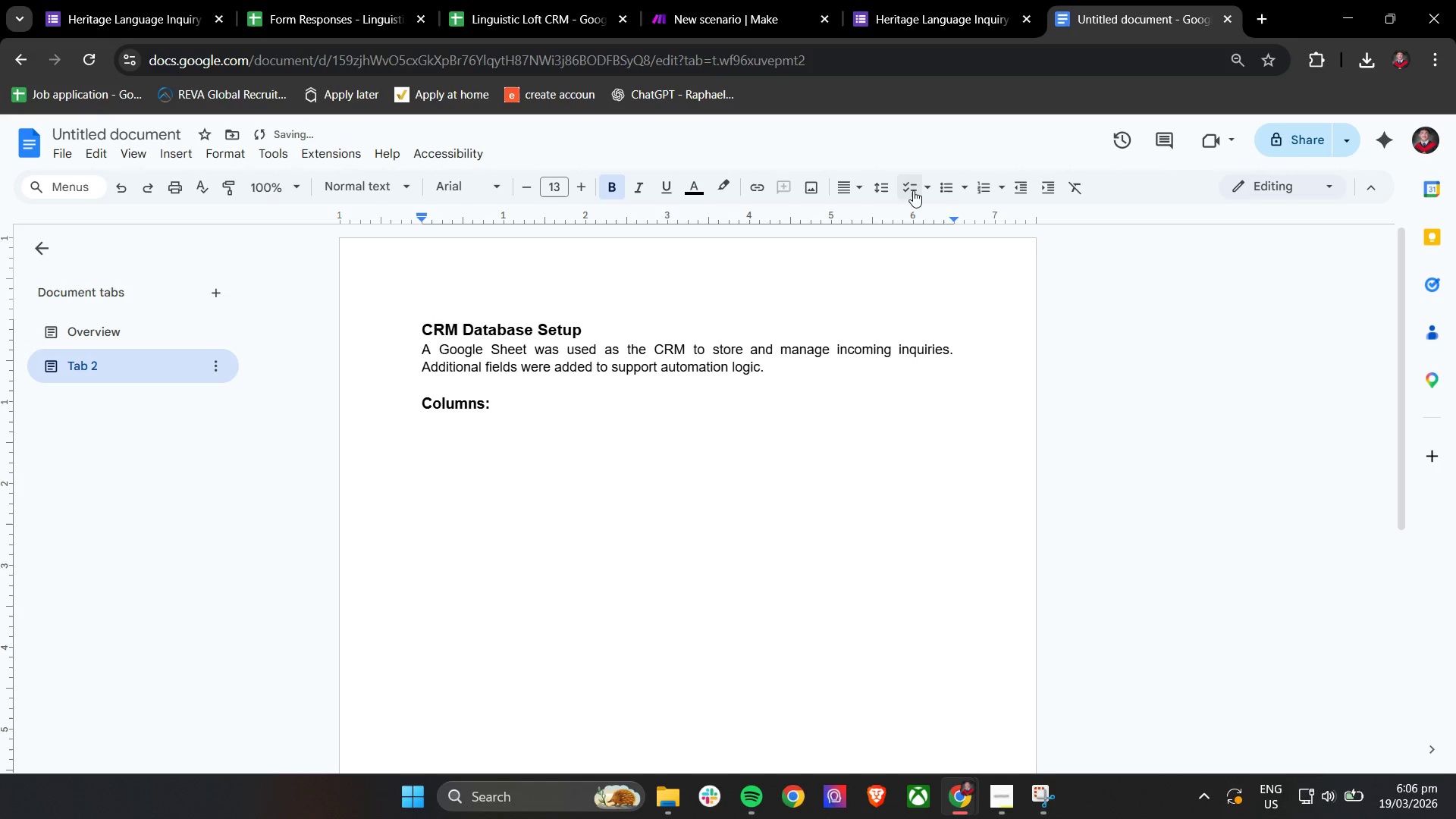 
left_click([947, 190])
 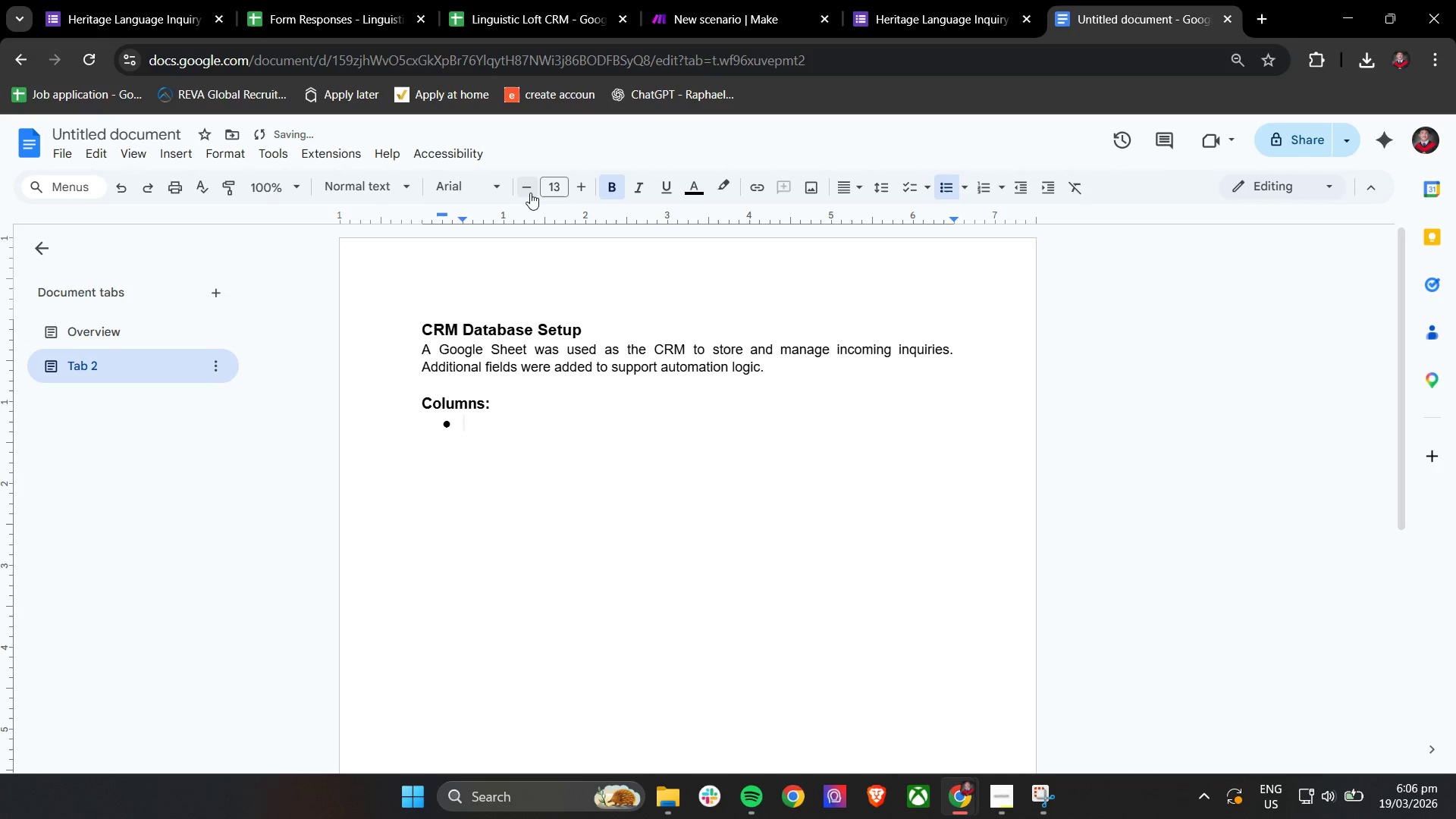 
double_click([595, 191])
 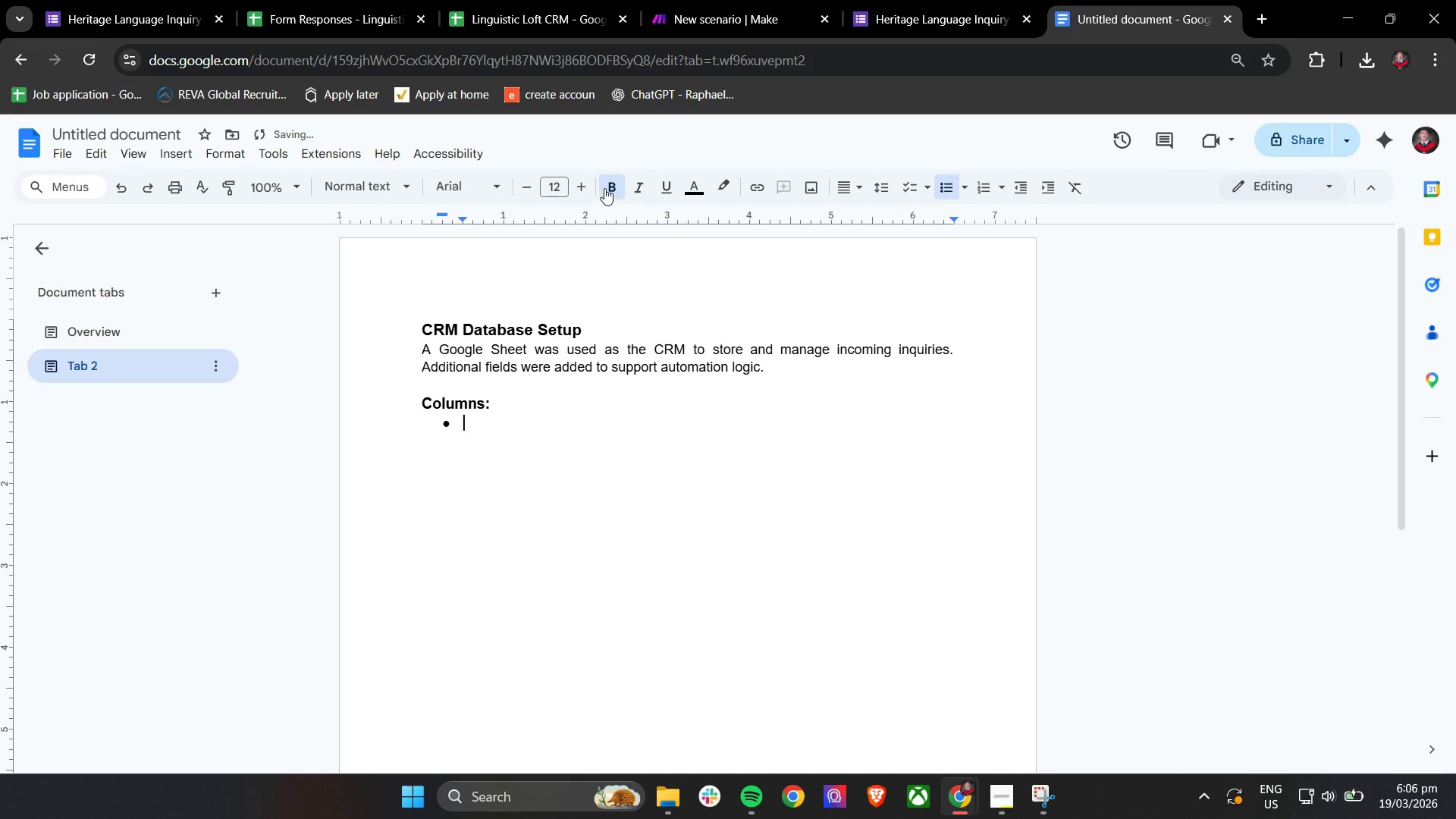 
triple_click([605, 187])
 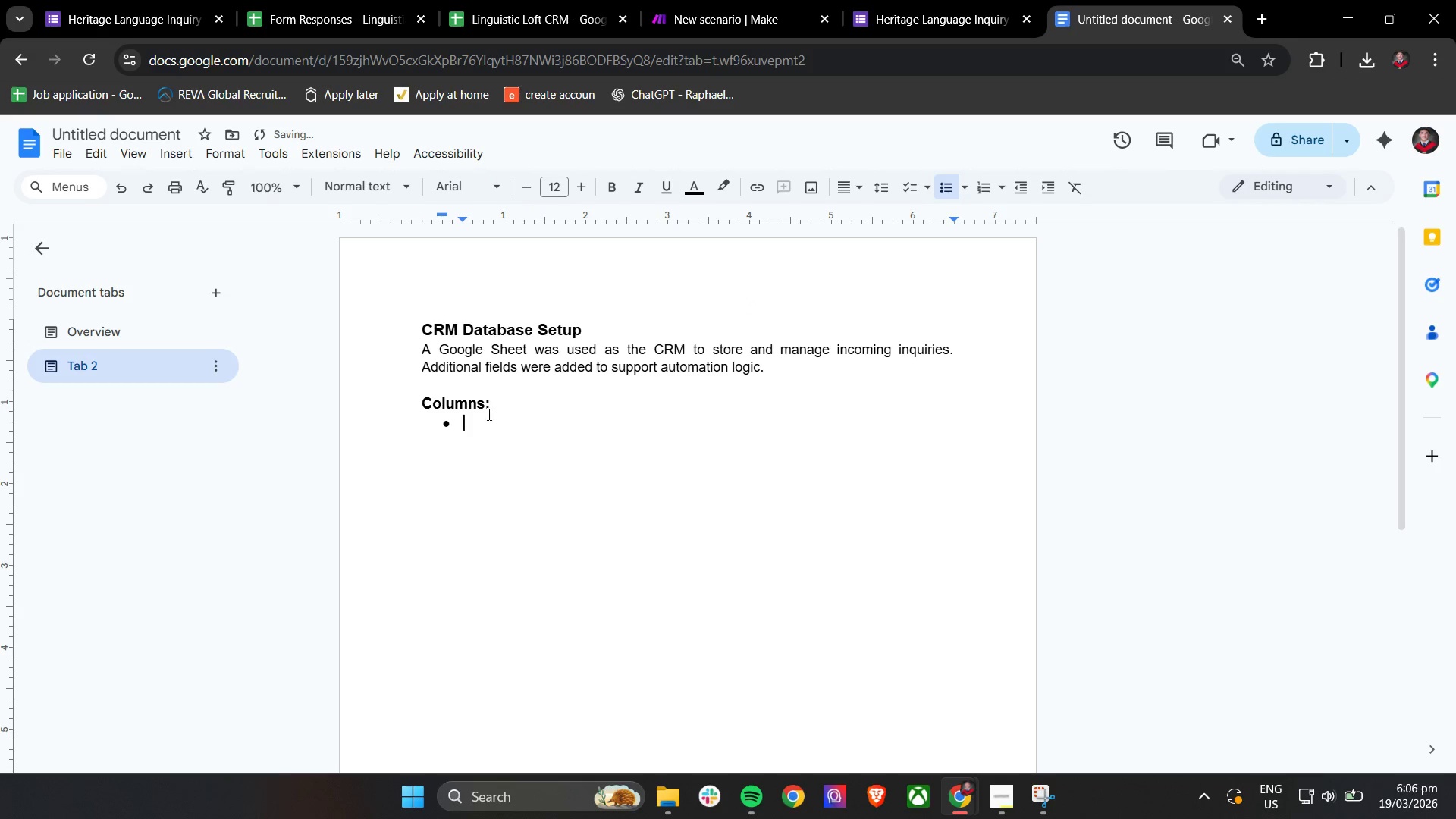 
left_click([485, 422])
 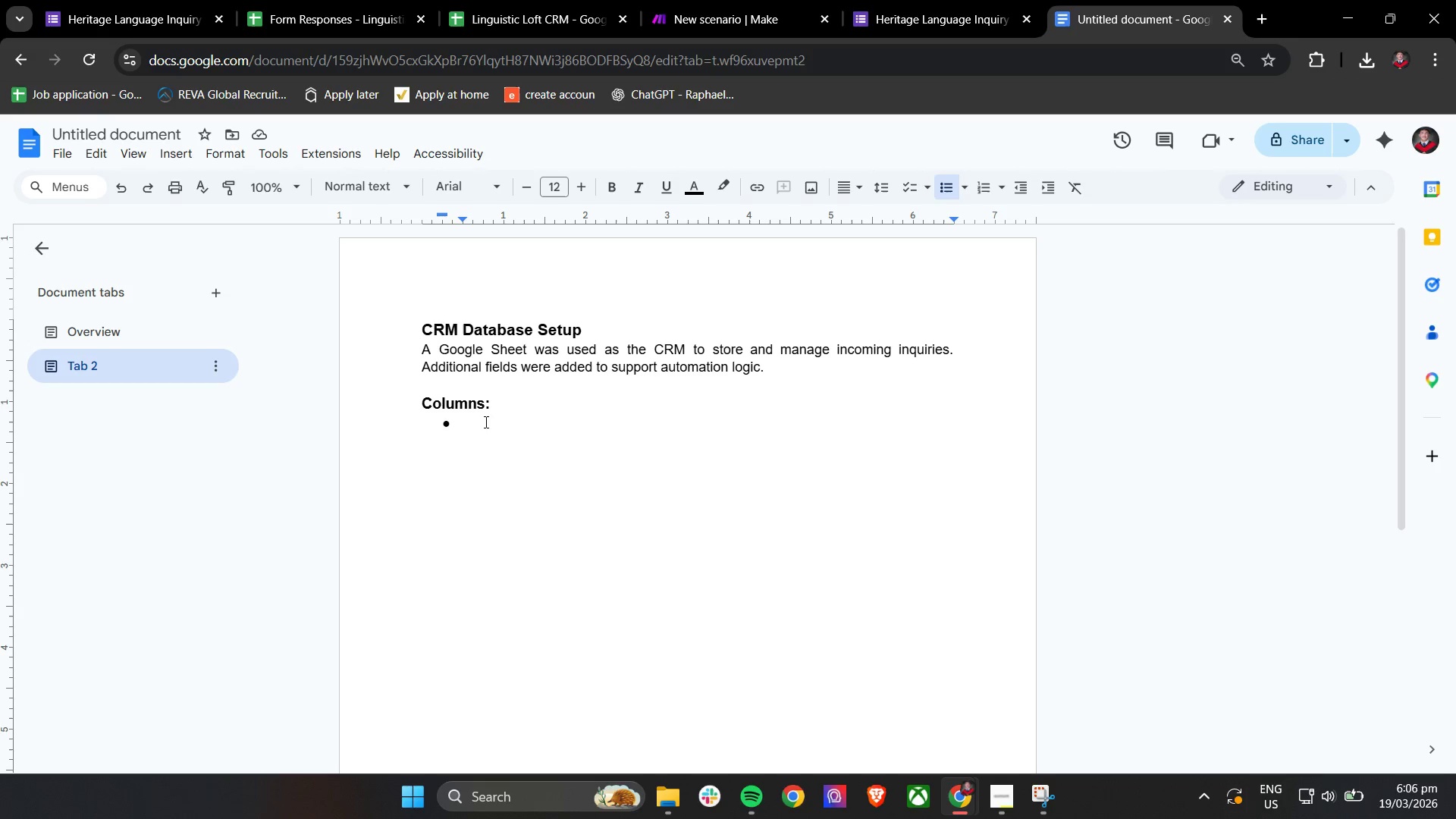 
wait(6.67)
 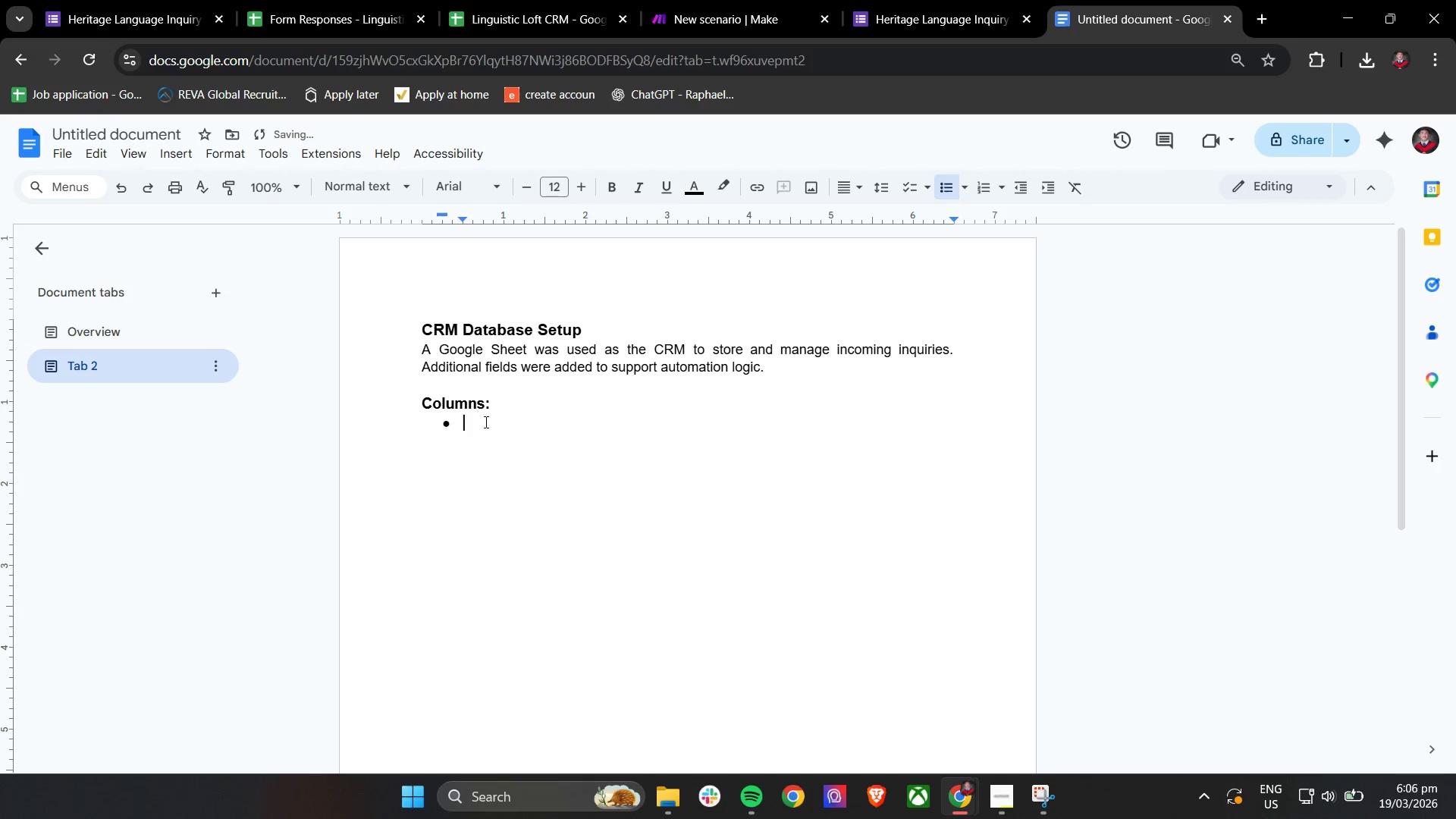 
type(Student N)
key(Backspace)
type(Name)
 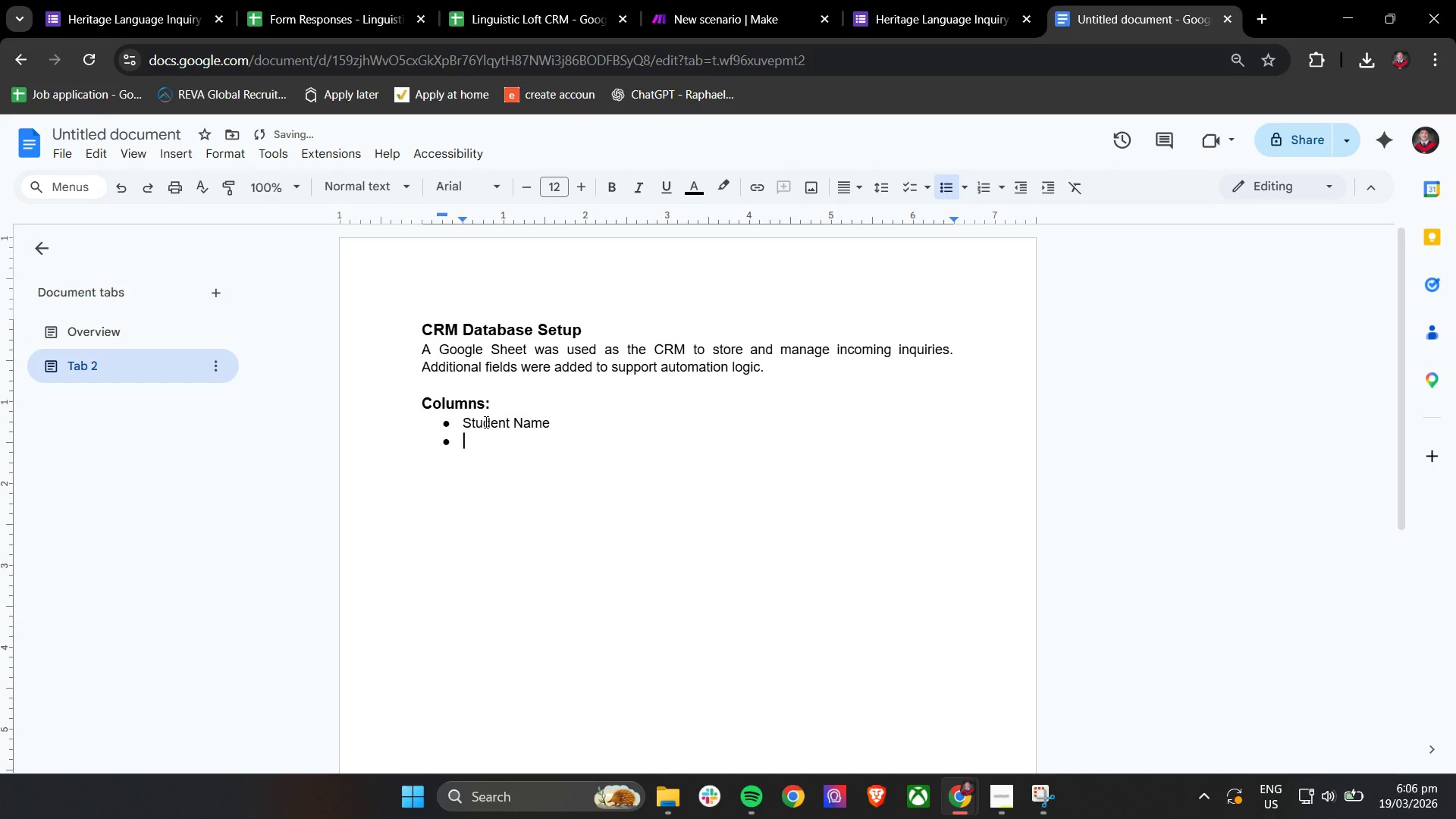 
 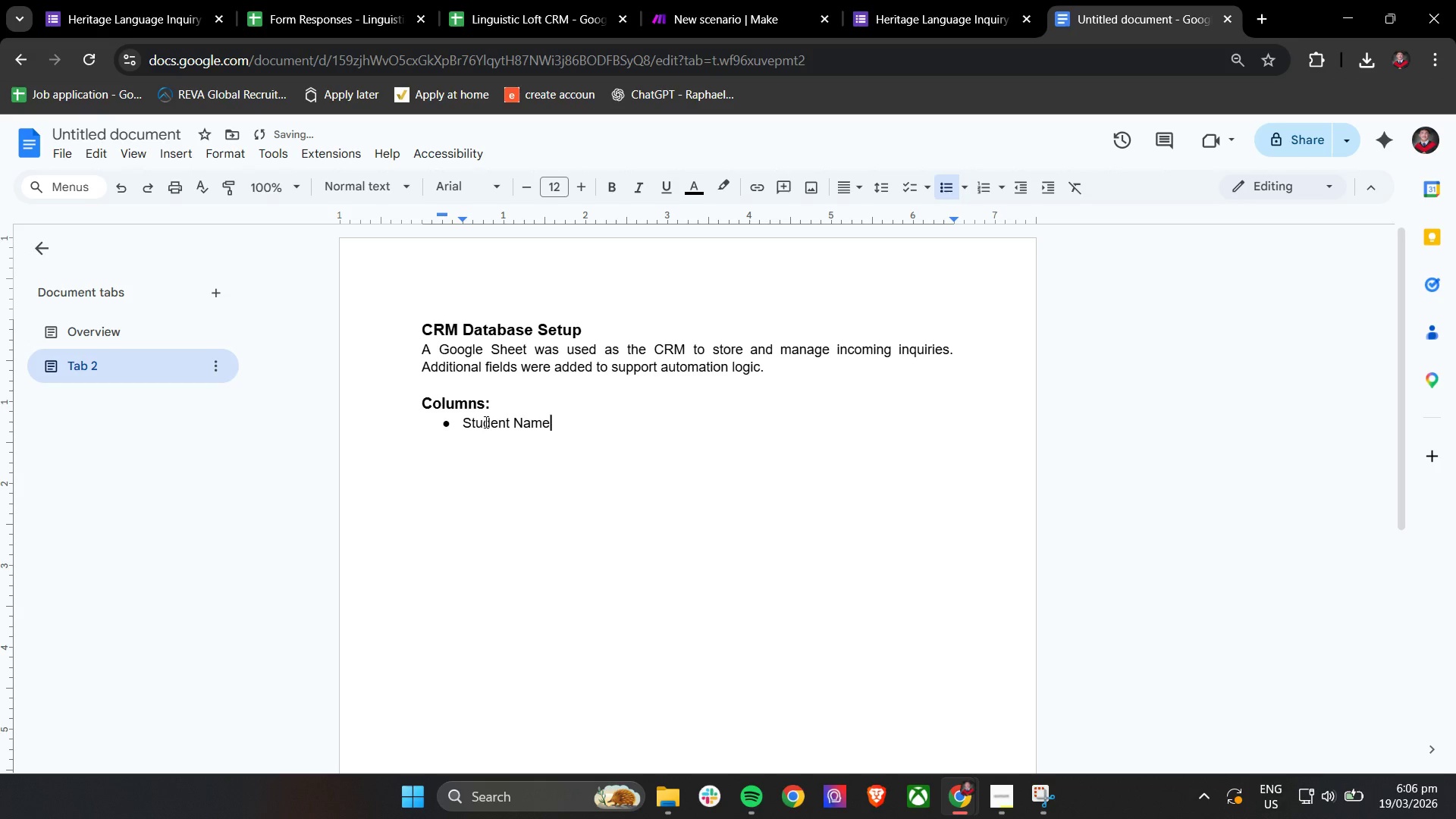 
key(Enter)
 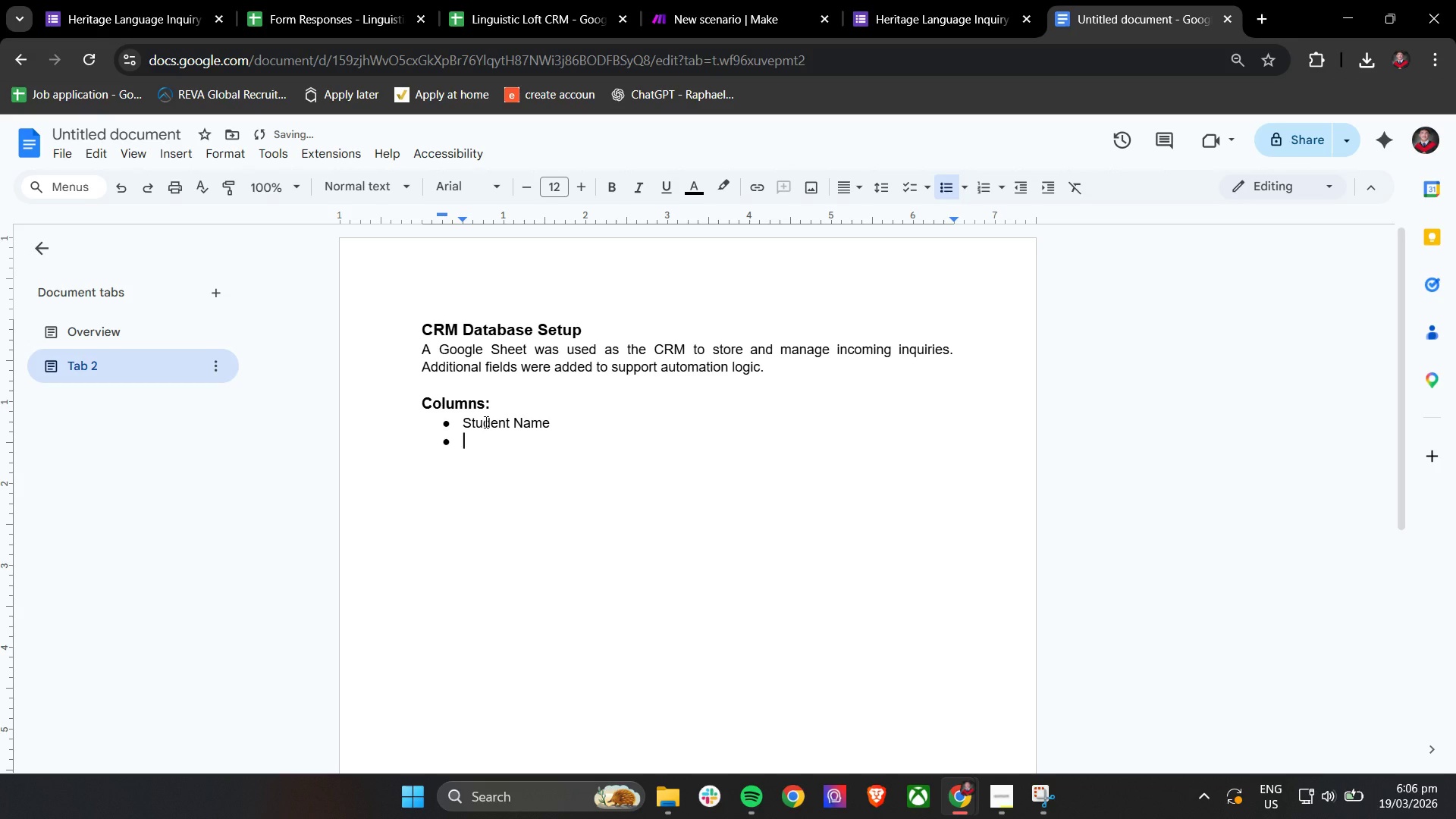 
type(Email)
 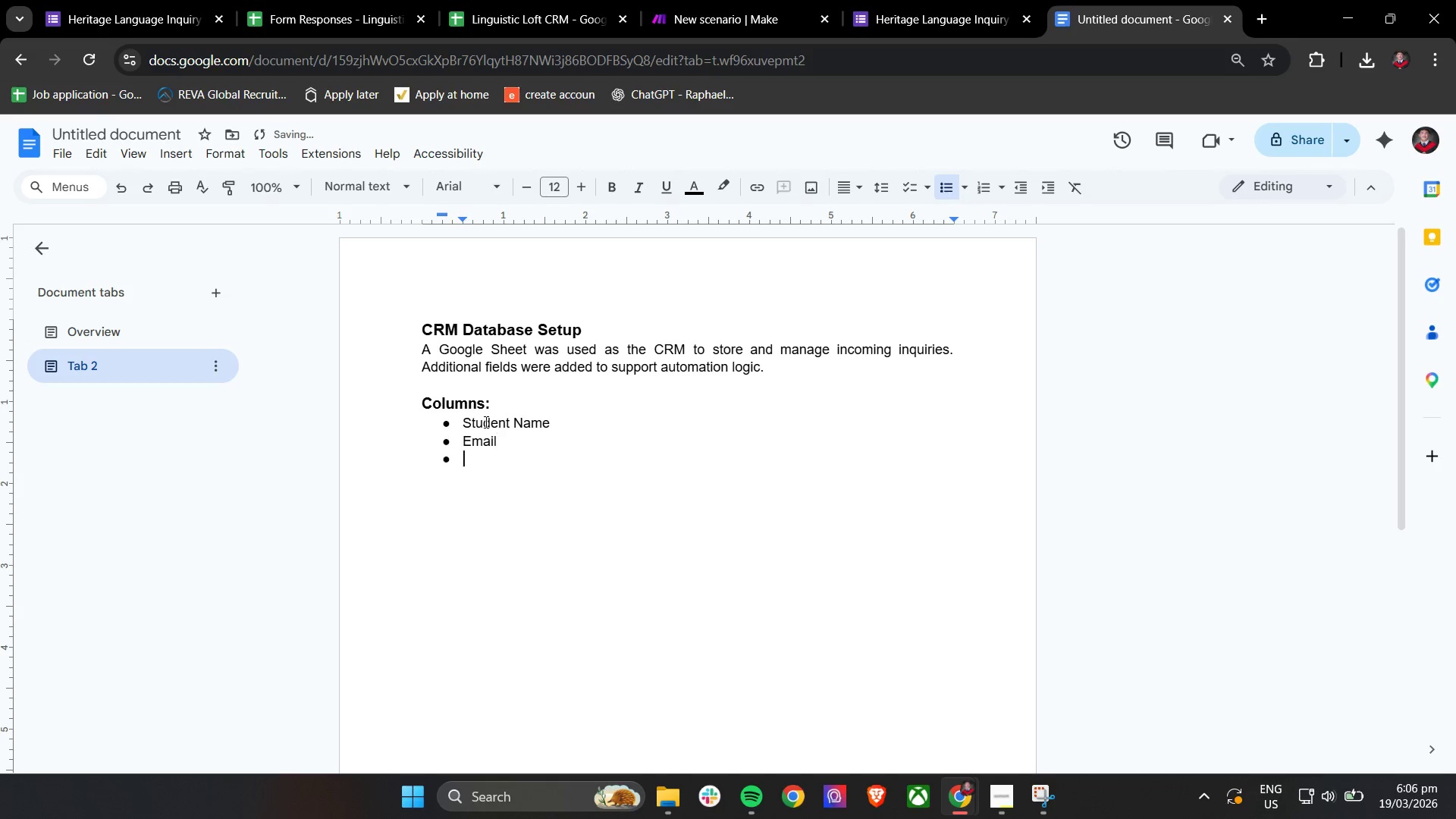 
key(Enter)
 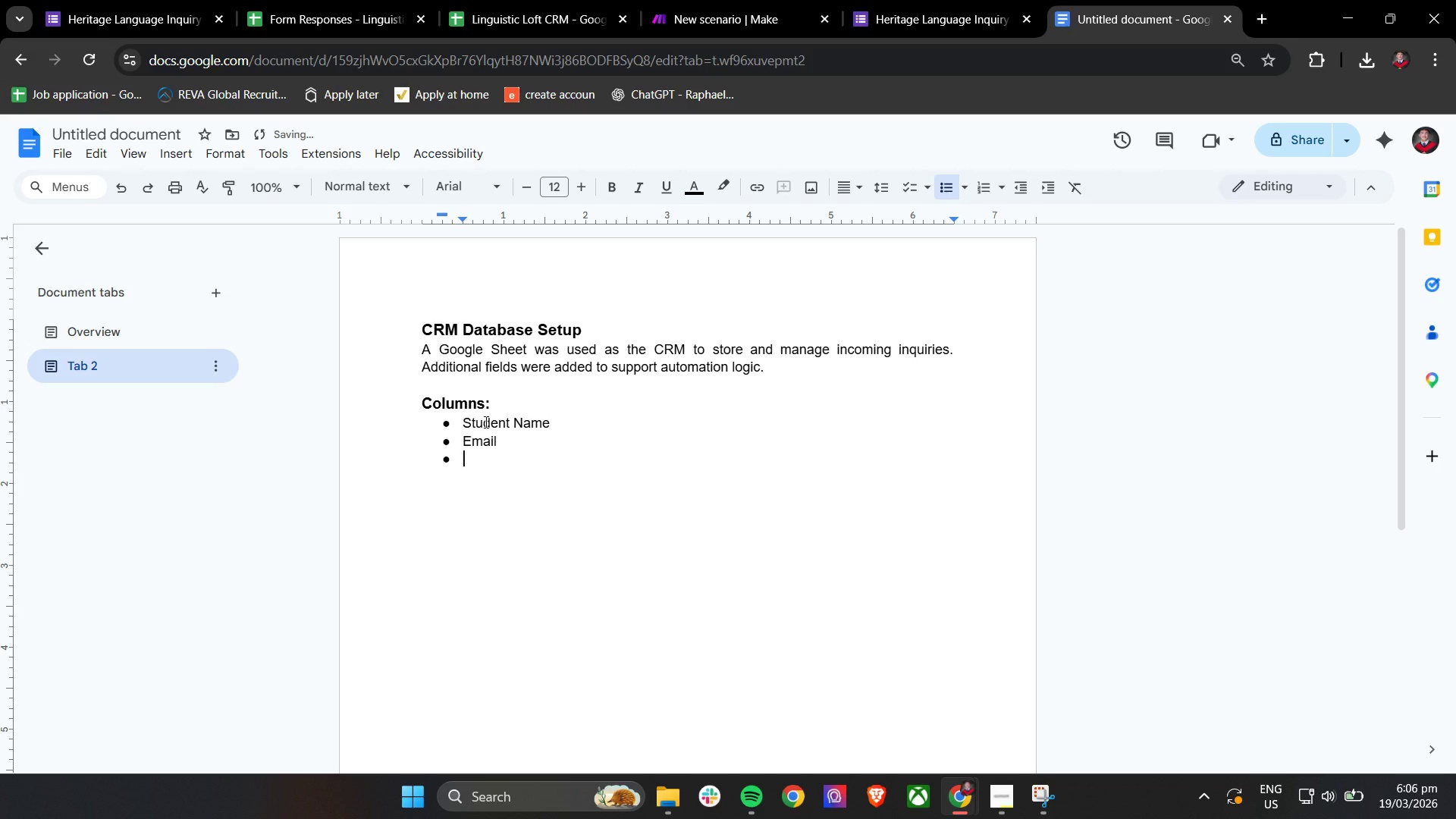 
type(Pr)
key(Backspace)
key(Backspace)
type(Tag)
key(Backspace)
type(rget Language )
key(Backspace)
 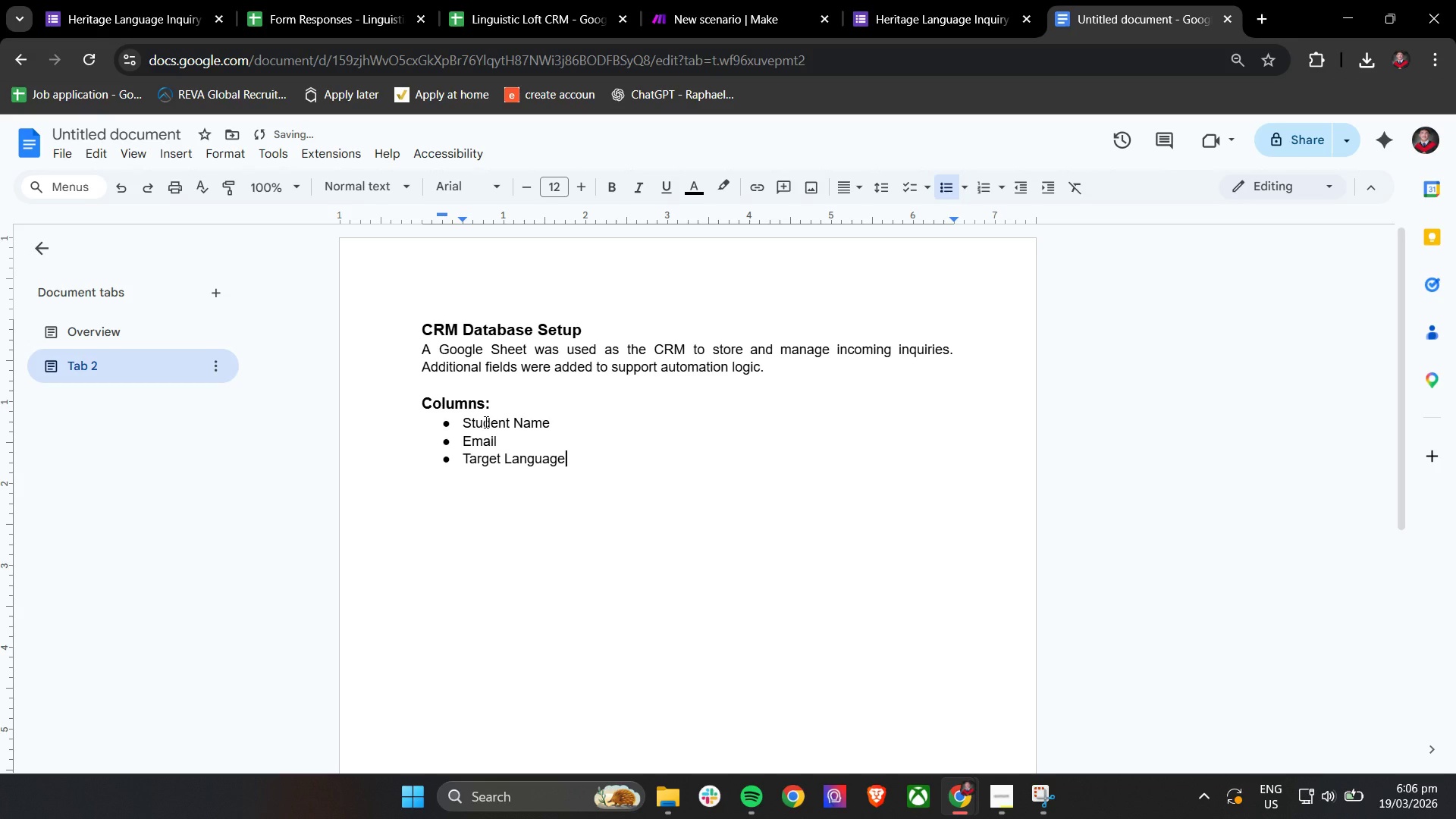 
key(Enter)
 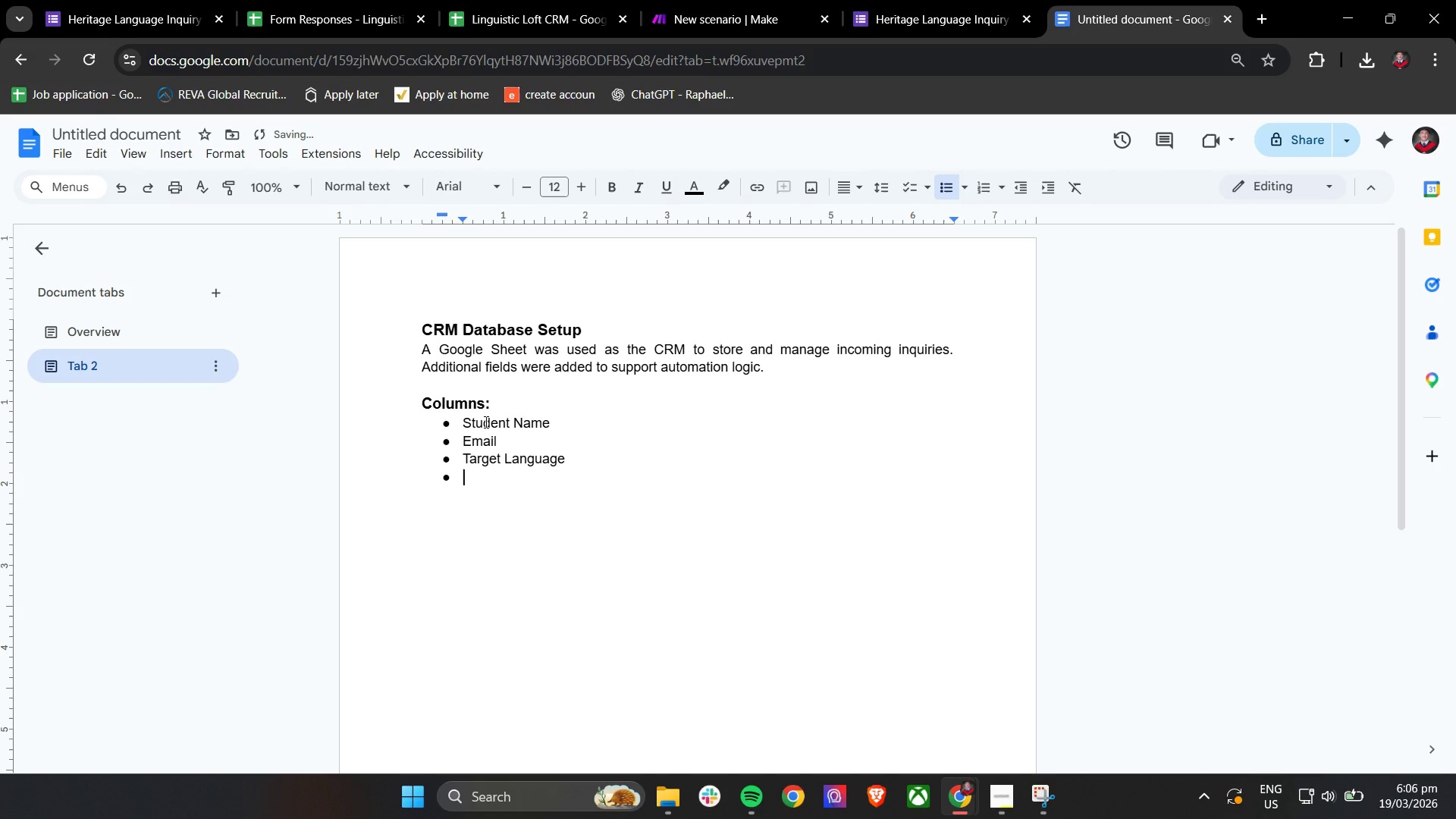 
type(Current )
 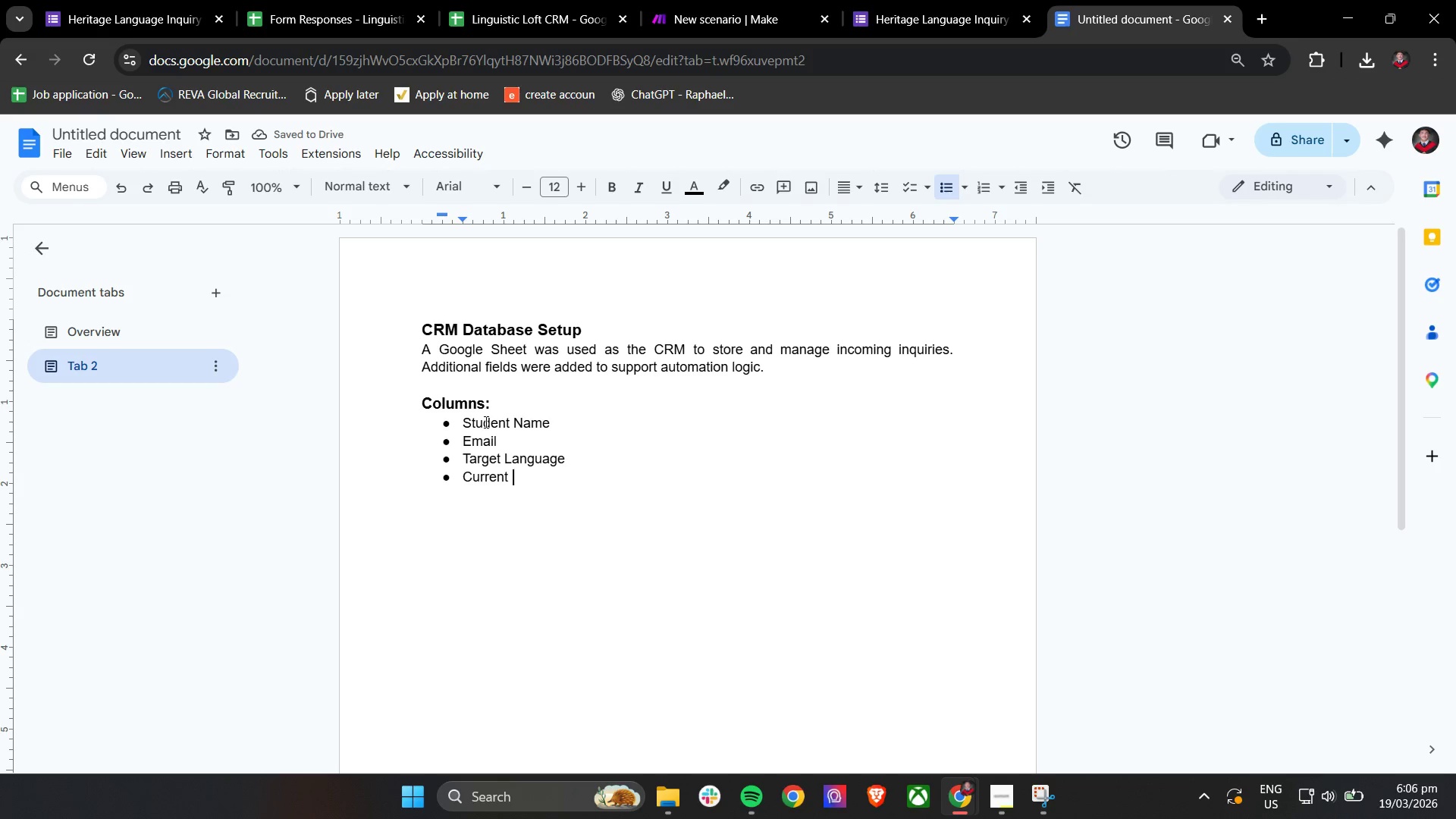 
type(Profi)
 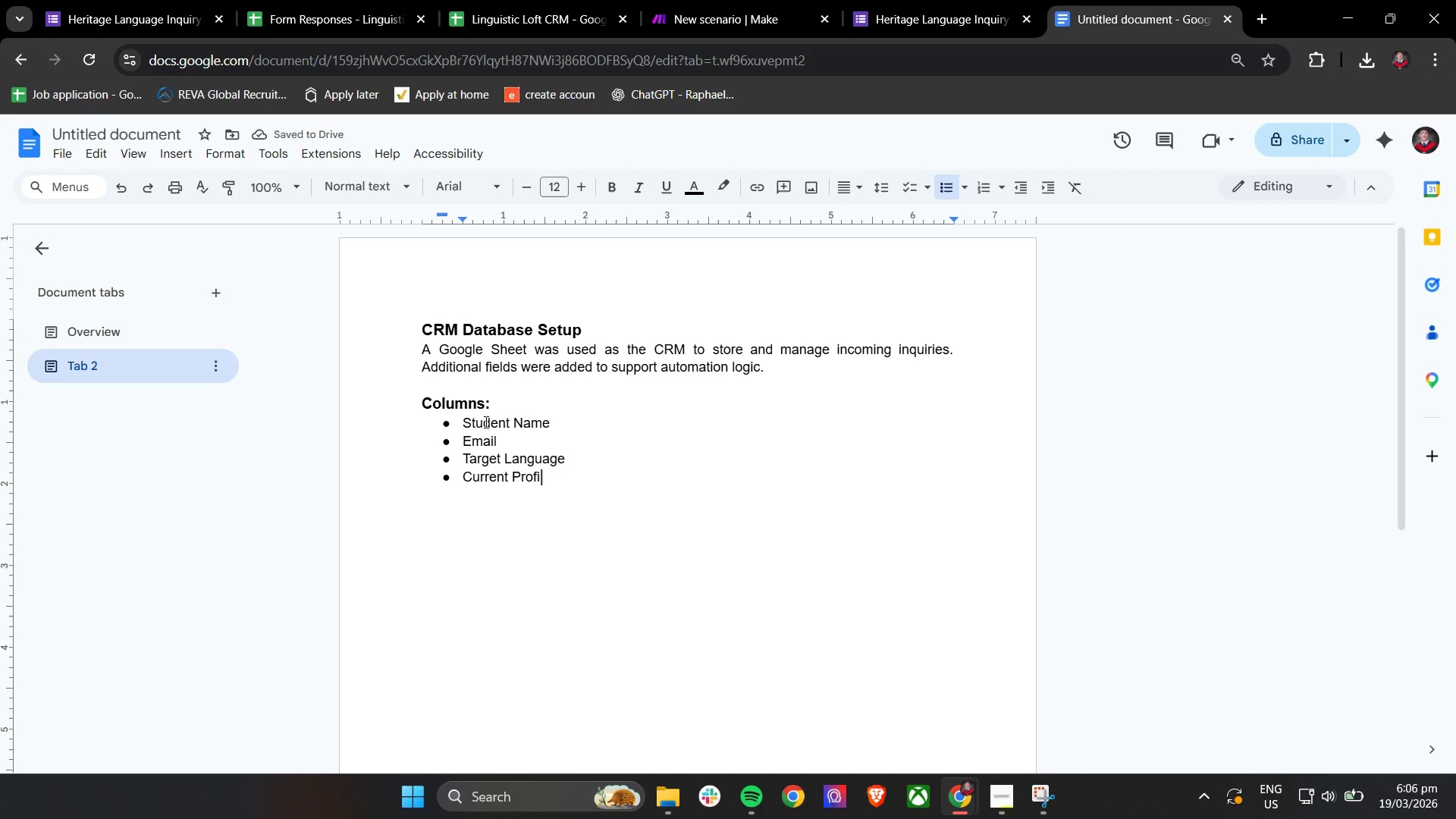 
type(ciency Level)
 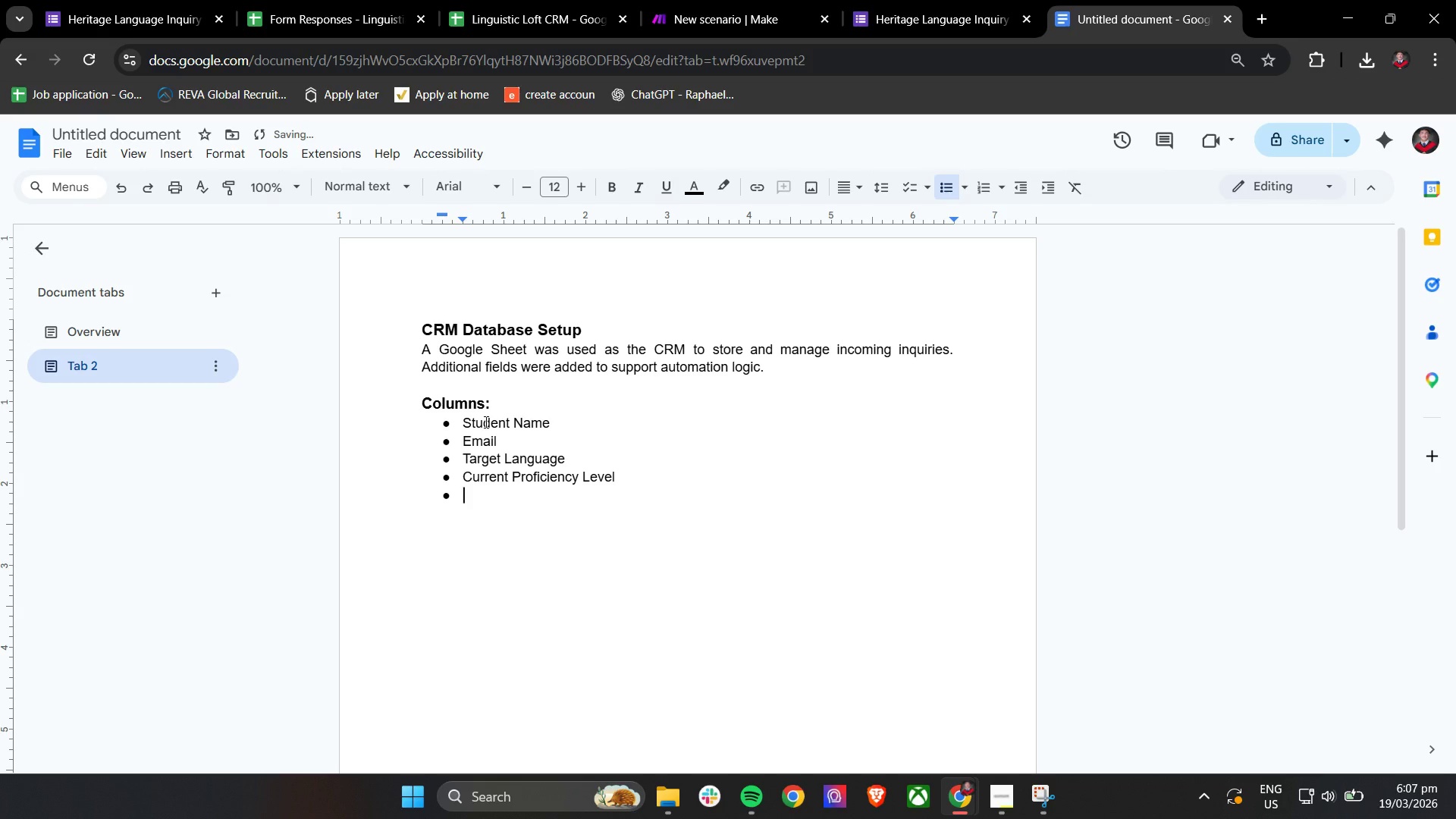 
 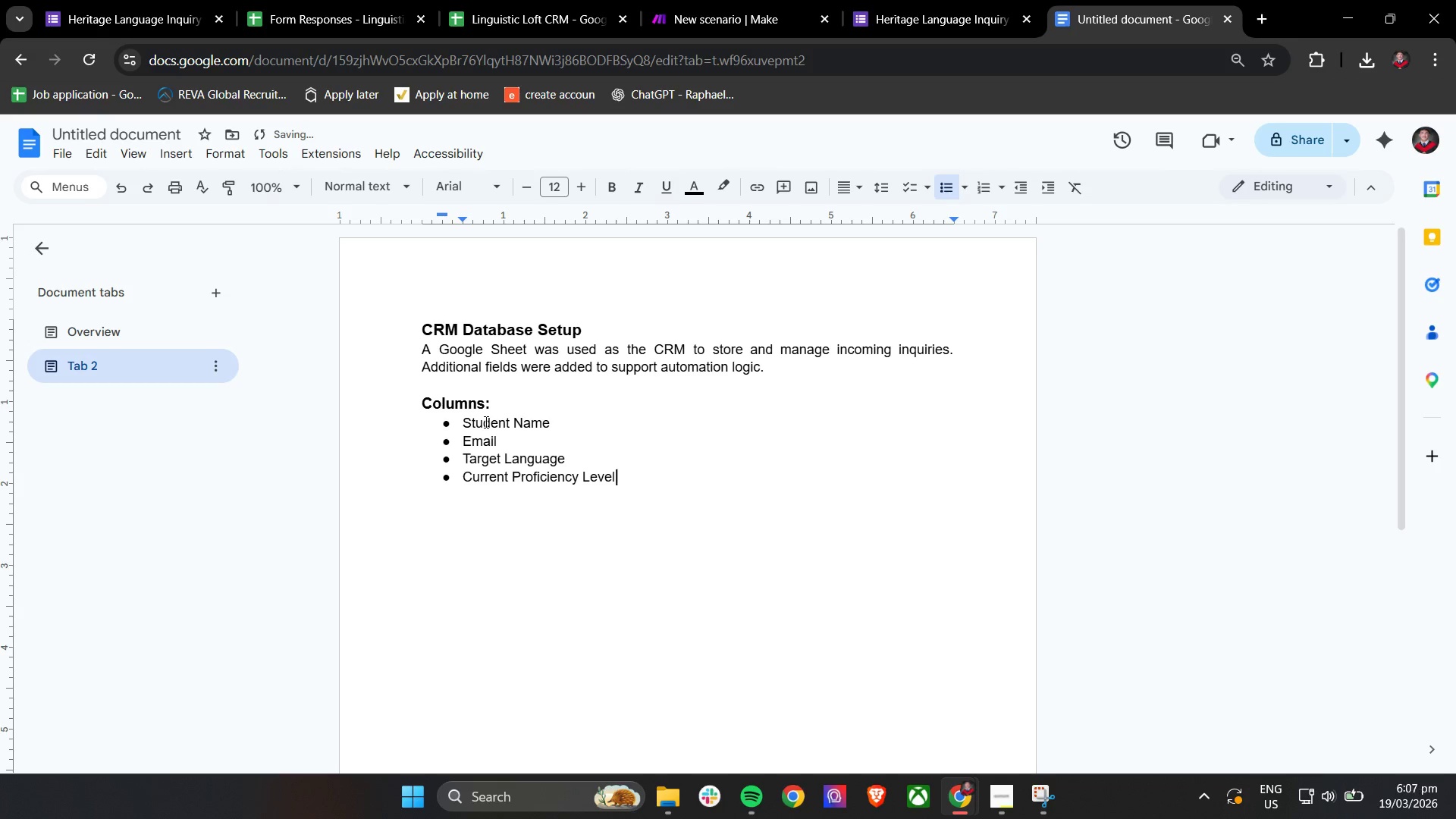 
key(Enter)
 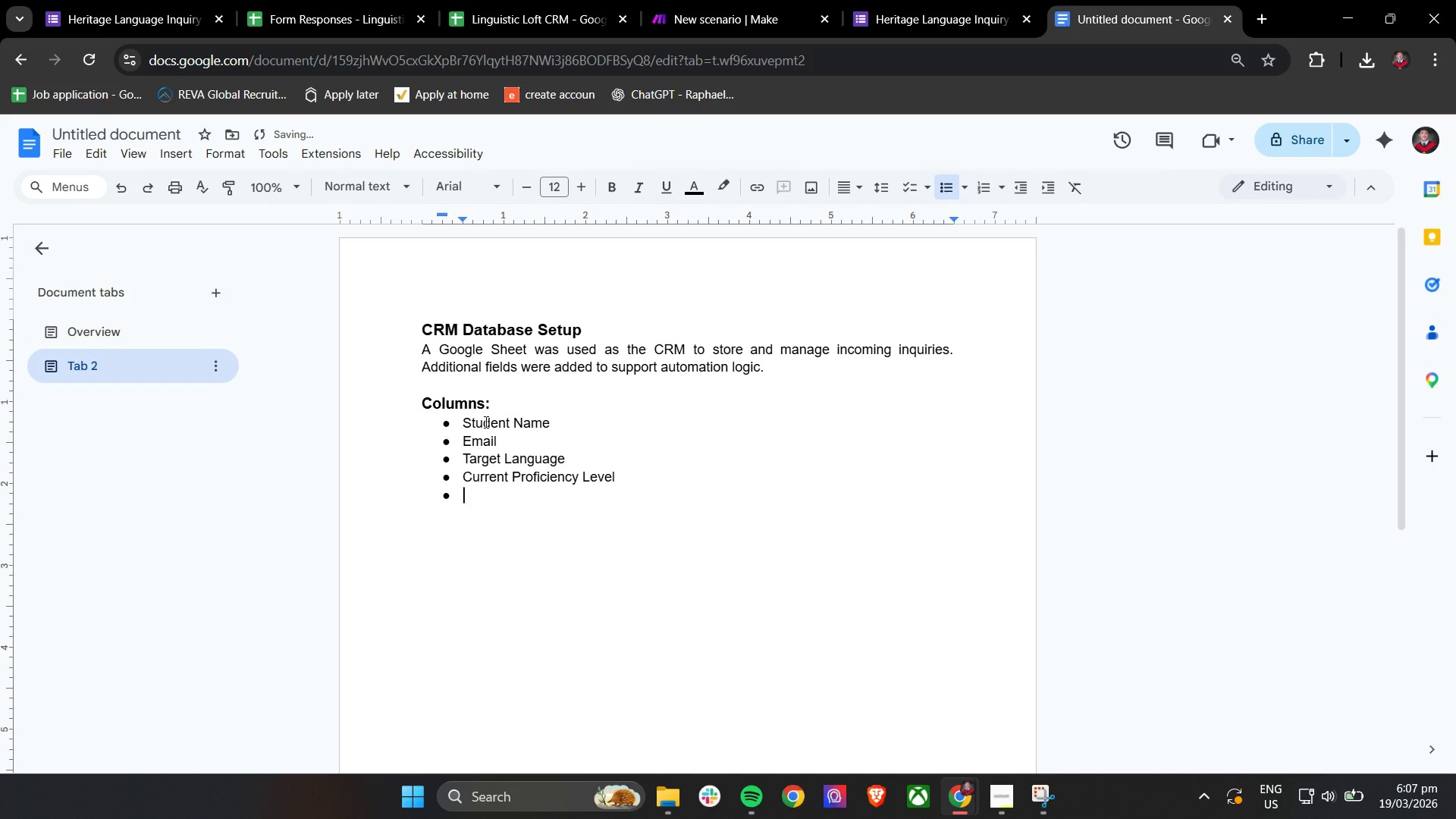 
type(Priority Status)
 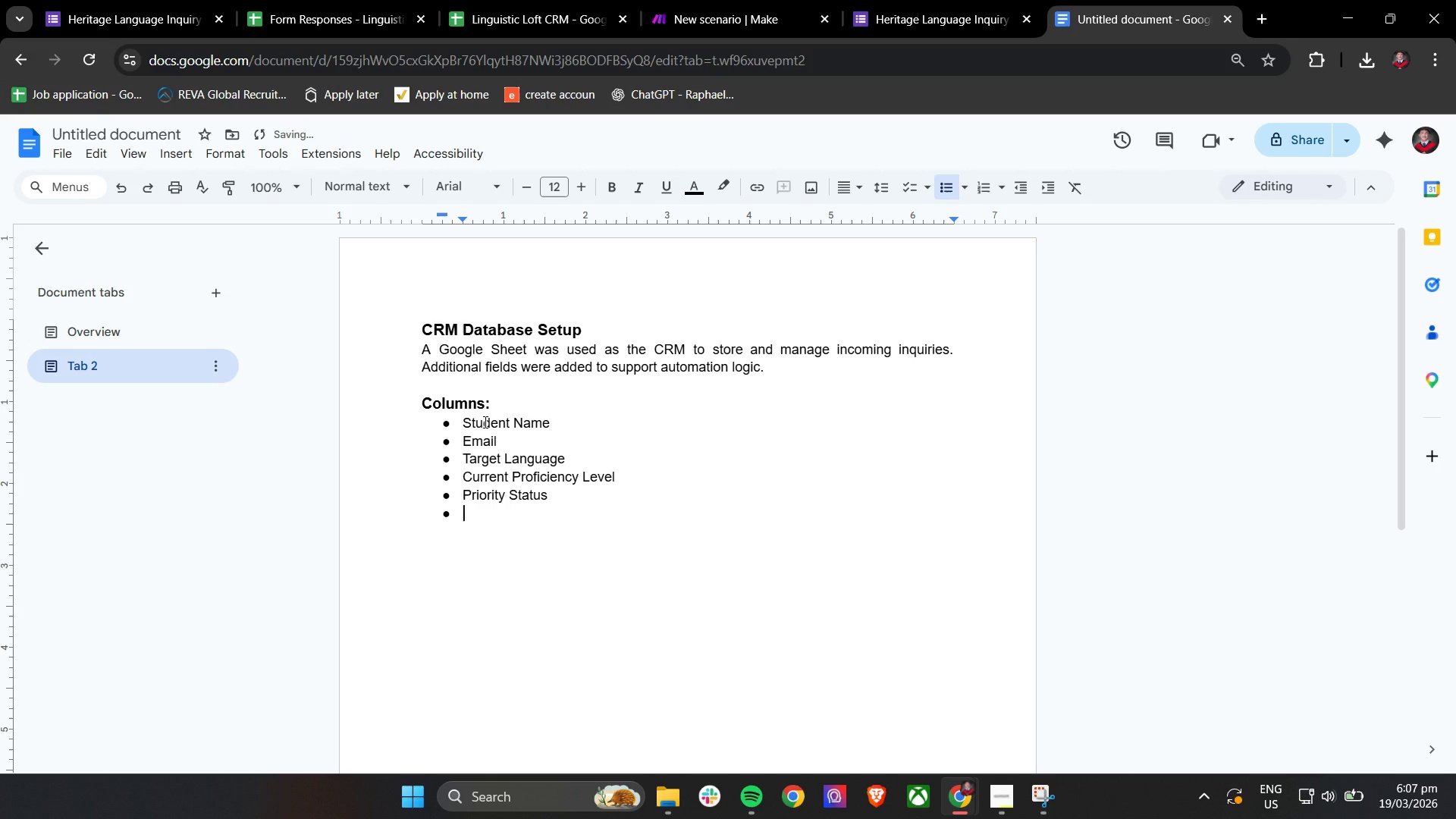 
 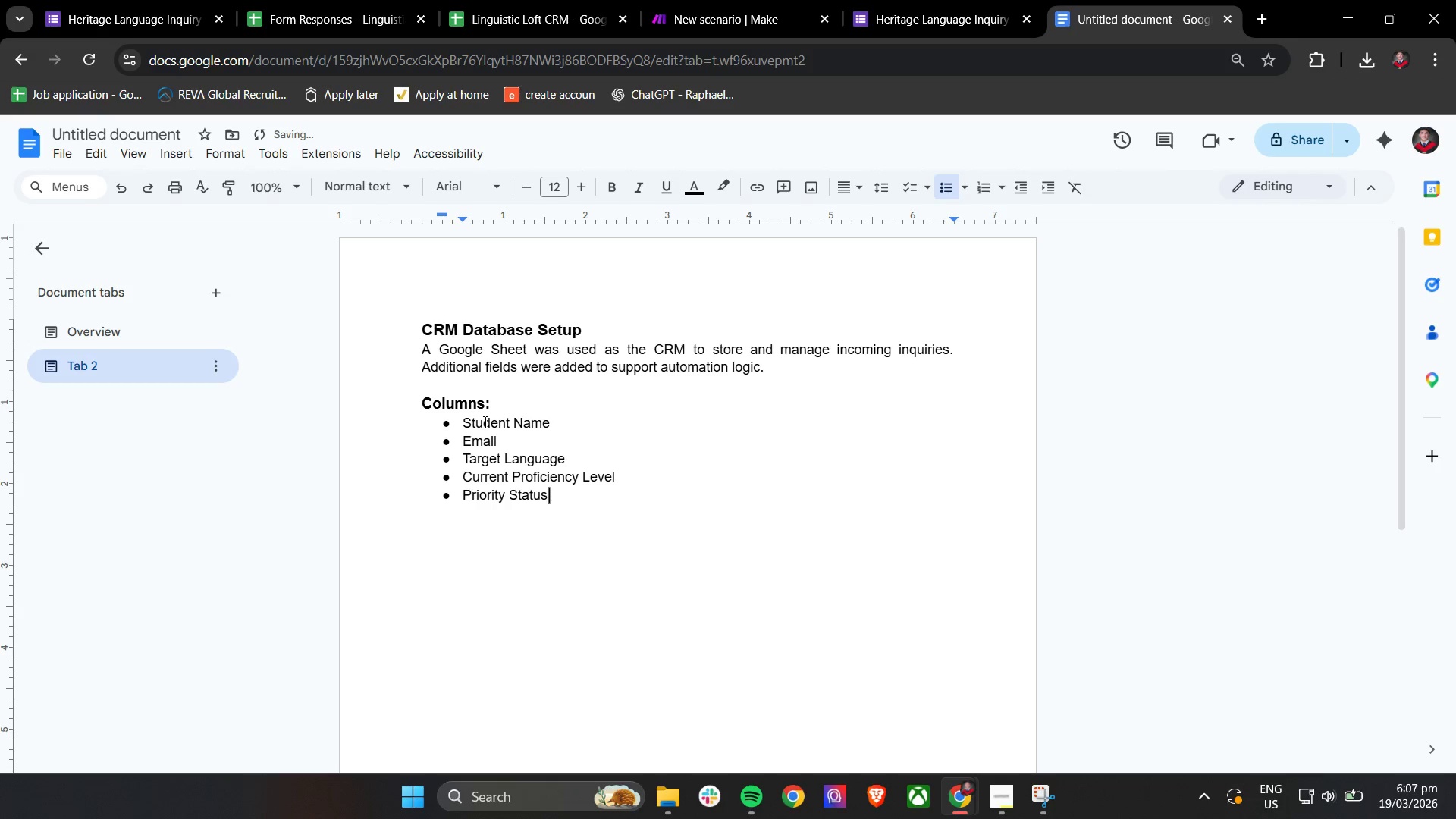 
key(Enter)
 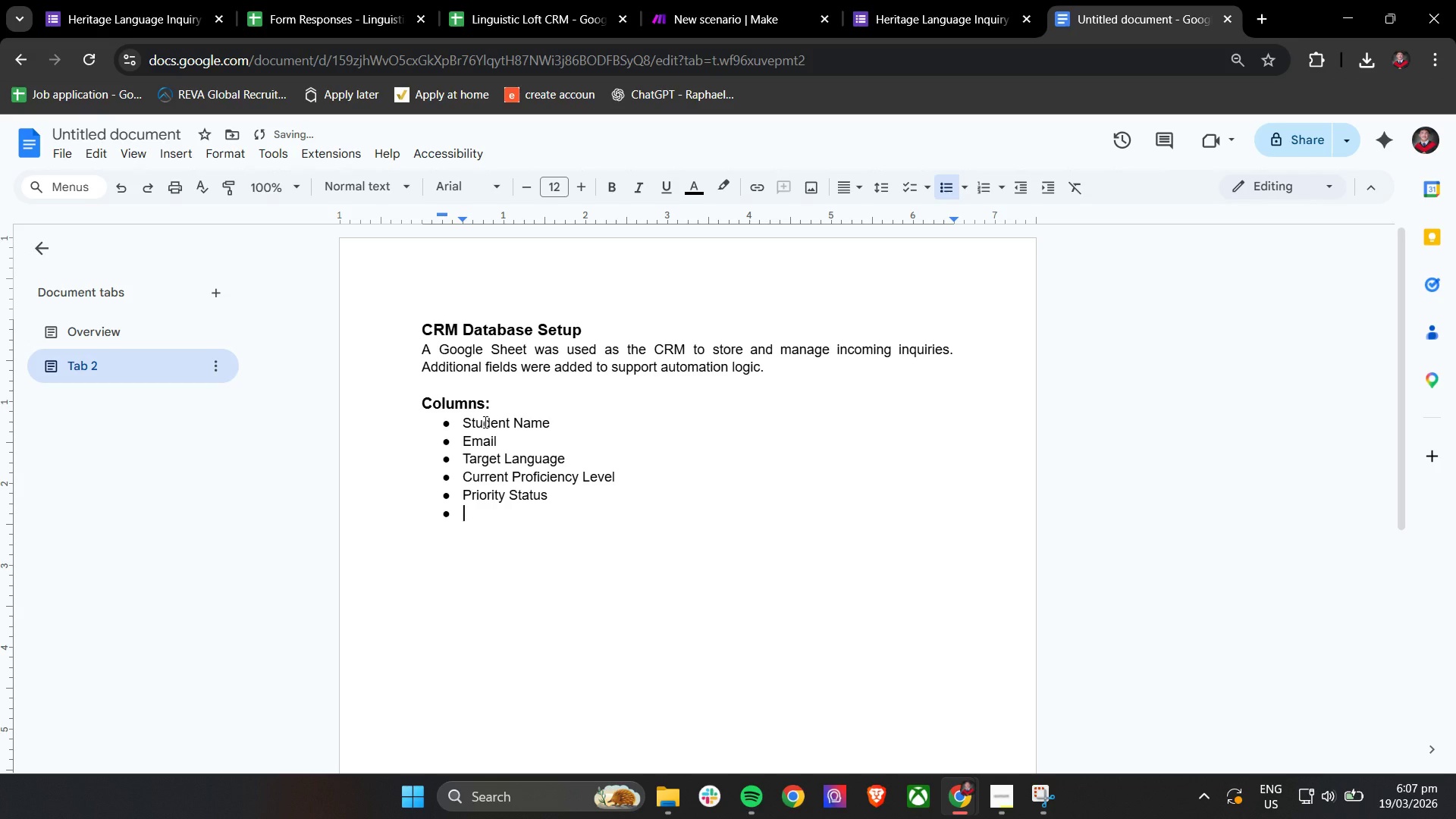 
type(Assigned Admin)
 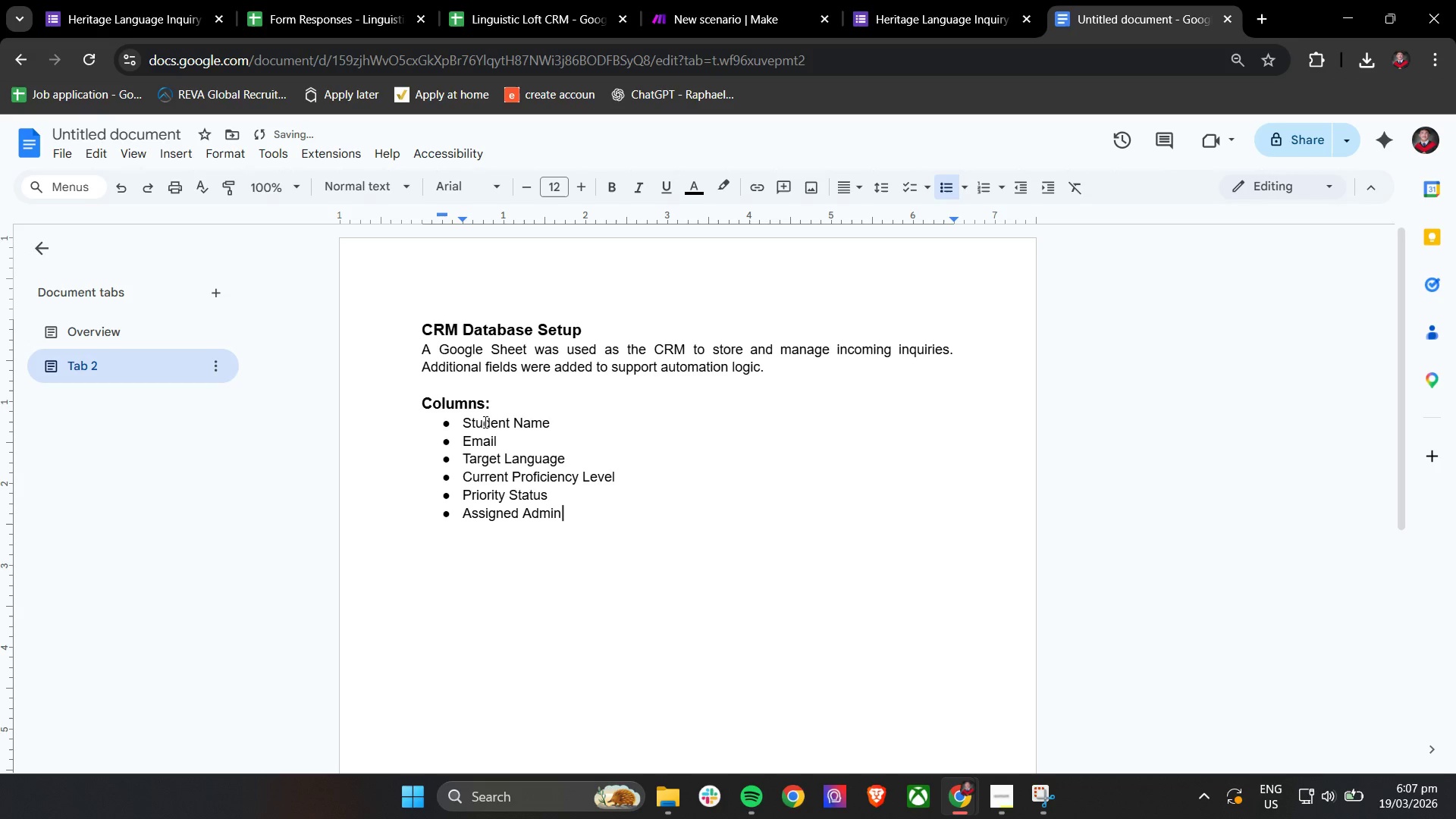 
key(Enter)
 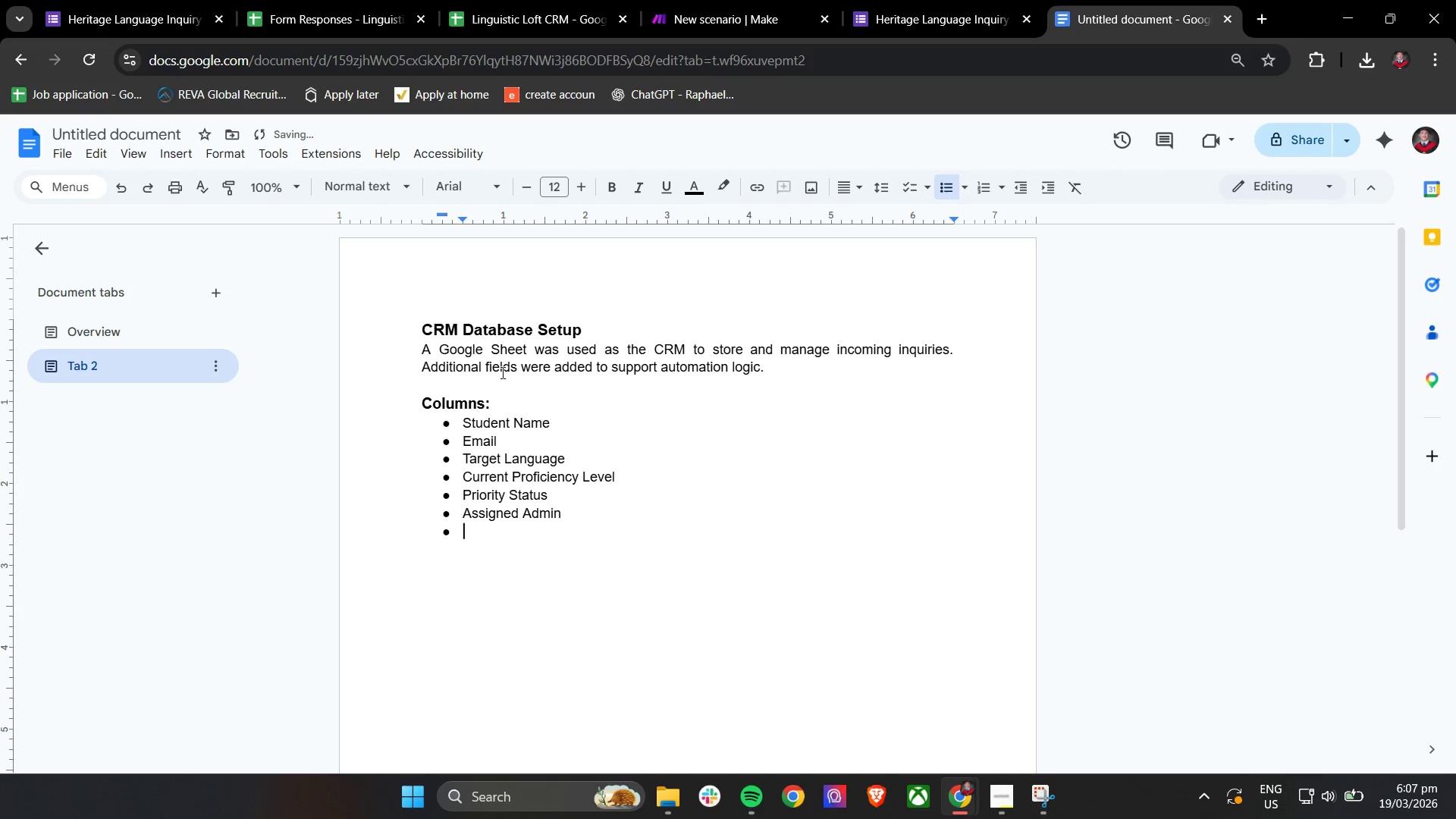 
key(Backspace)
 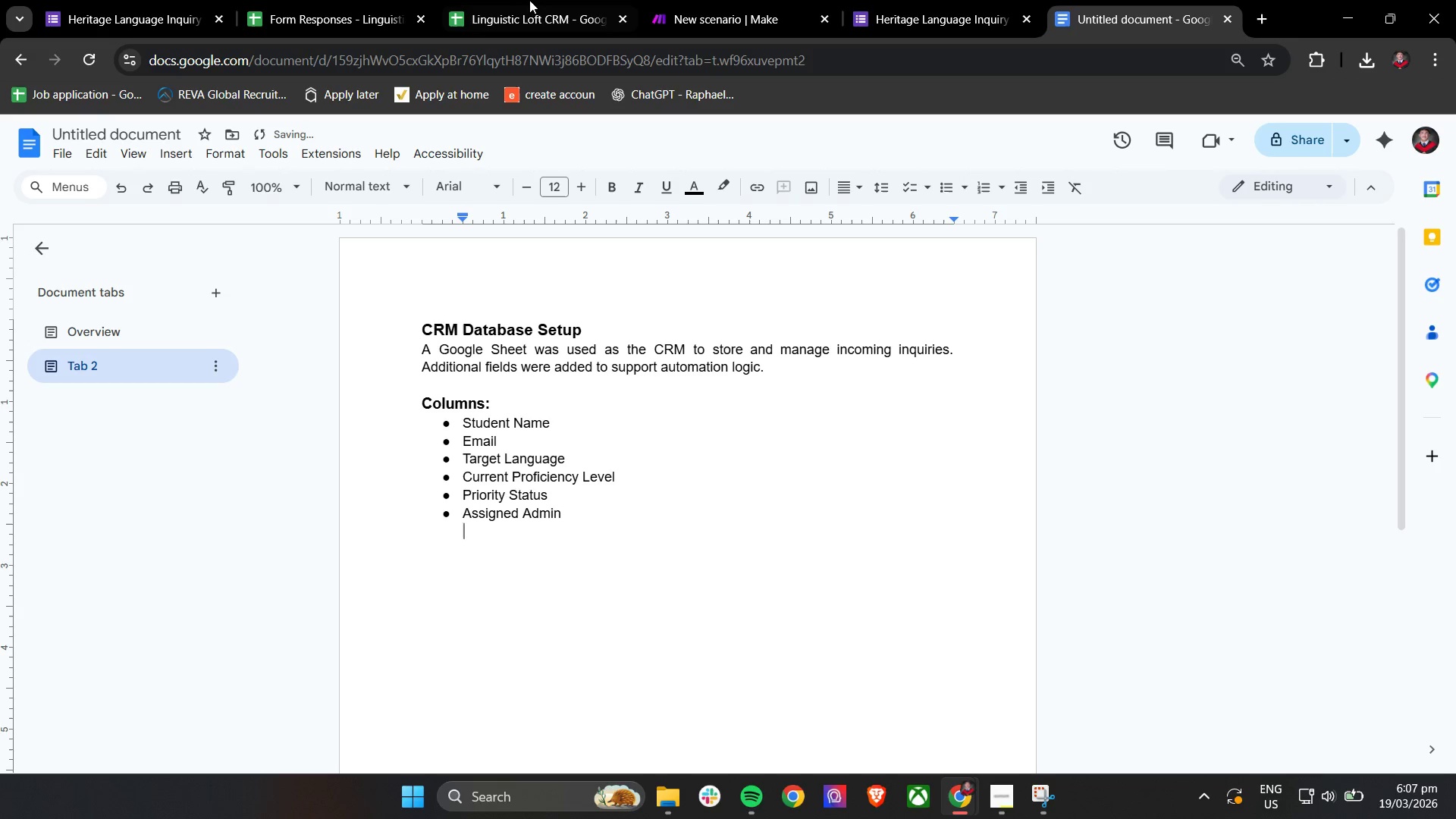 
left_click([526, 0])
 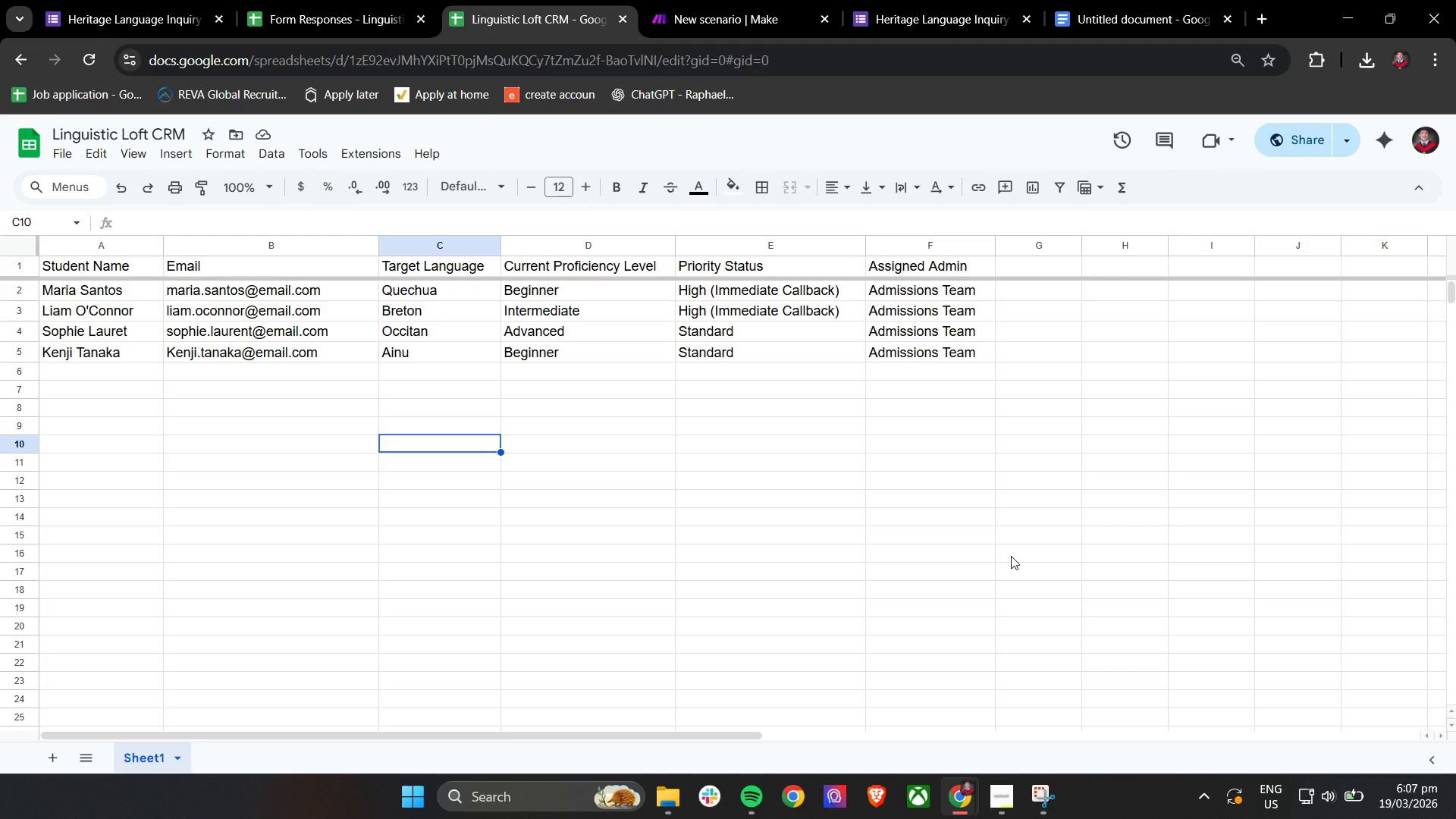 
left_click([1011, 555])
 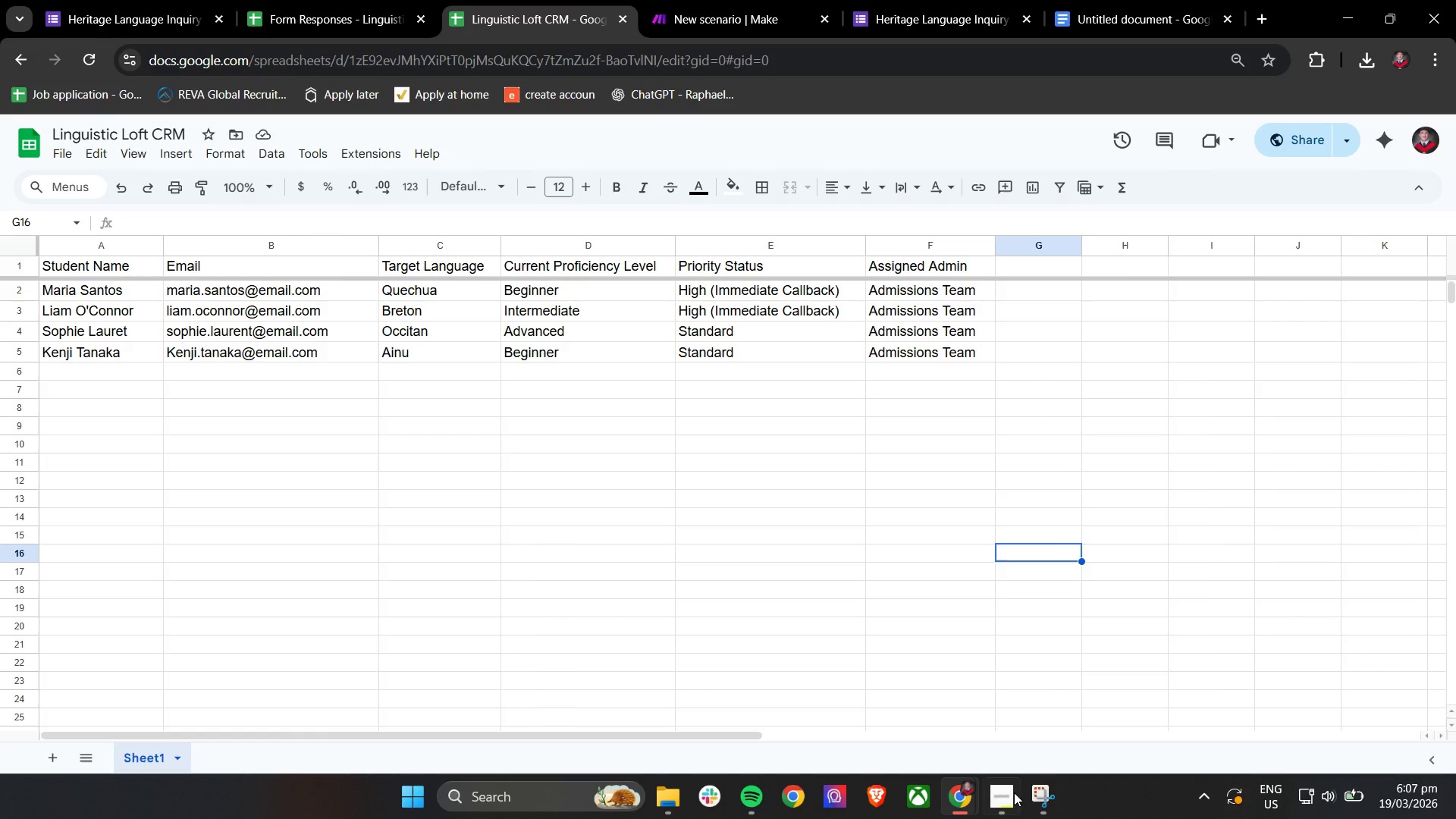 
left_click([1040, 804])
 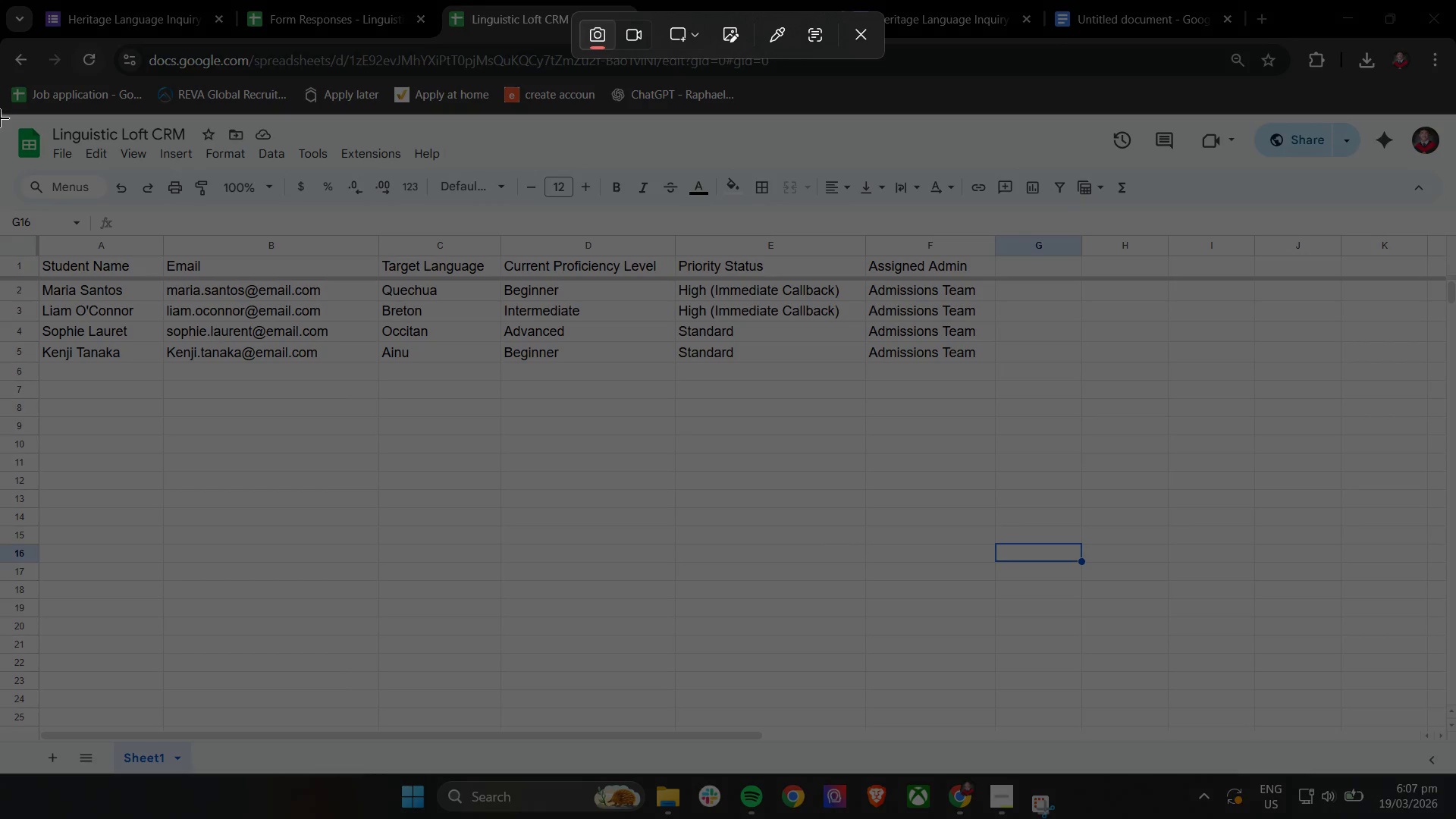 
left_click_drag(start_coordinate=[0, 112], to_coordinate=[1455, 777])
 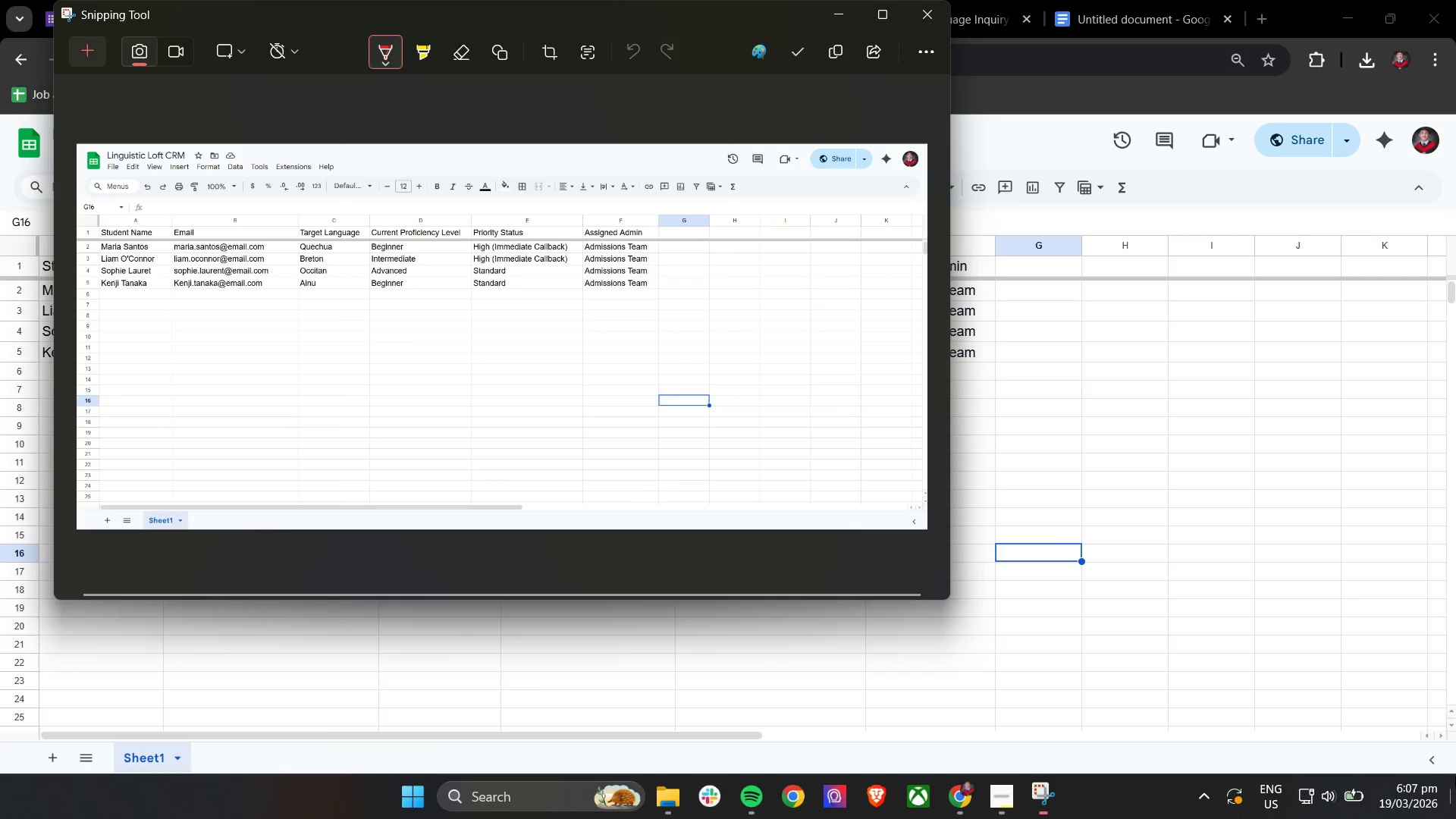 
key(Control+S)
 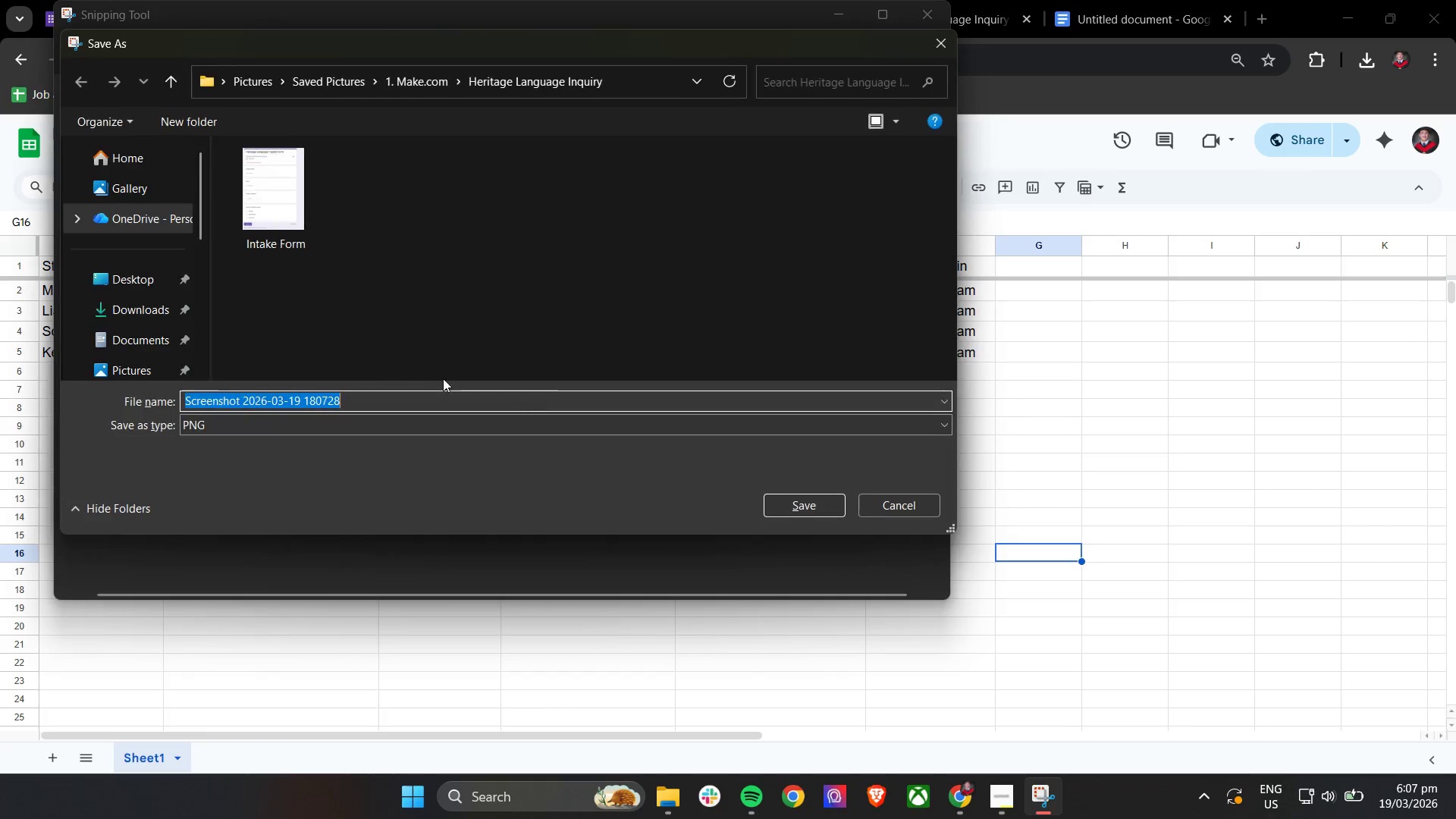 
type(CRM Data )
key(Backspace)
type(base)
 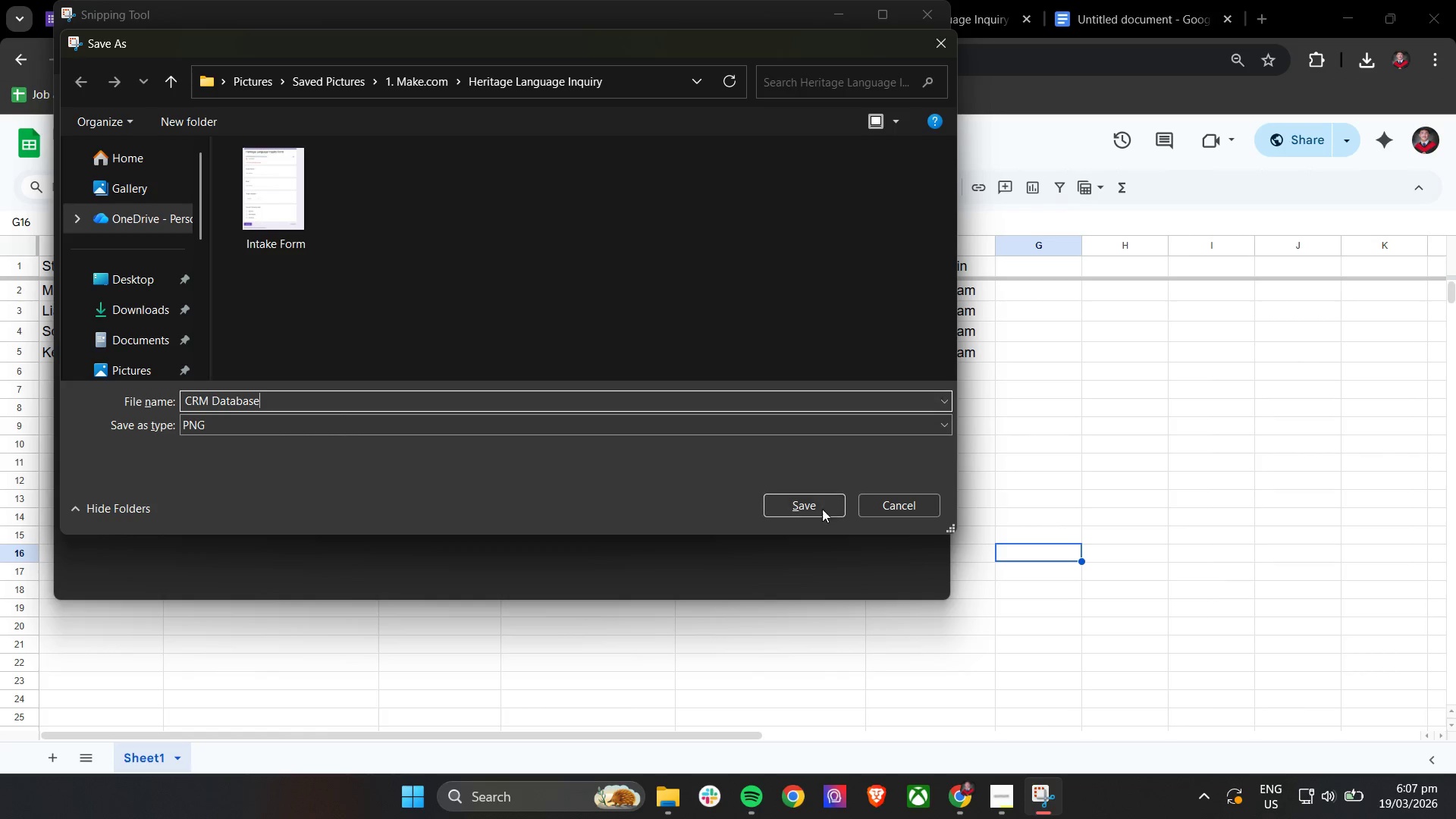 
left_click([827, 509])
 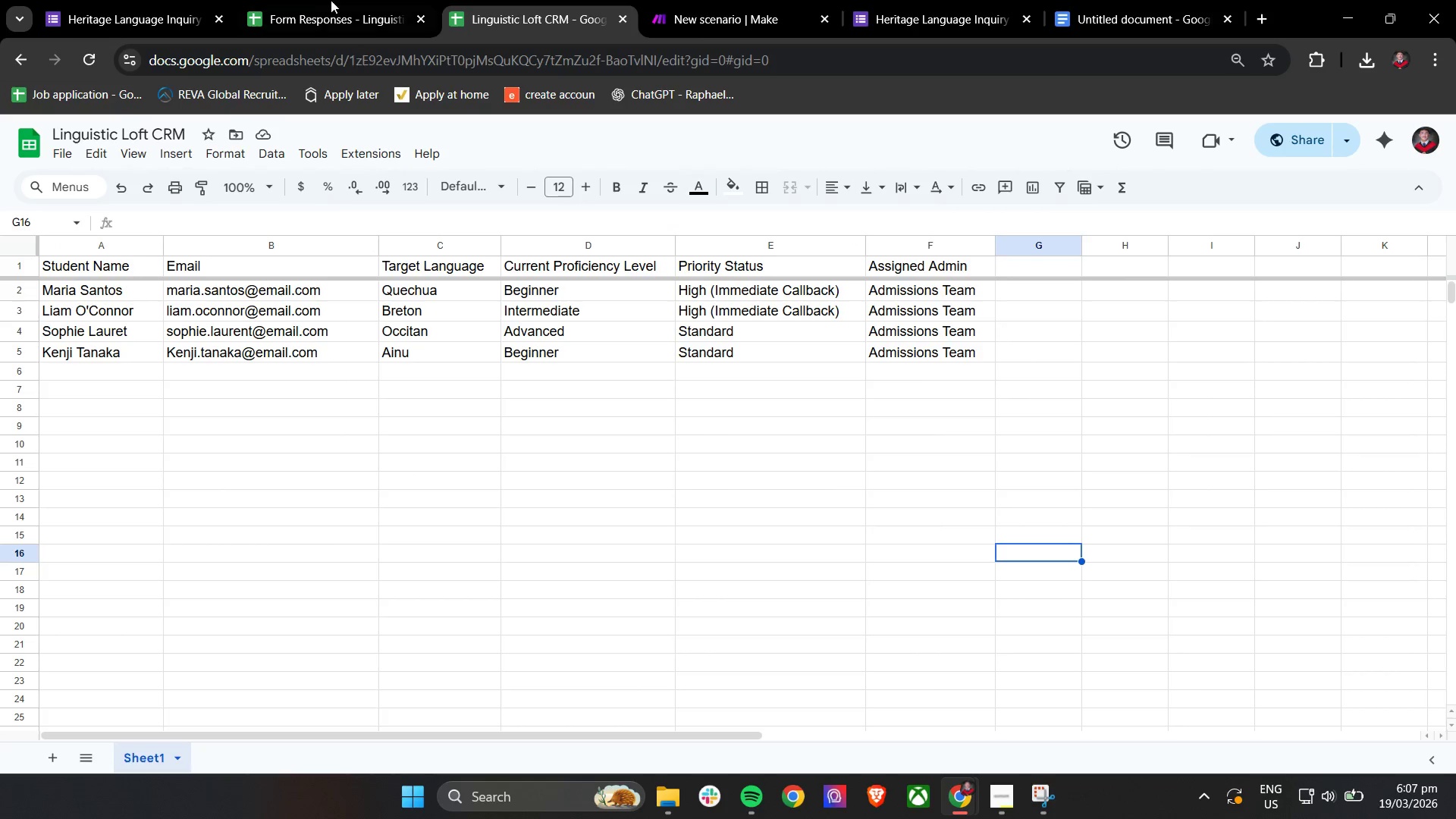 
left_click([1087, 0])
 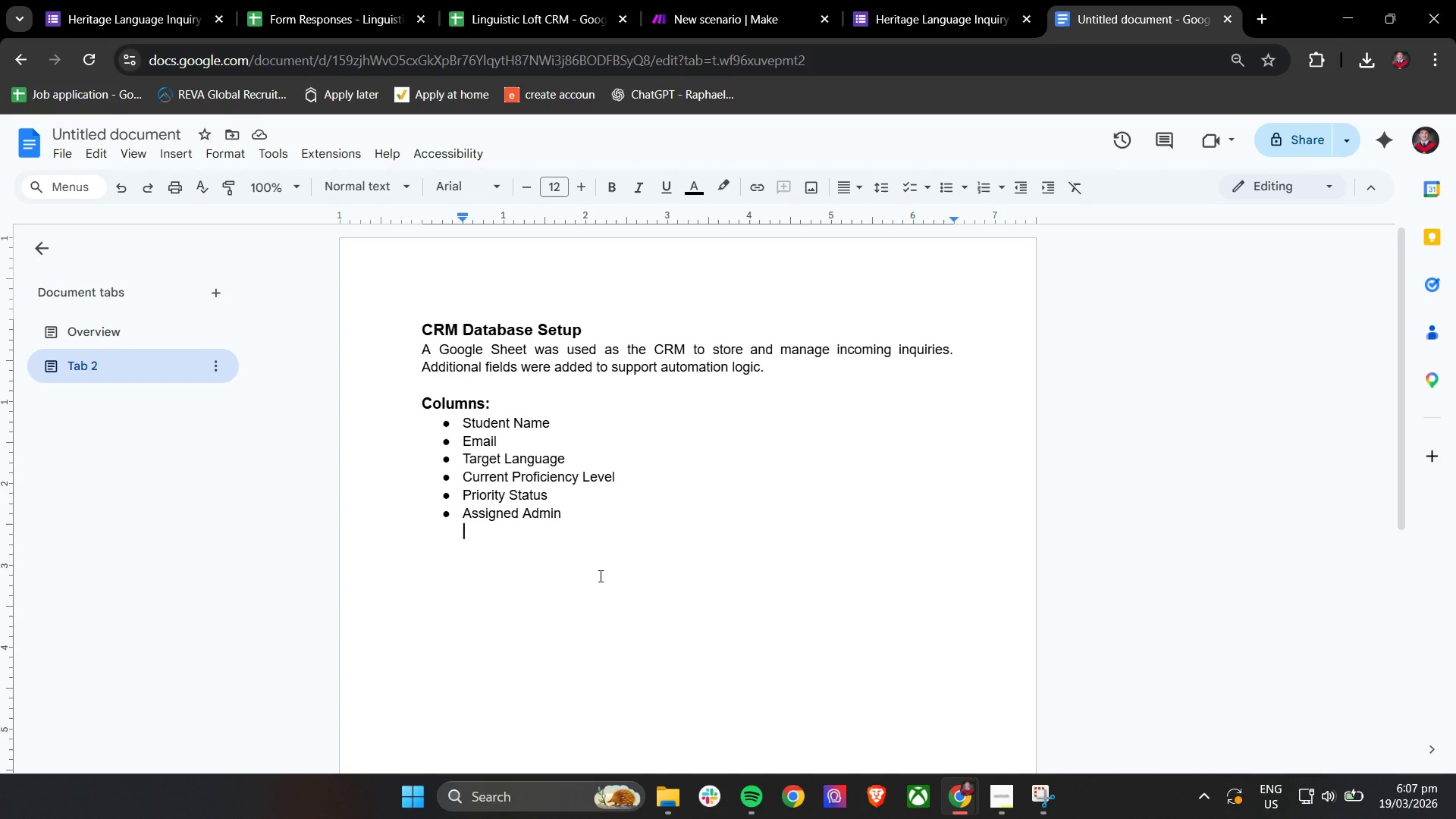 
key(Backspace)
 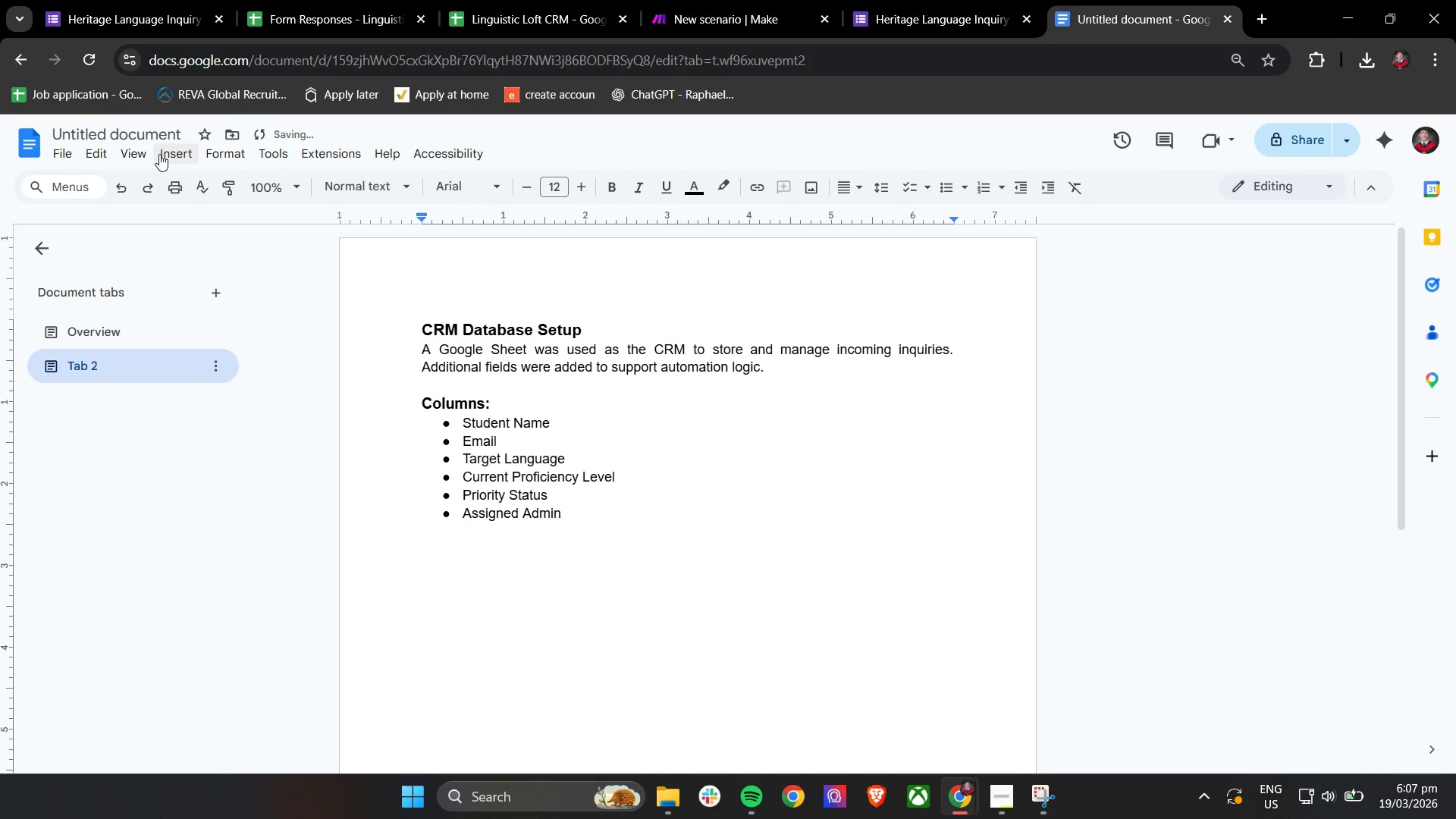 
double_click([188, 176])
 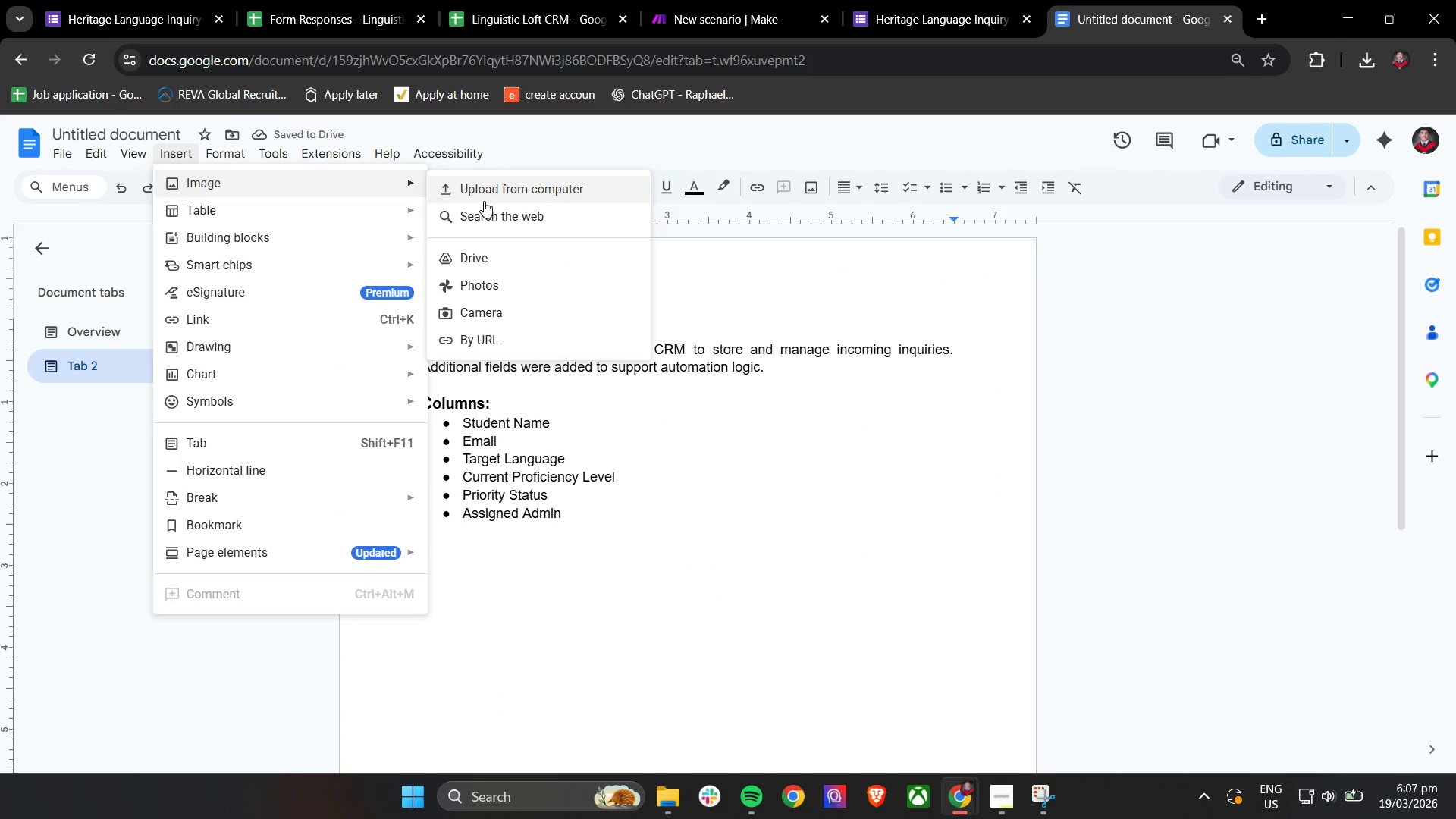 
left_click([489, 197])
 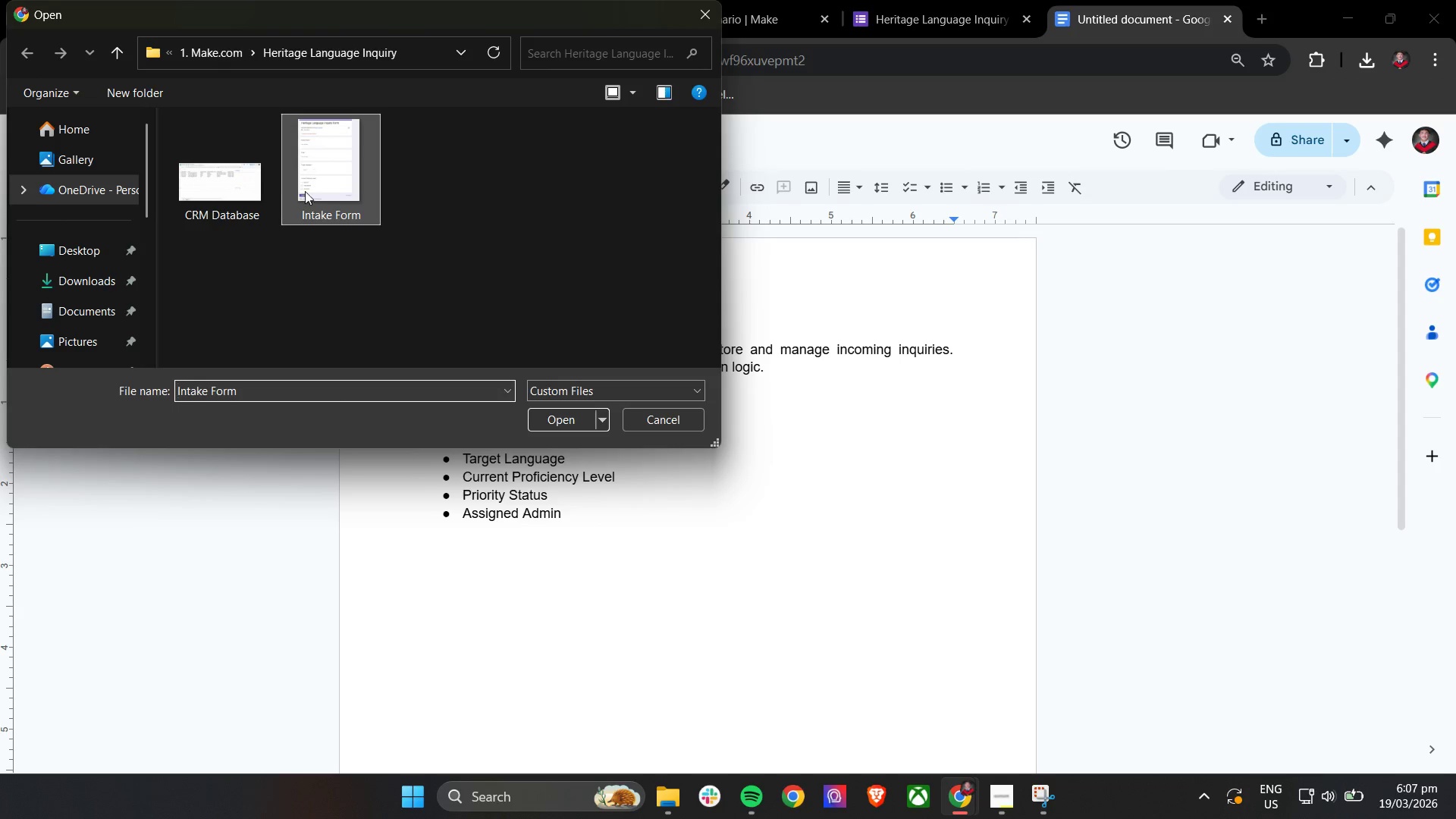 
left_click([205, 178])
 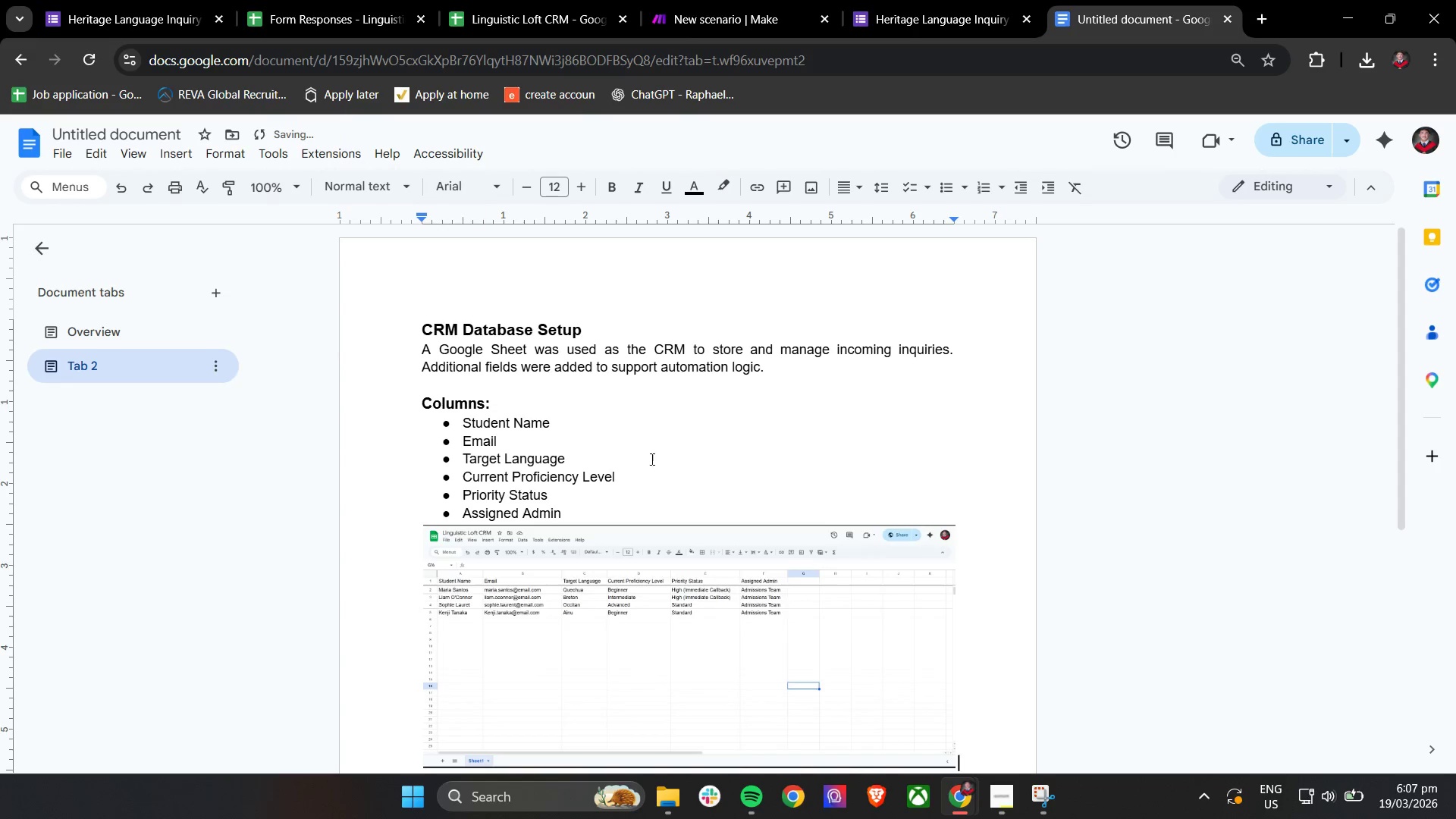 
left_click([684, 510])
 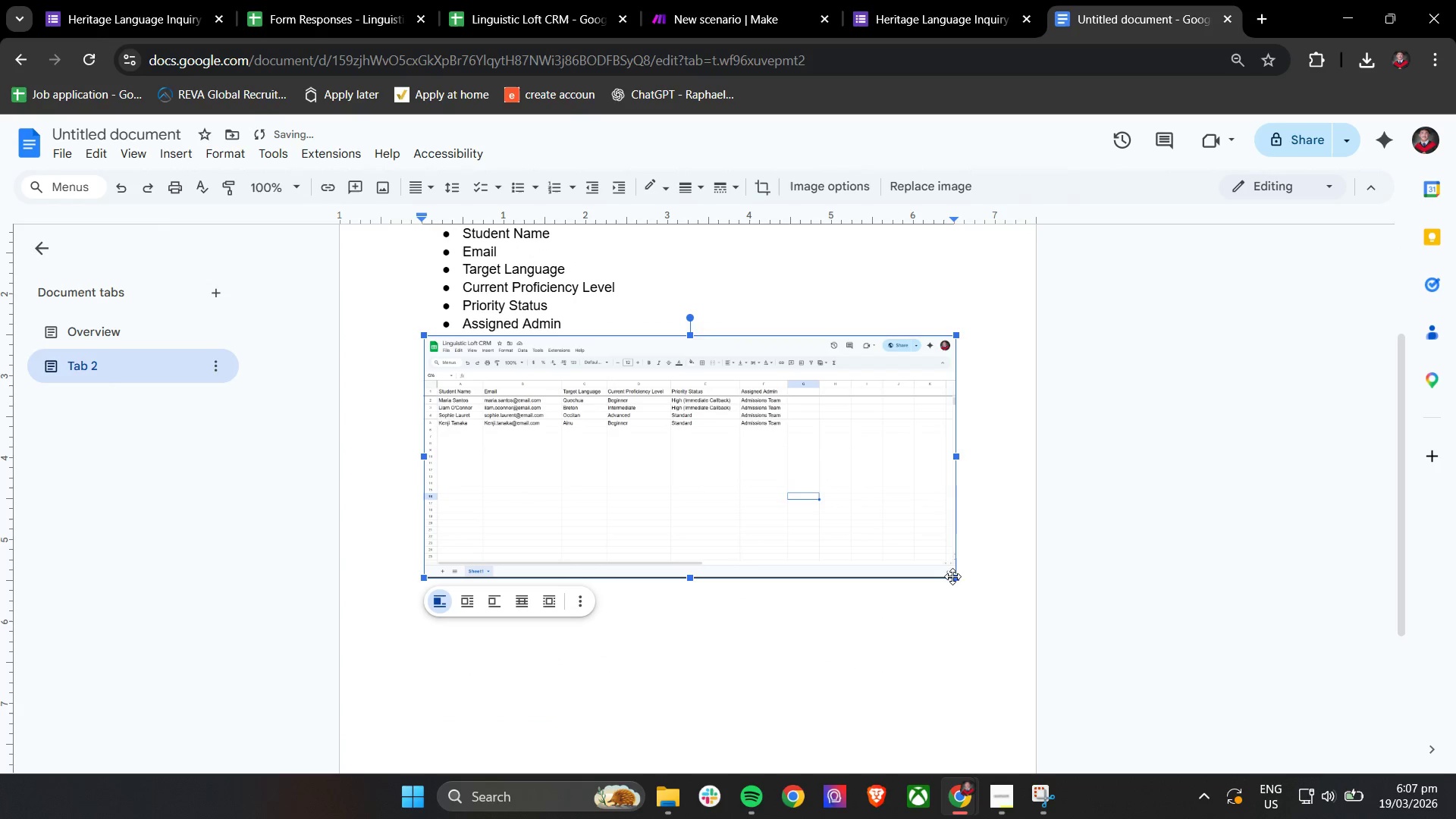 
scroll: coordinate [704, 529], scroll_direction: down, amount: 2.0
 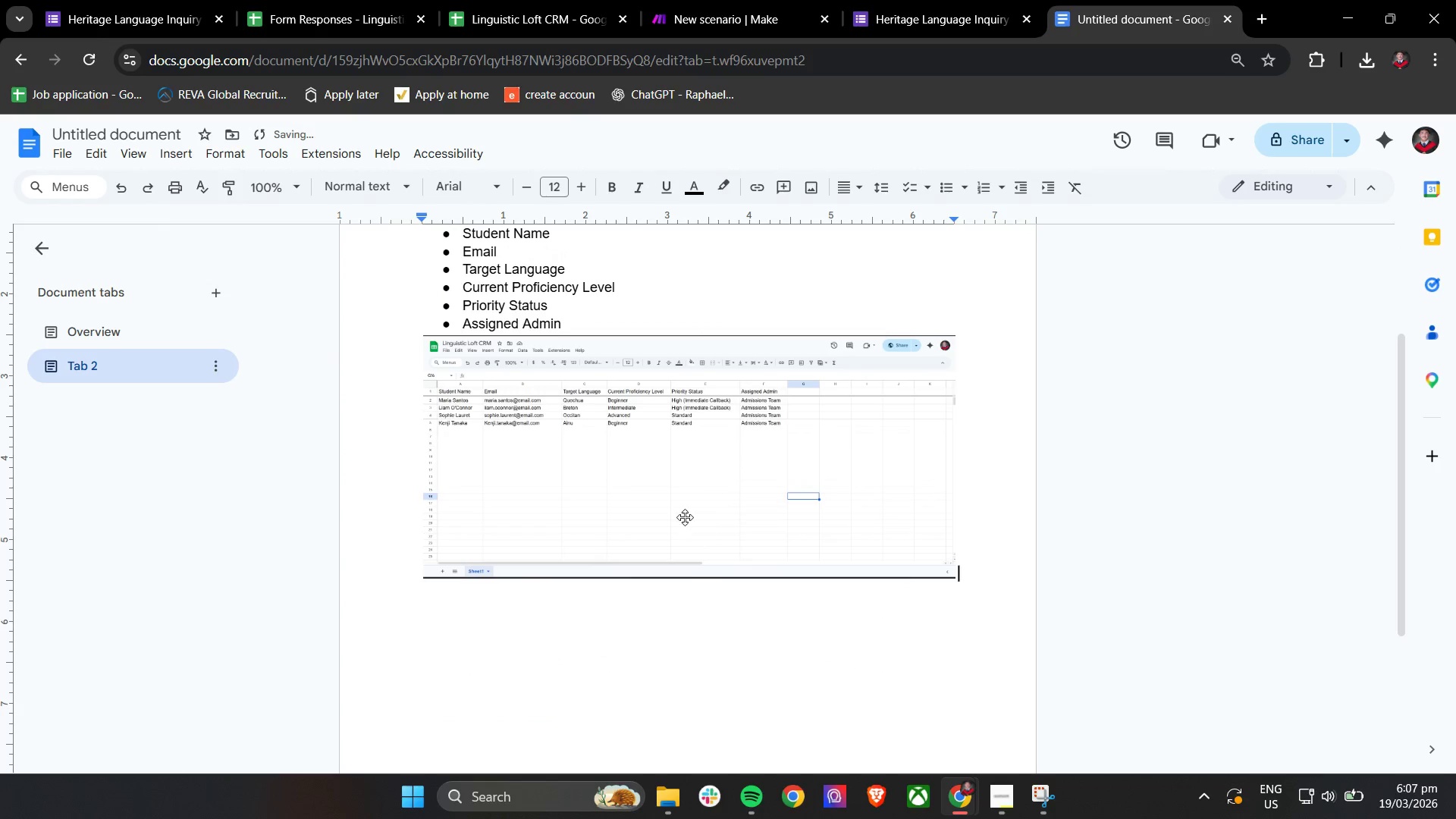 
left_click_drag(start_coordinate=[955, 578], to_coordinate=[977, 592])
 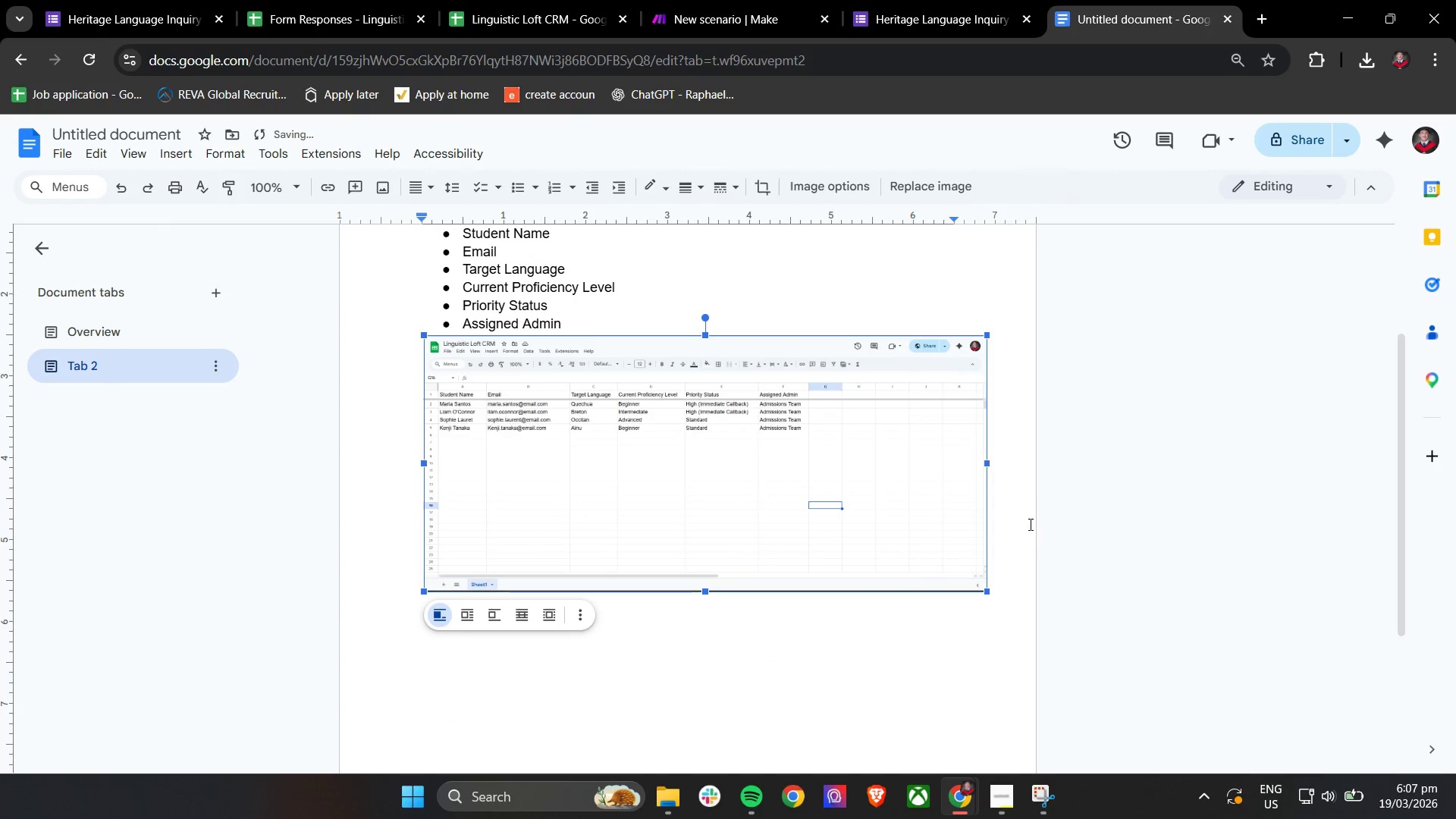 
left_click([1028, 512])
 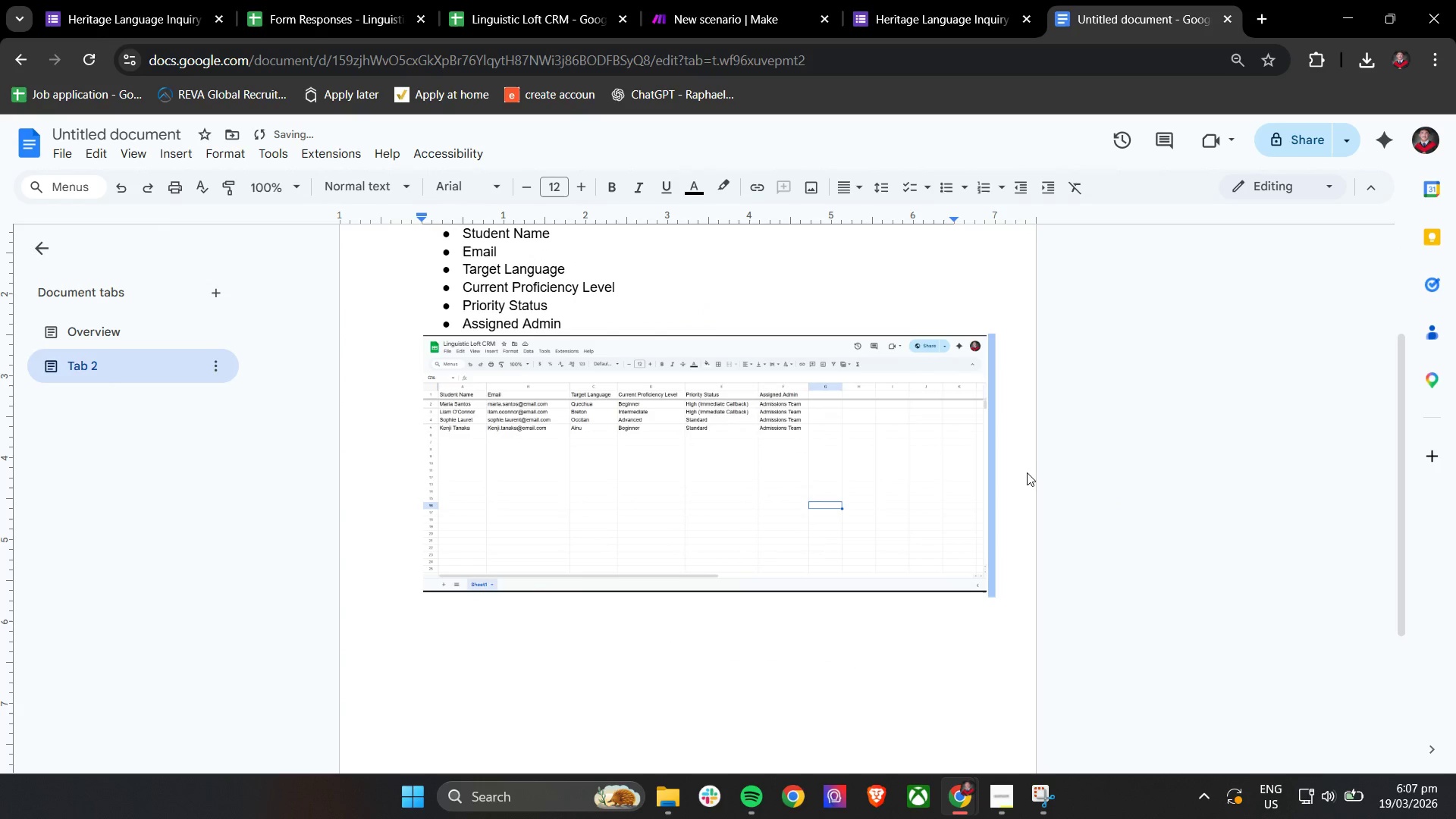 
left_click([701, 416])
 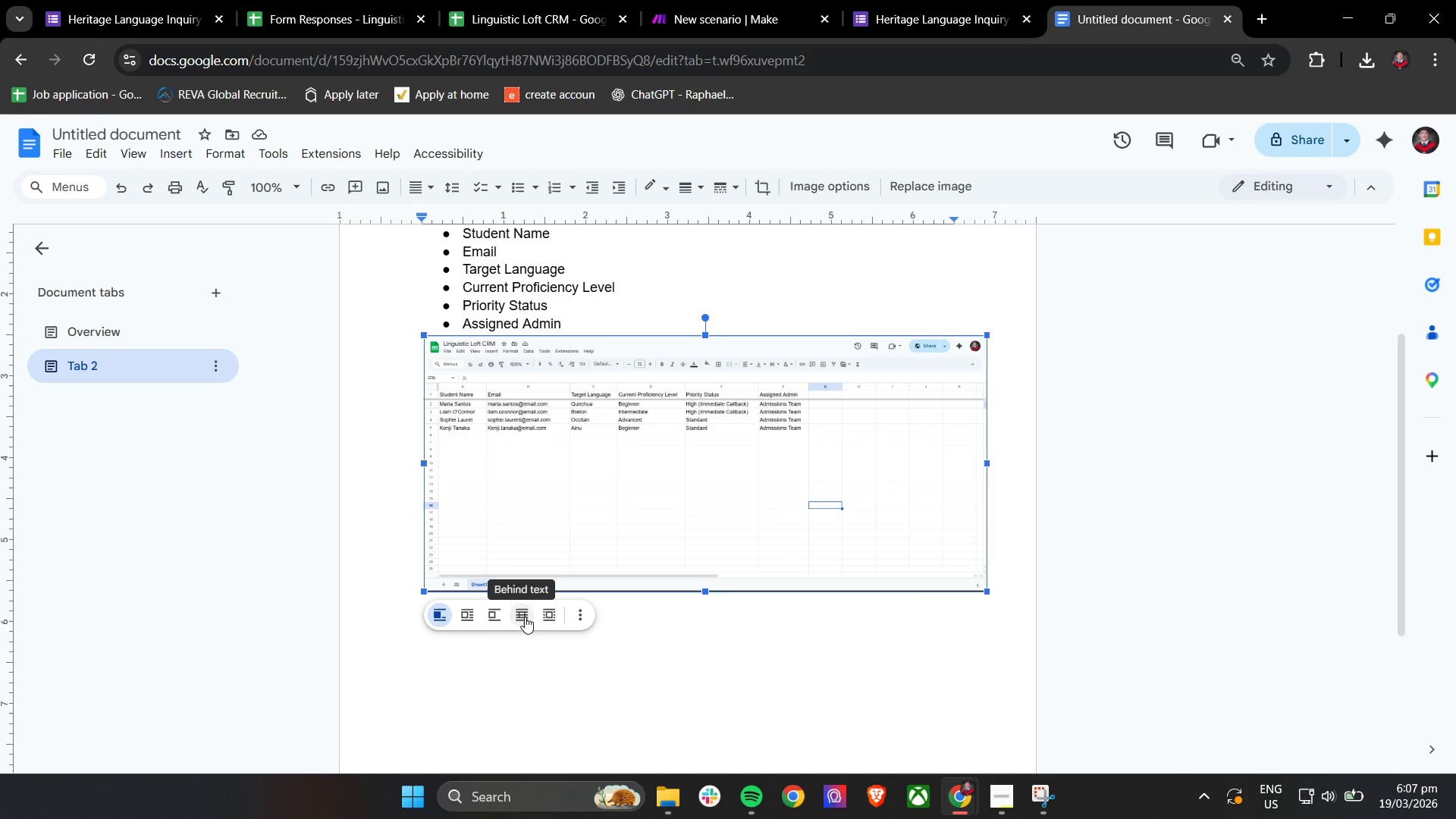 
left_click([541, 617])
 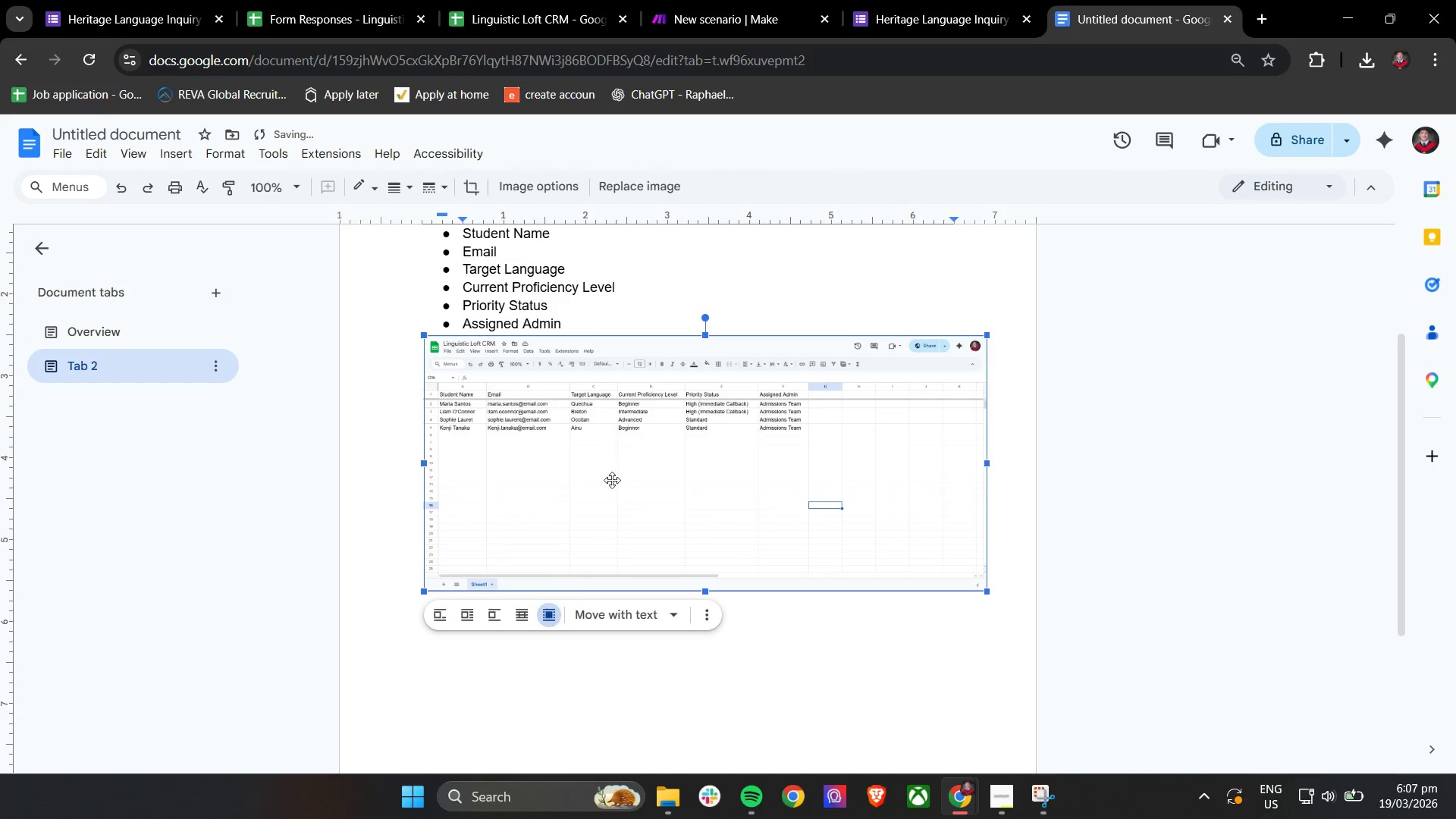 
left_click_drag(start_coordinate=[626, 452], to_coordinate=[623, 479])
 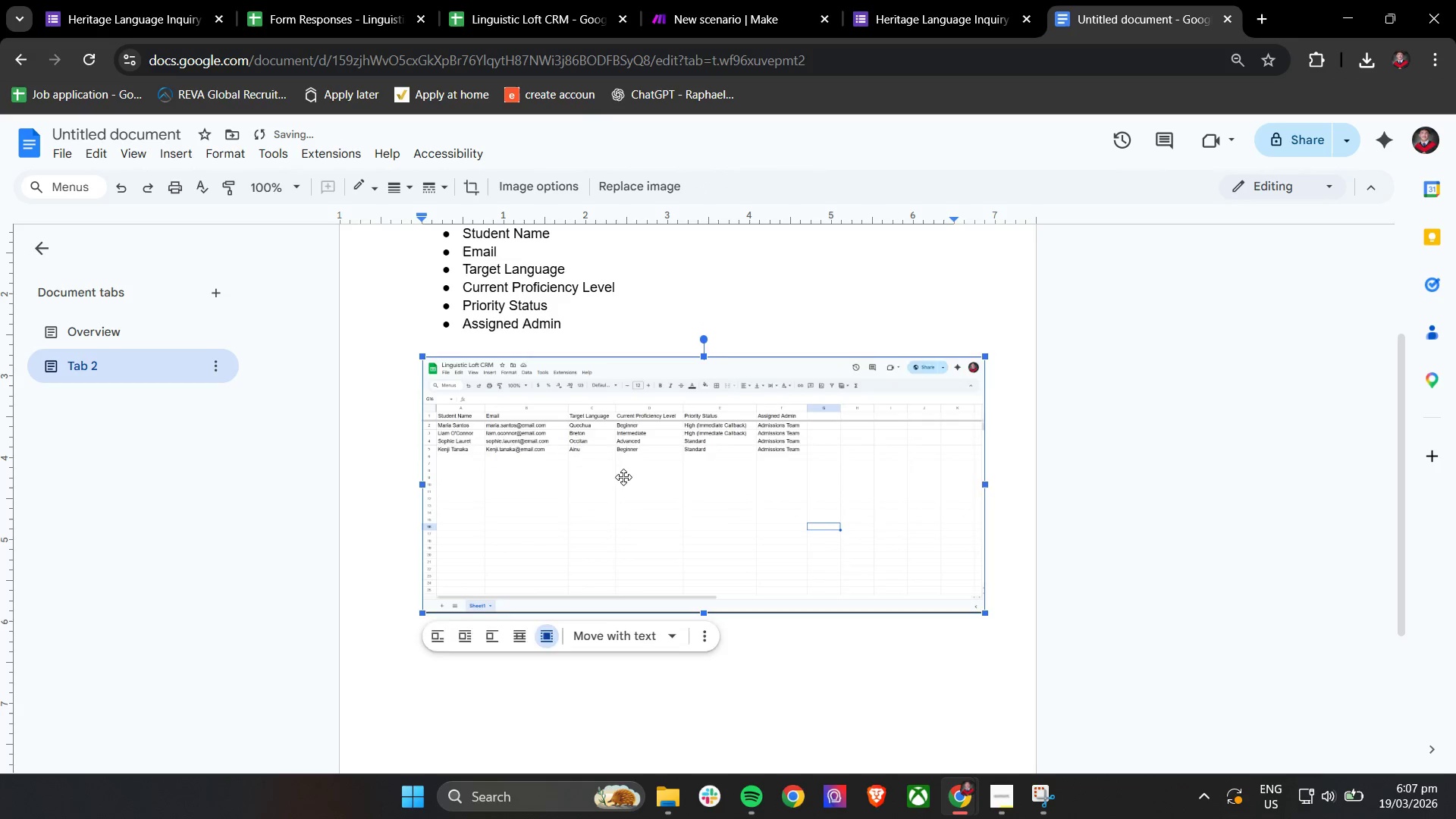 
left_click_drag(start_coordinate=[623, 475], to_coordinate=[620, 506])
 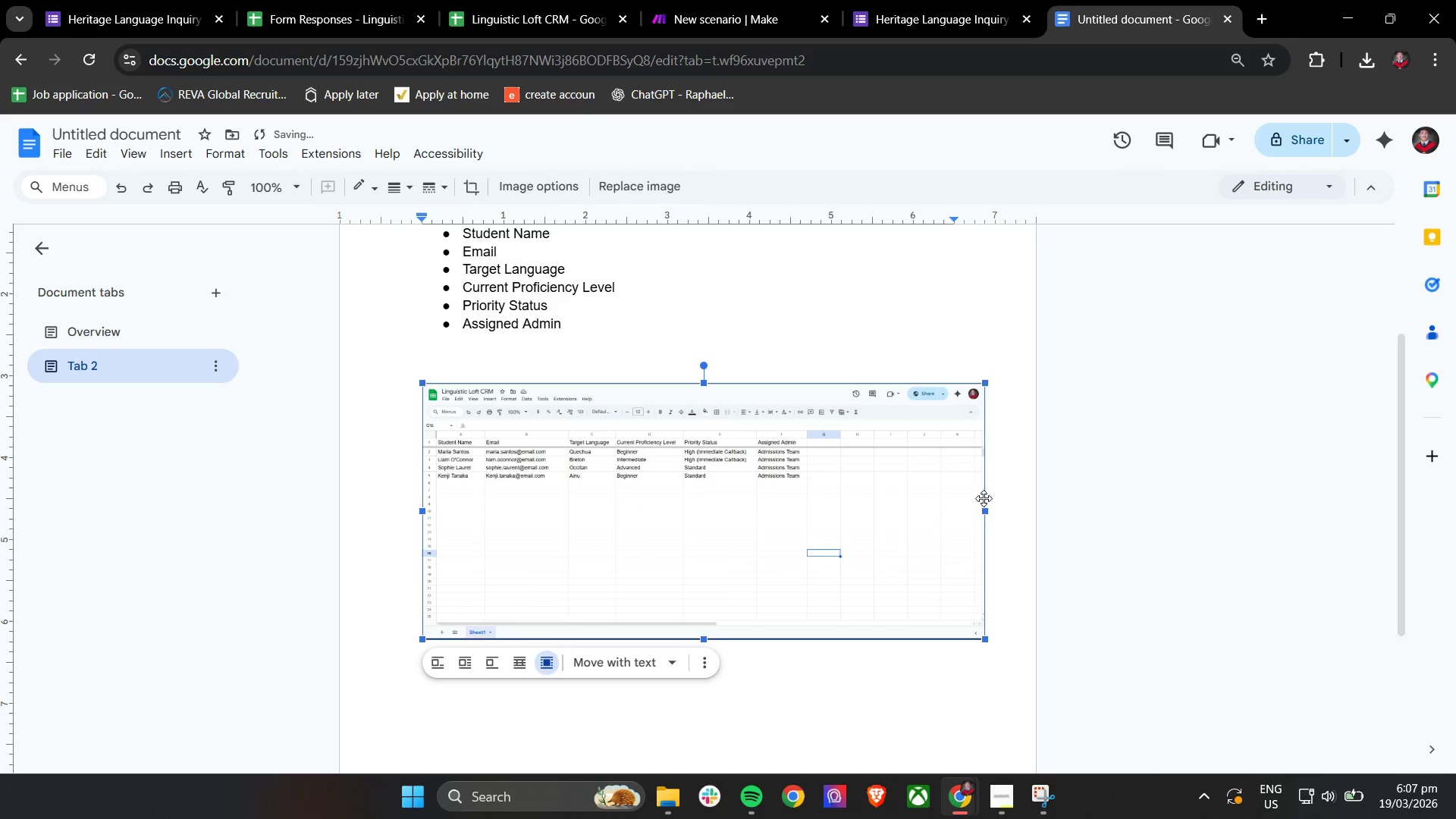 
left_click([1061, 470])
 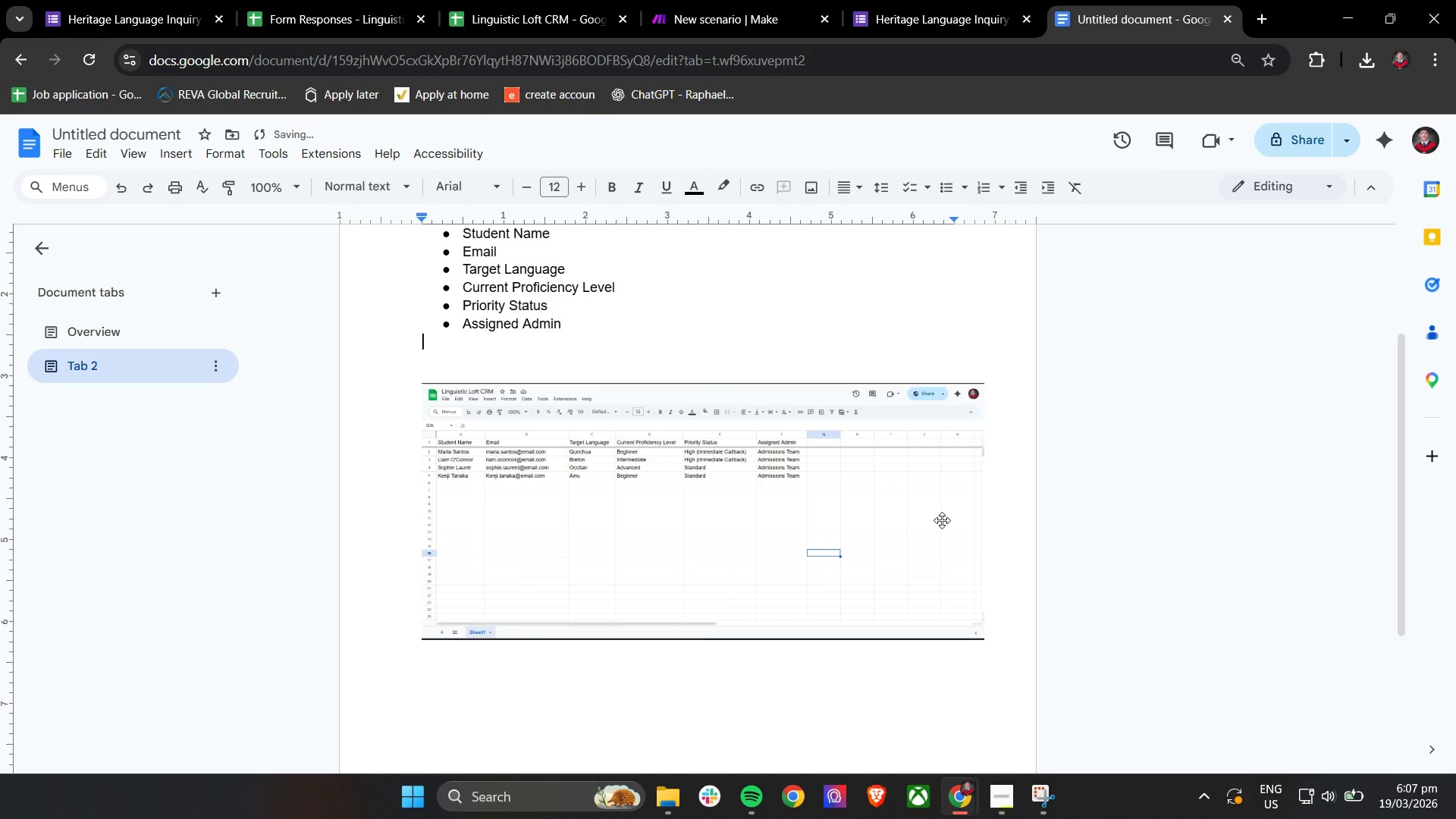 
left_click([938, 519])
 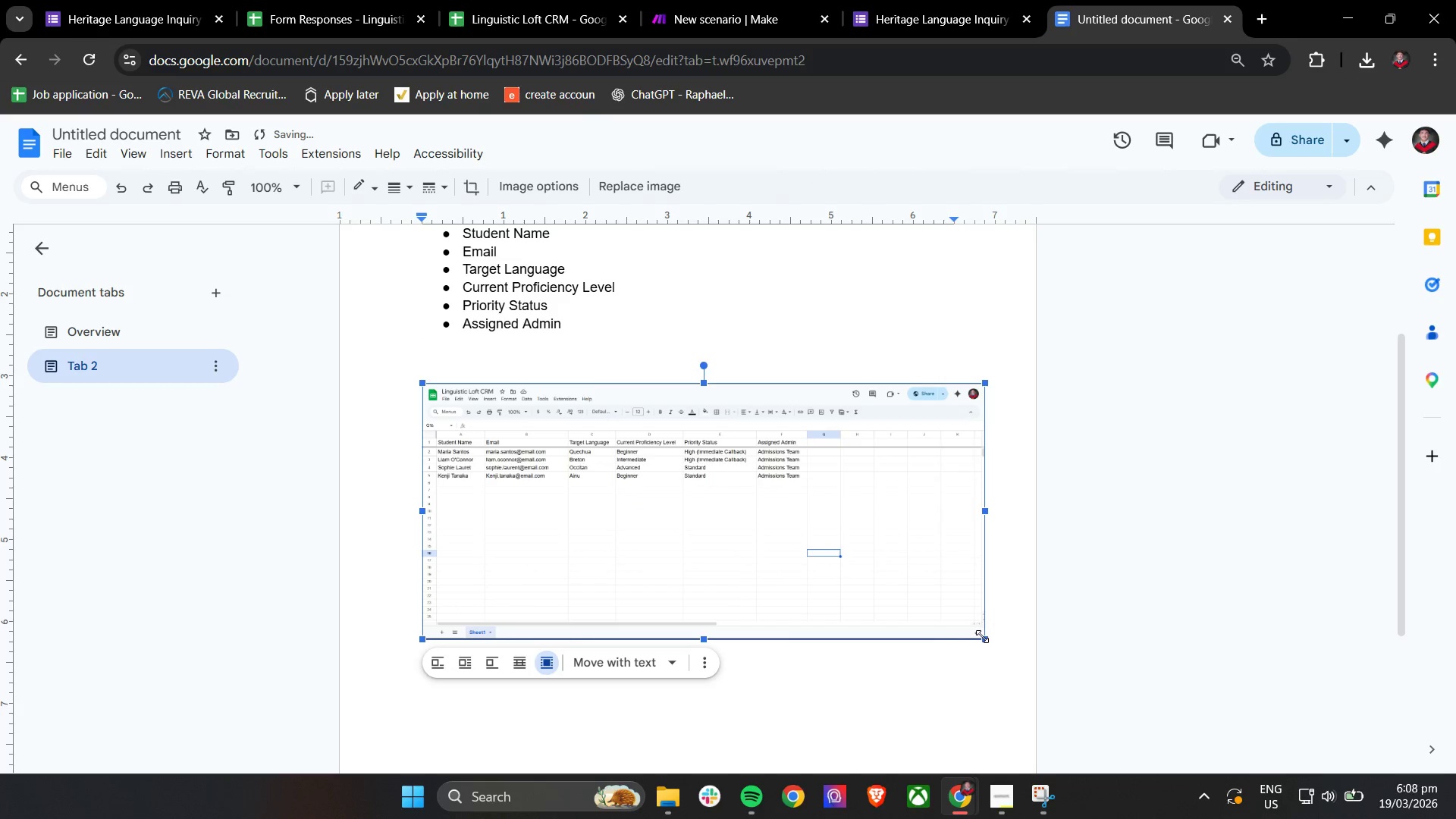 
left_click_drag(start_coordinate=[982, 637], to_coordinate=[985, 645])
 